 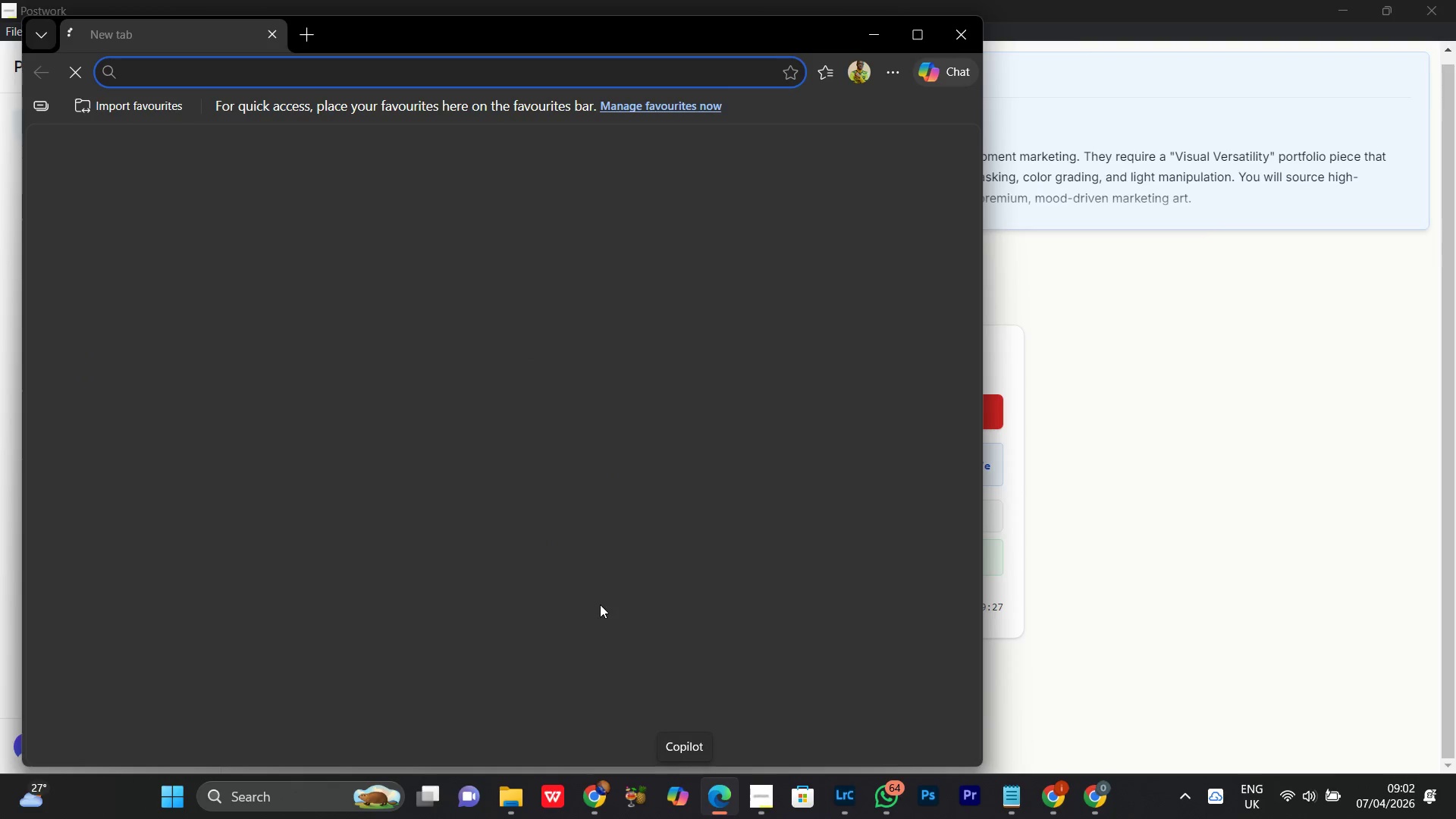 
left_click([965, 30])
 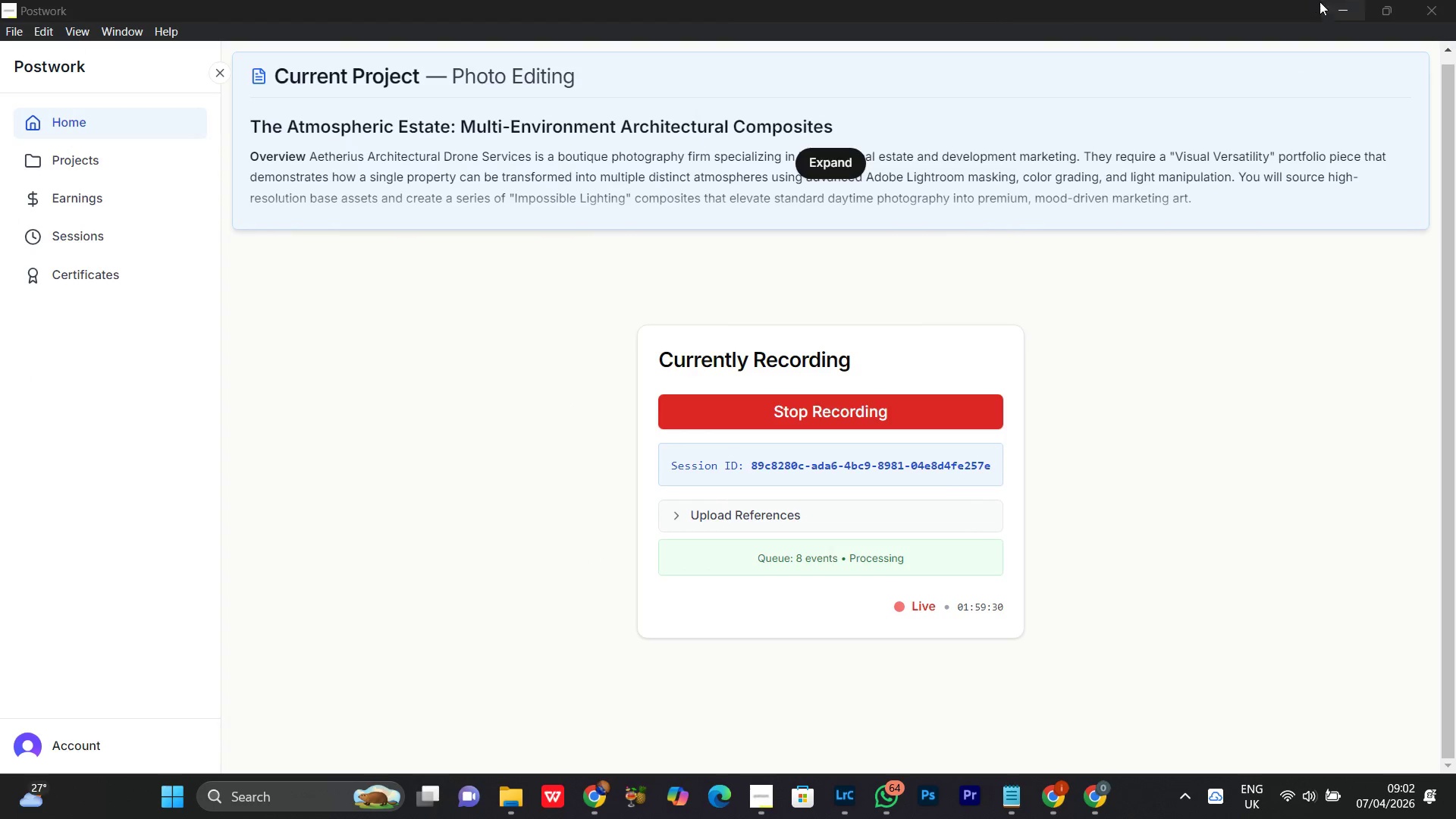 
left_click([1341, 6])
 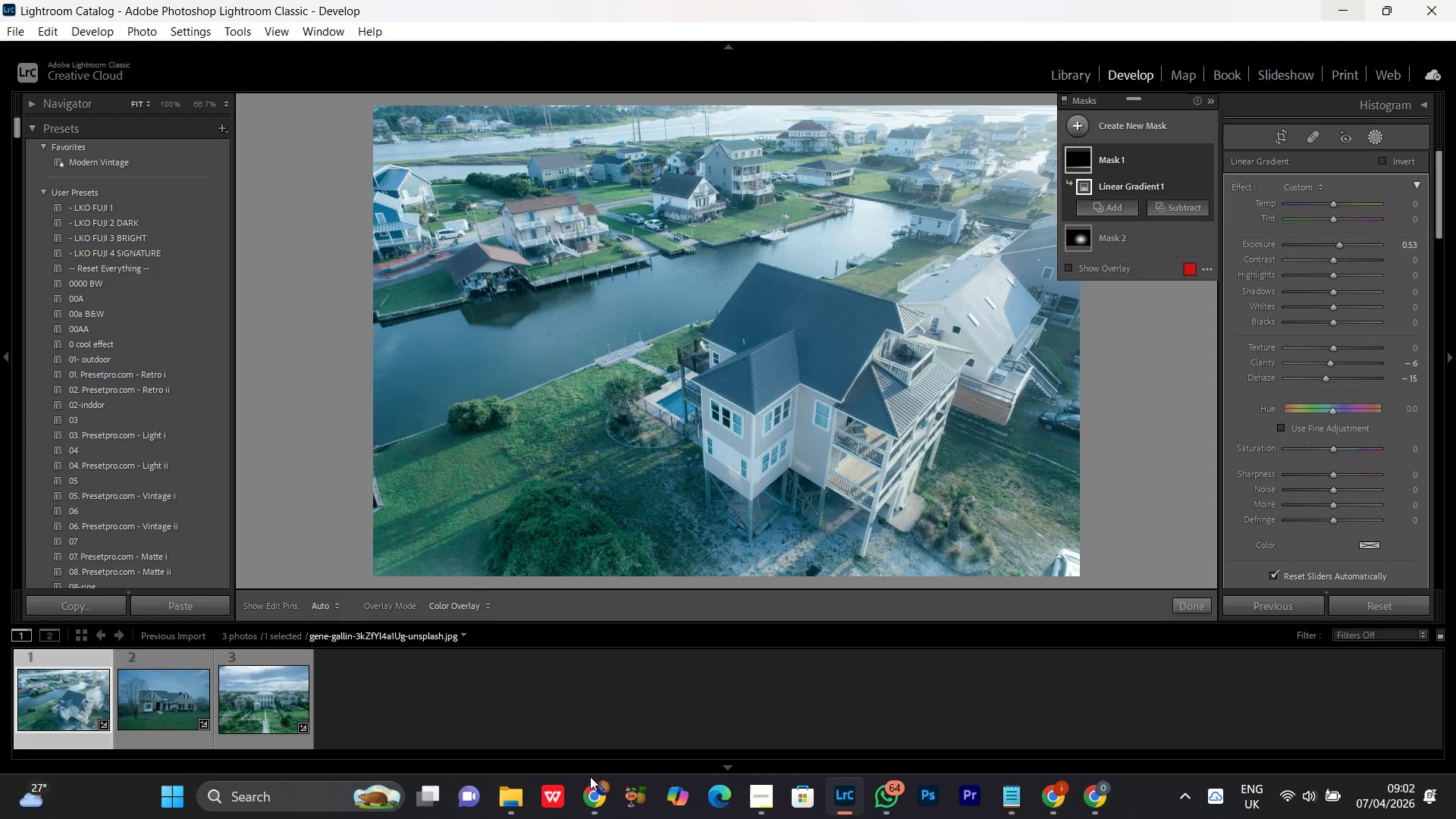 
left_click([596, 799])
 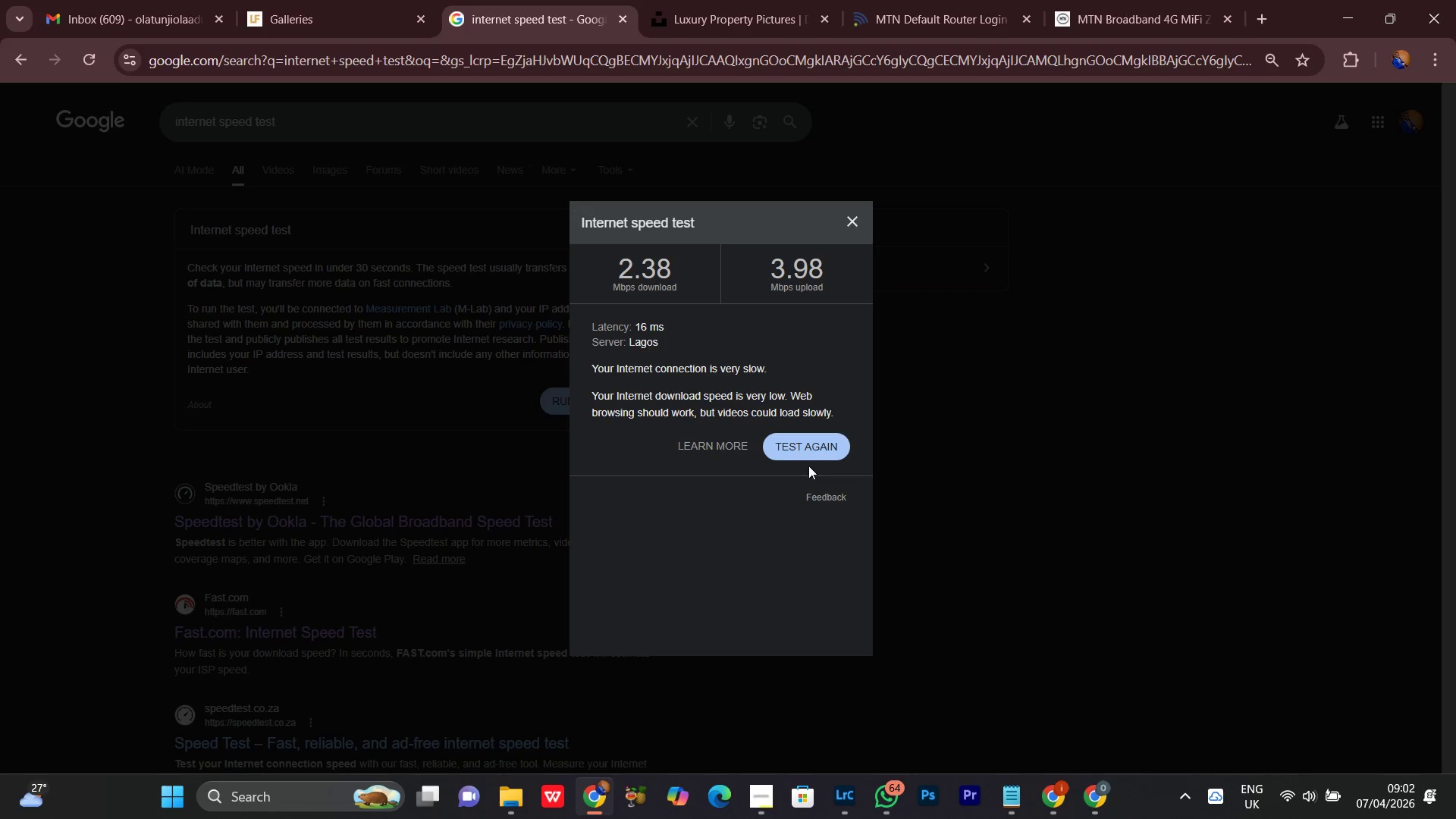 
left_click([807, 453])
 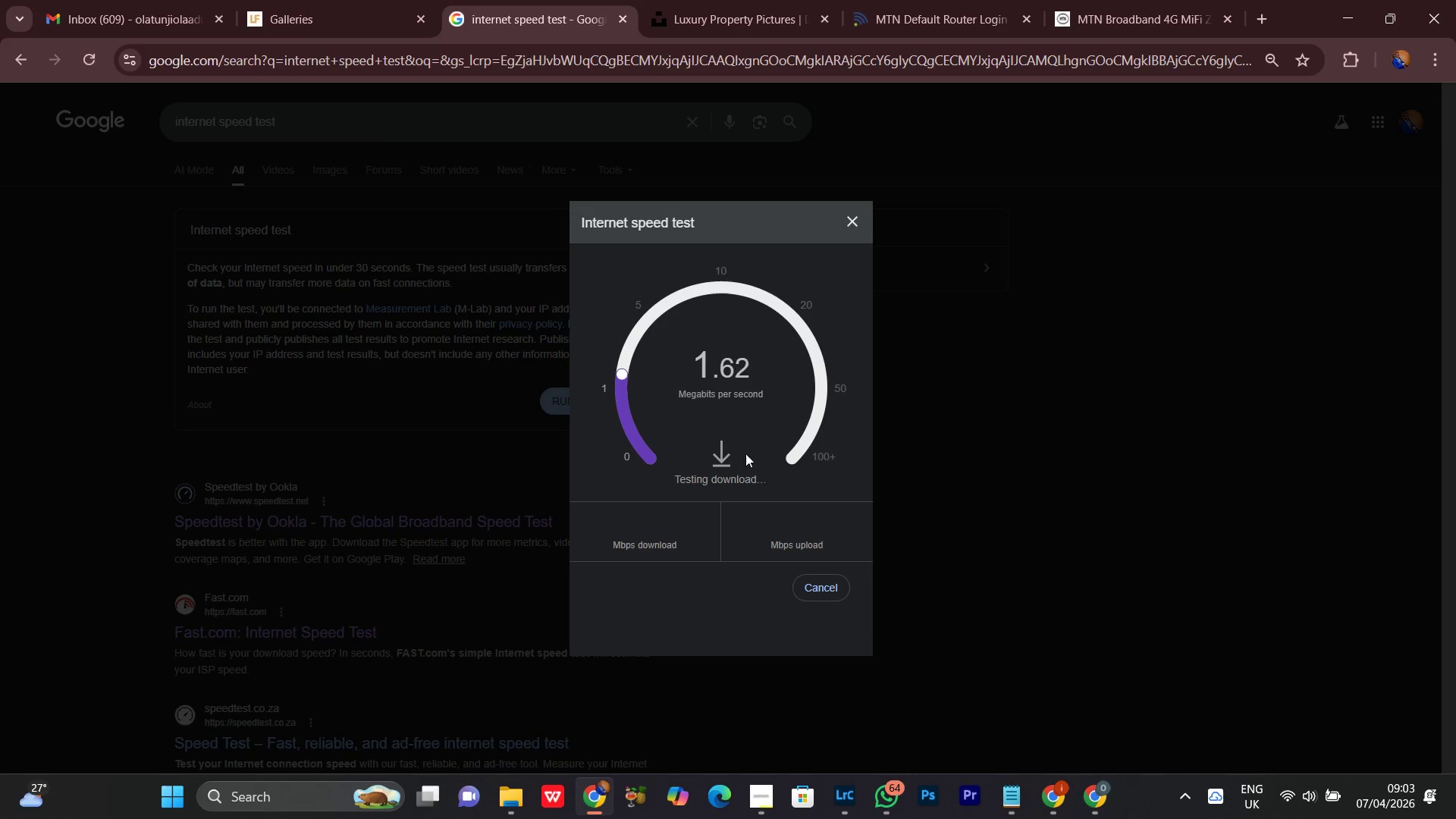 
wait(15.38)
 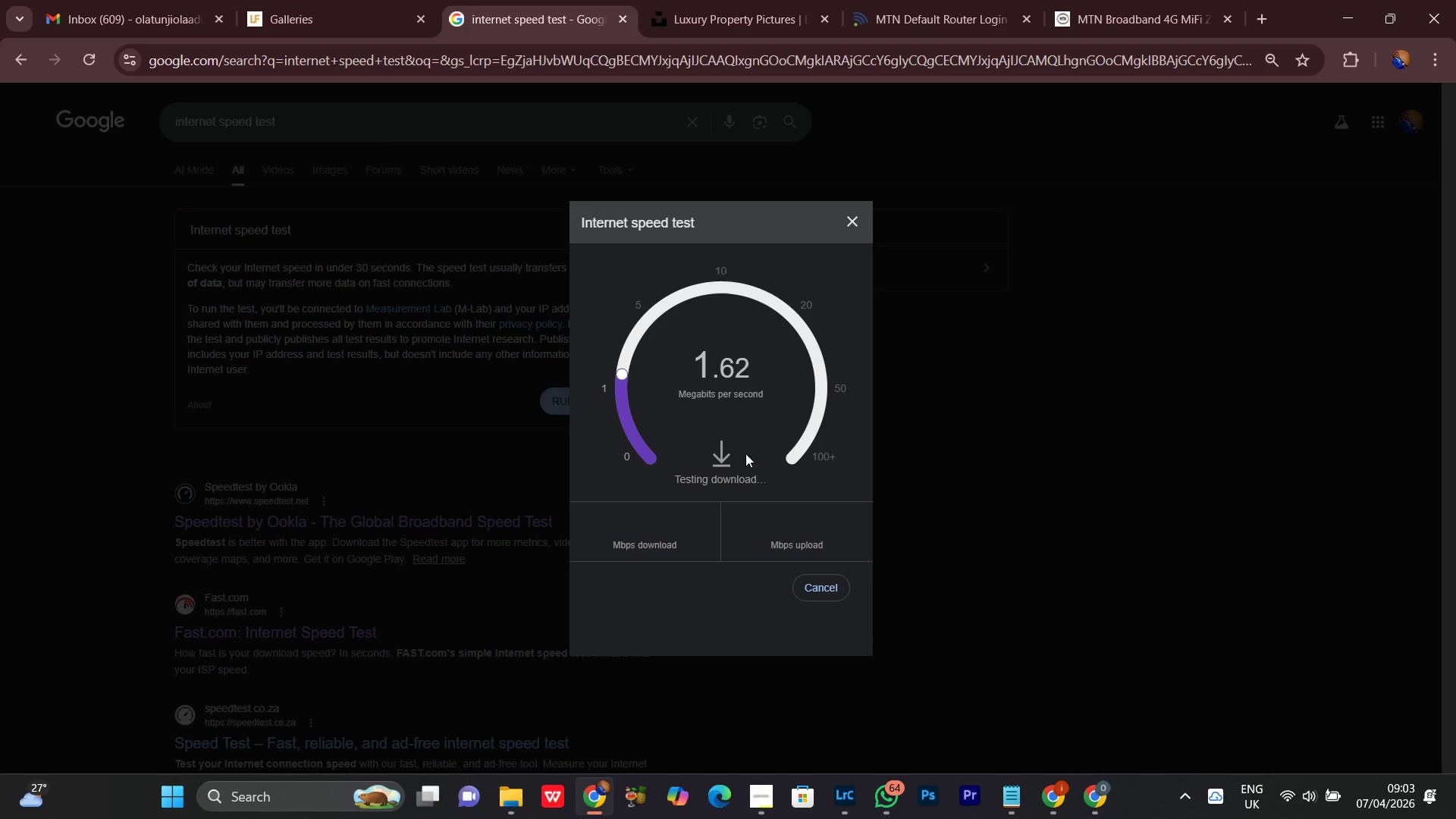 
left_click([1347, 0])
 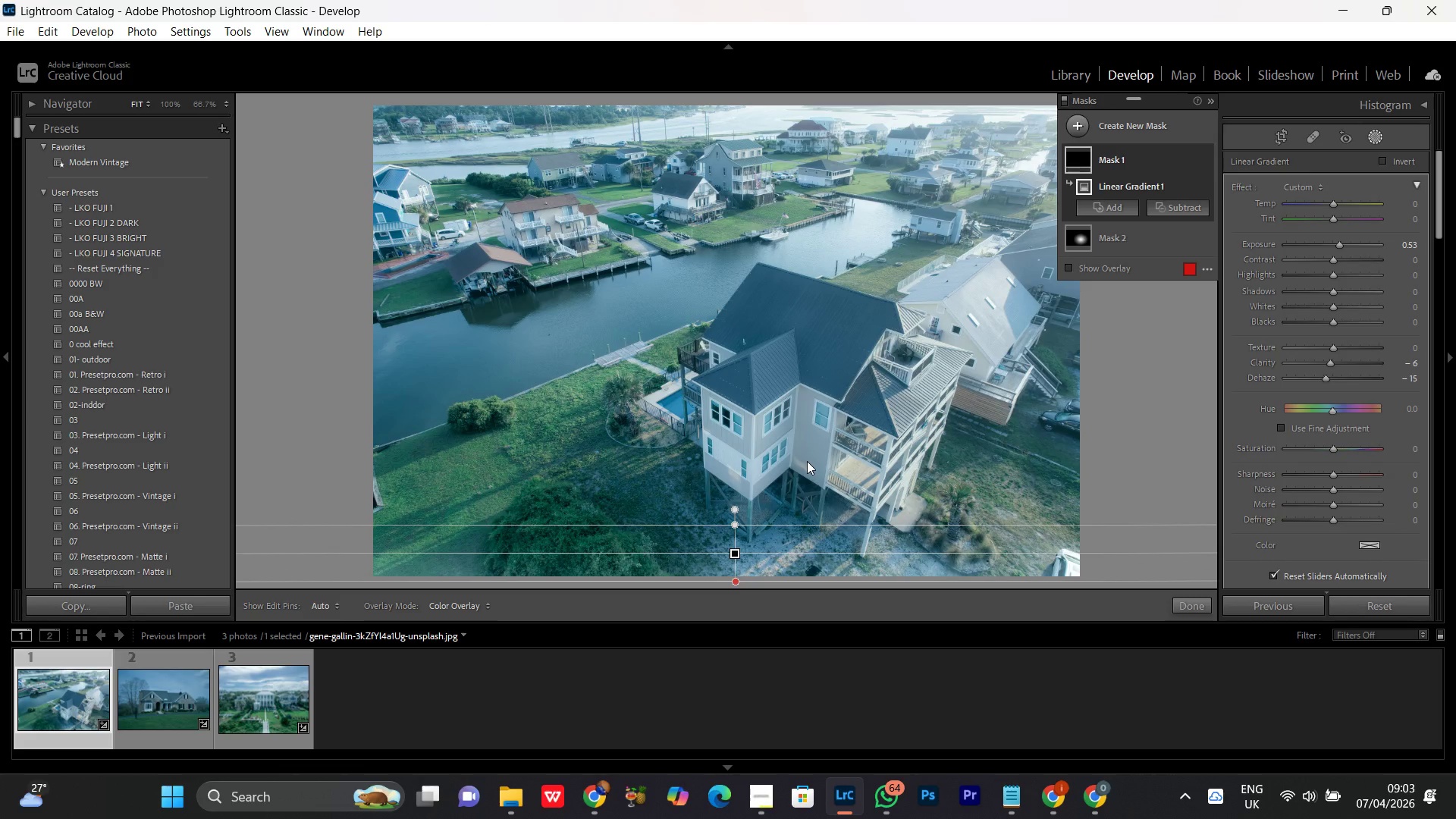 
wait(14.72)
 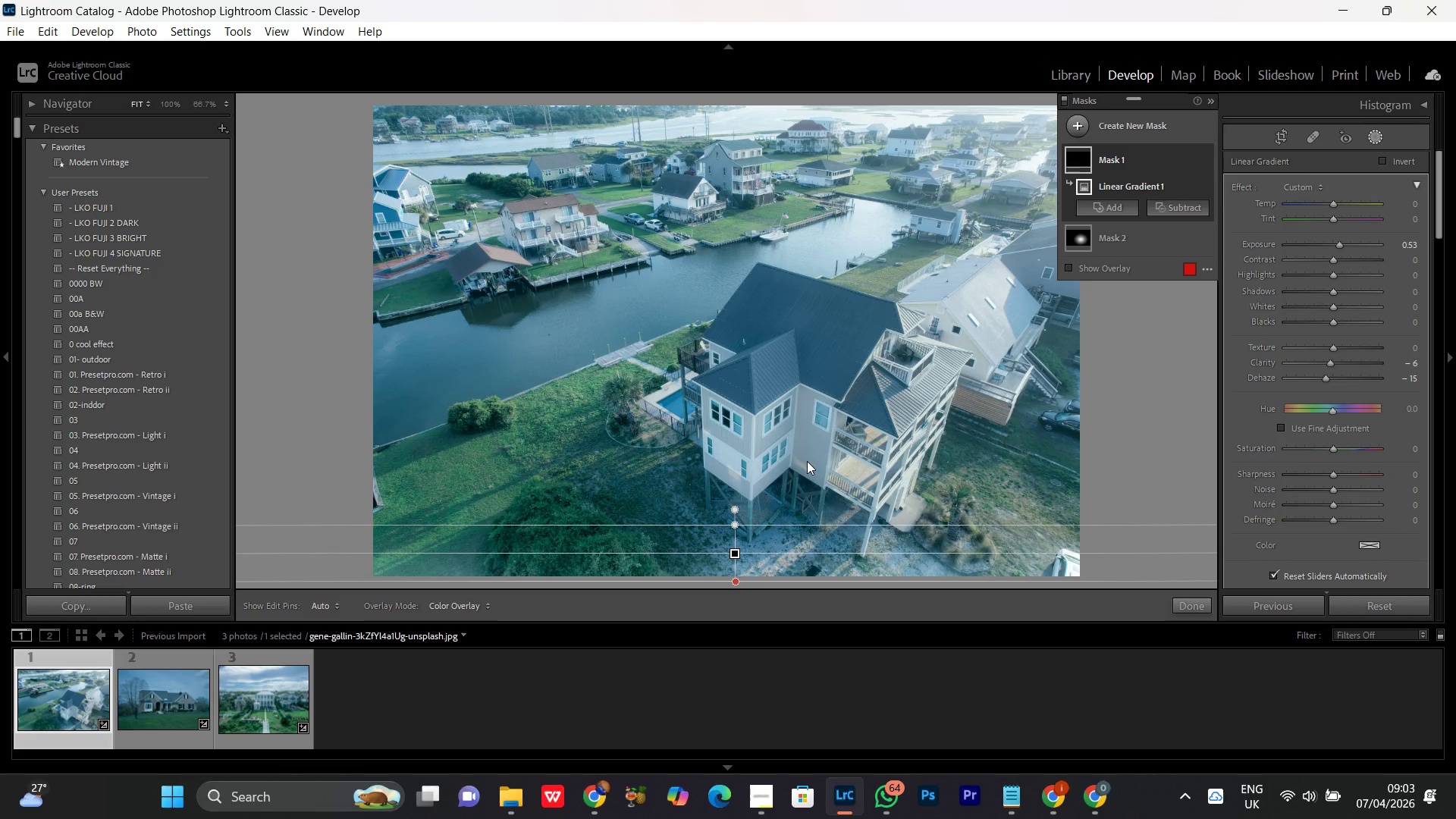 
left_click([592, 802])
 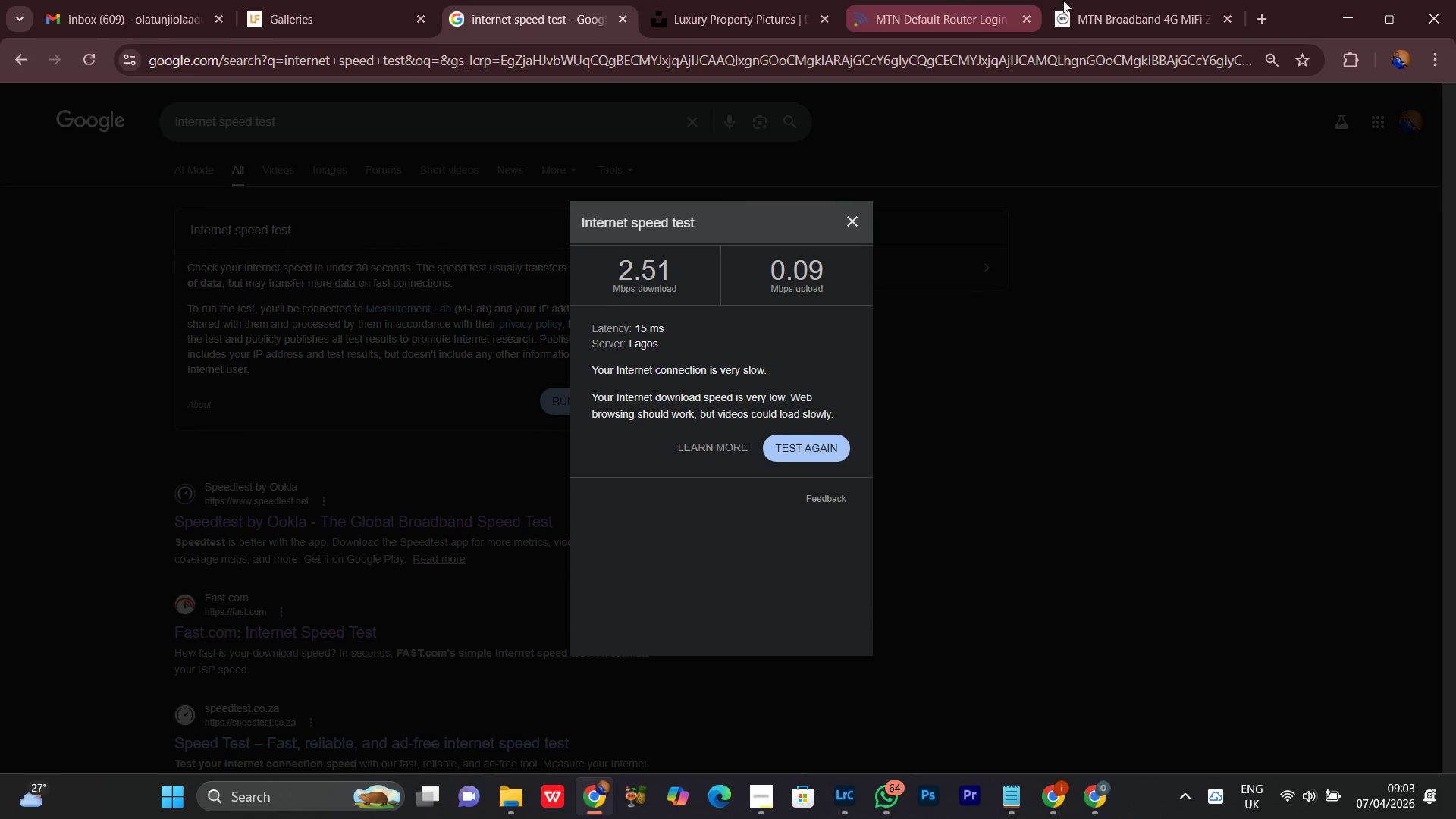 
left_click([1163, 3])
 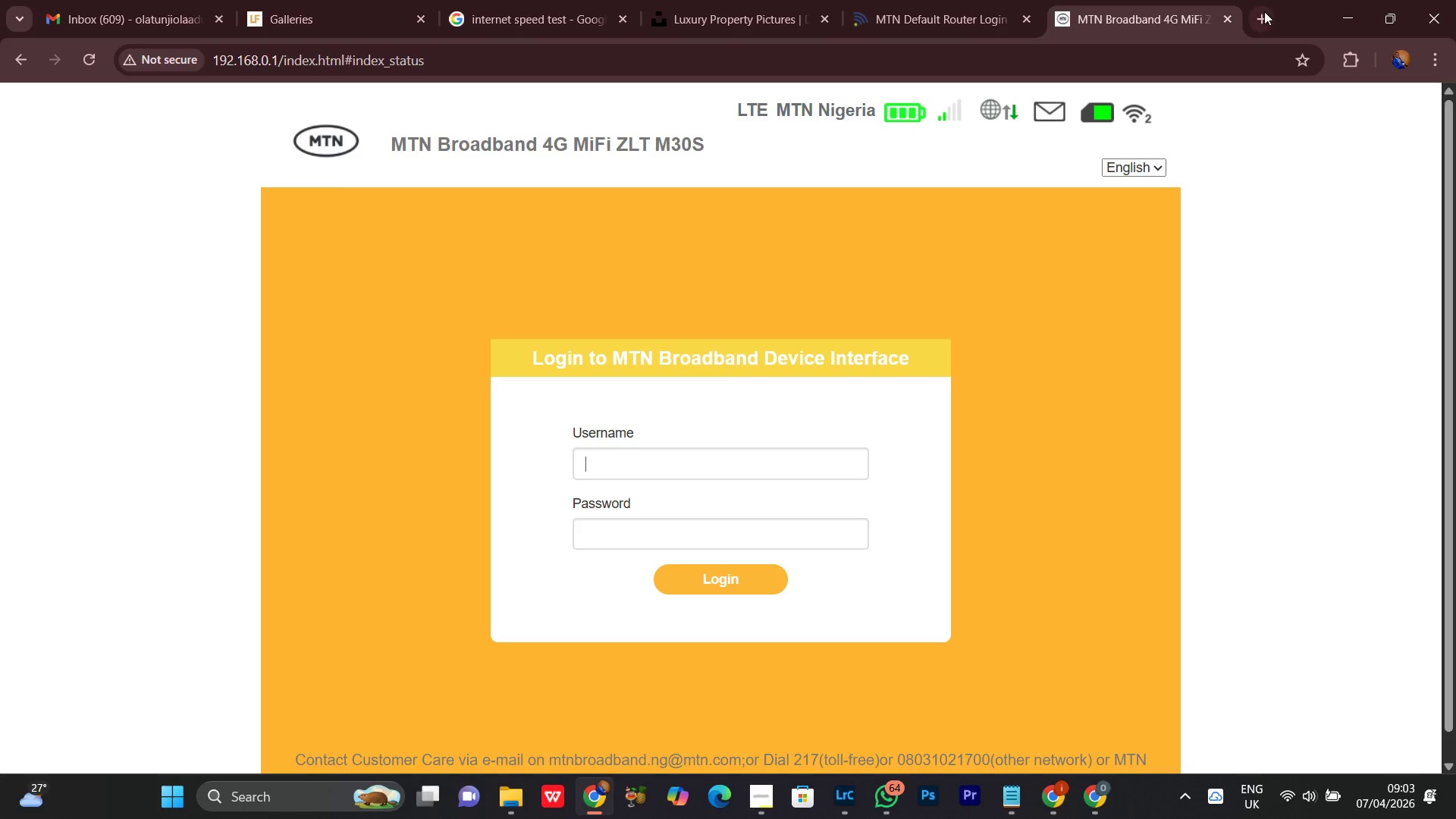 
left_click([1264, 11])
 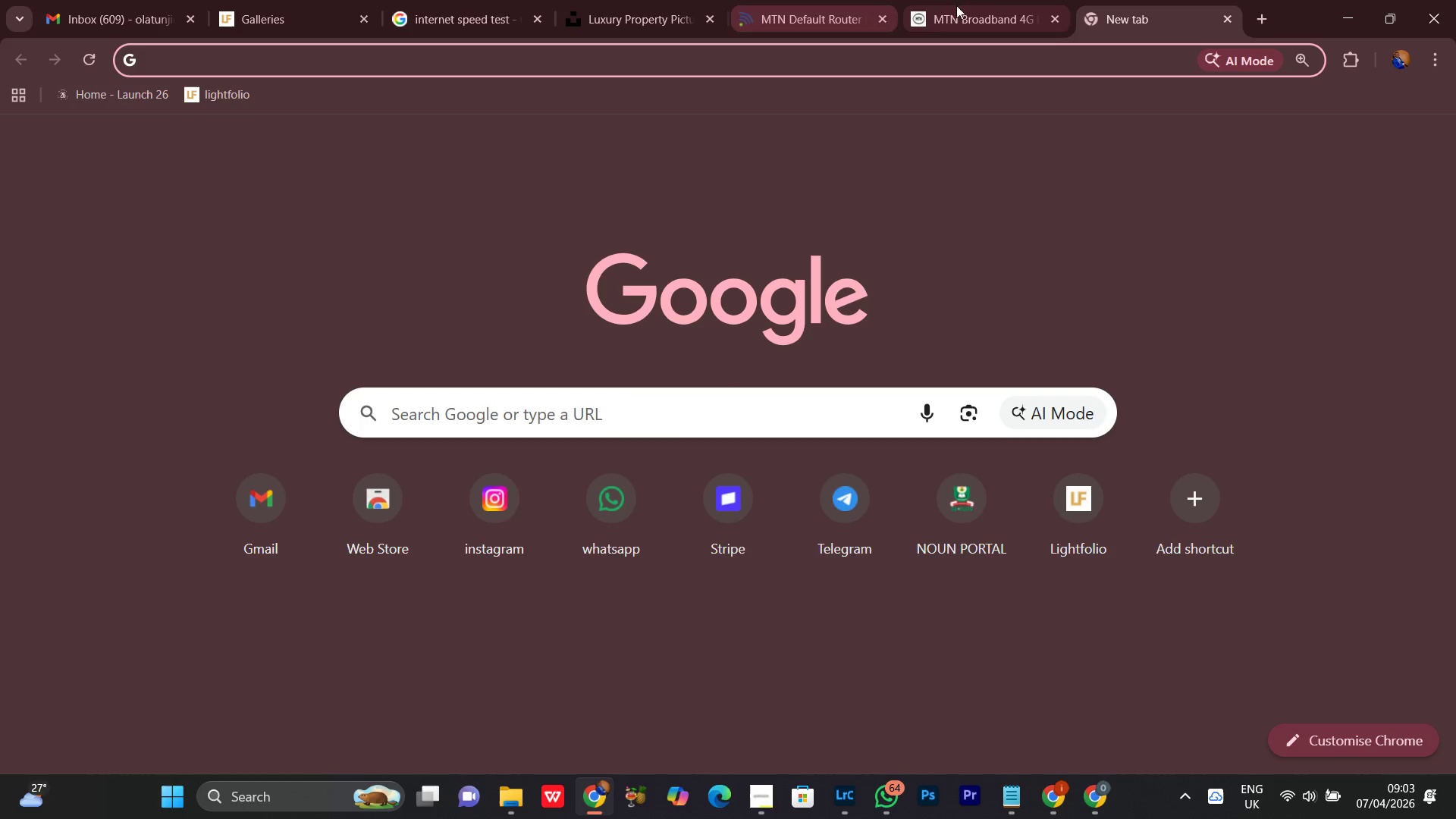 
left_click([1020, 0])
 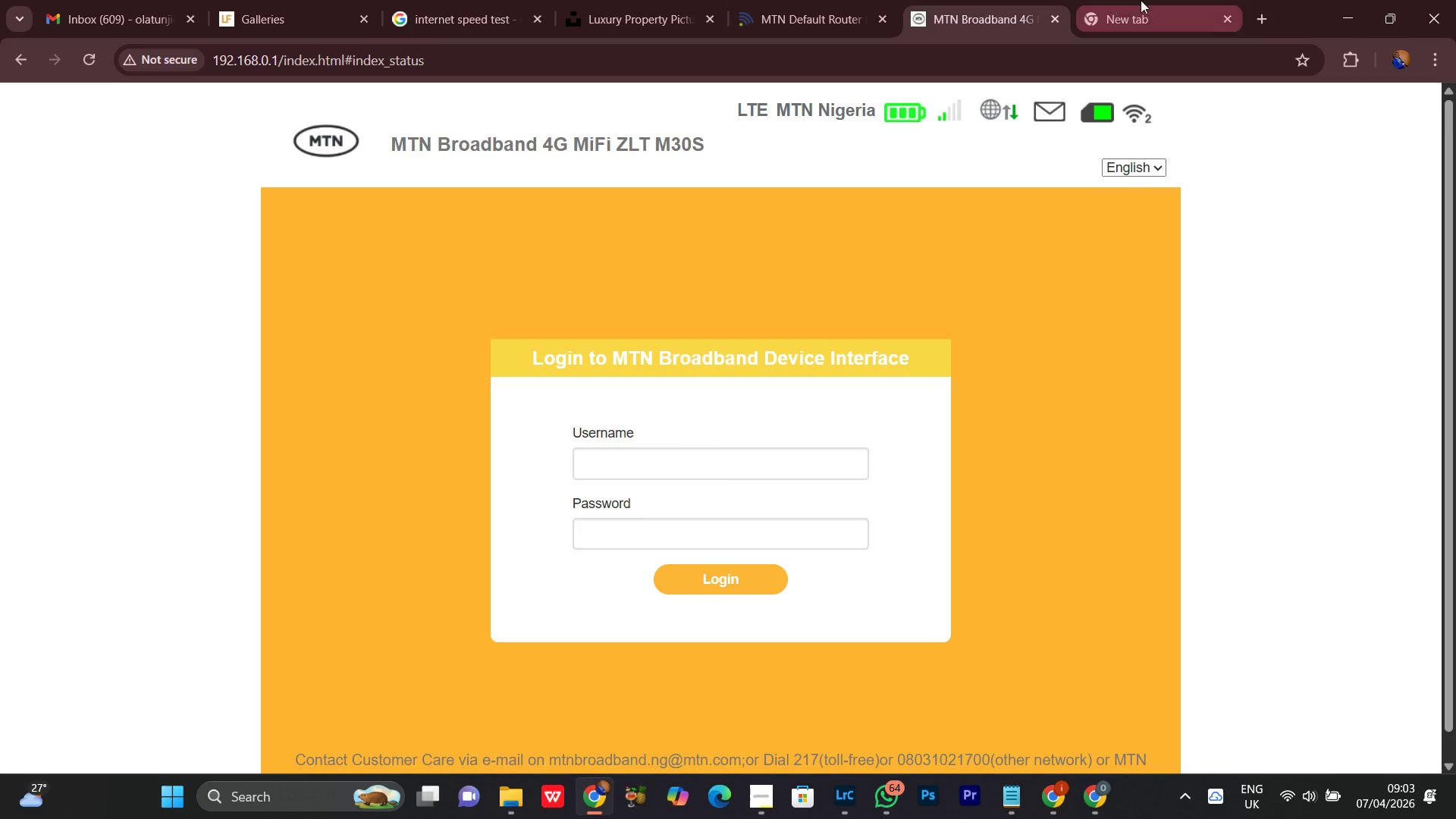 
left_click([1162, 0])
 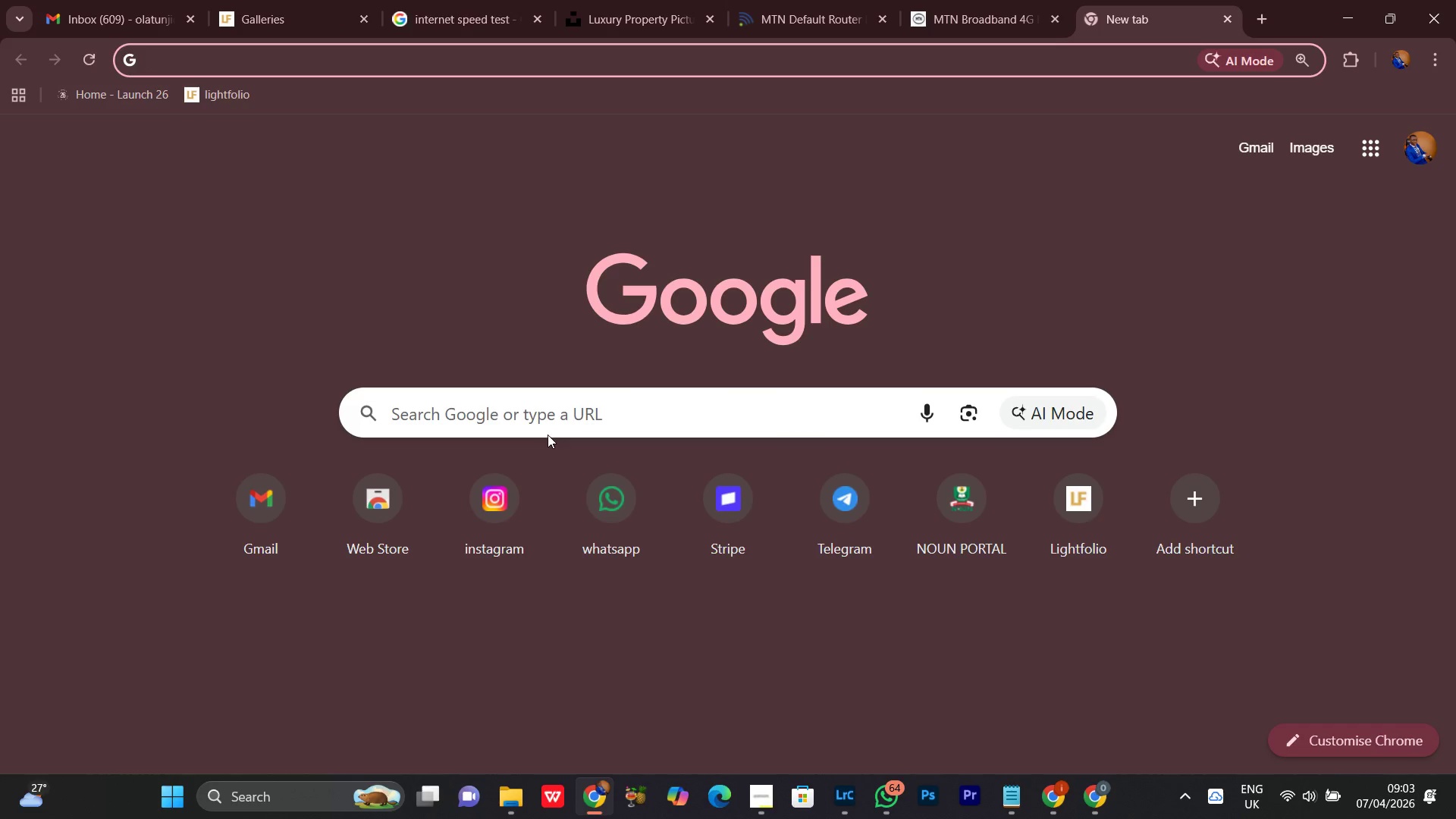 
left_click([538, 389])
 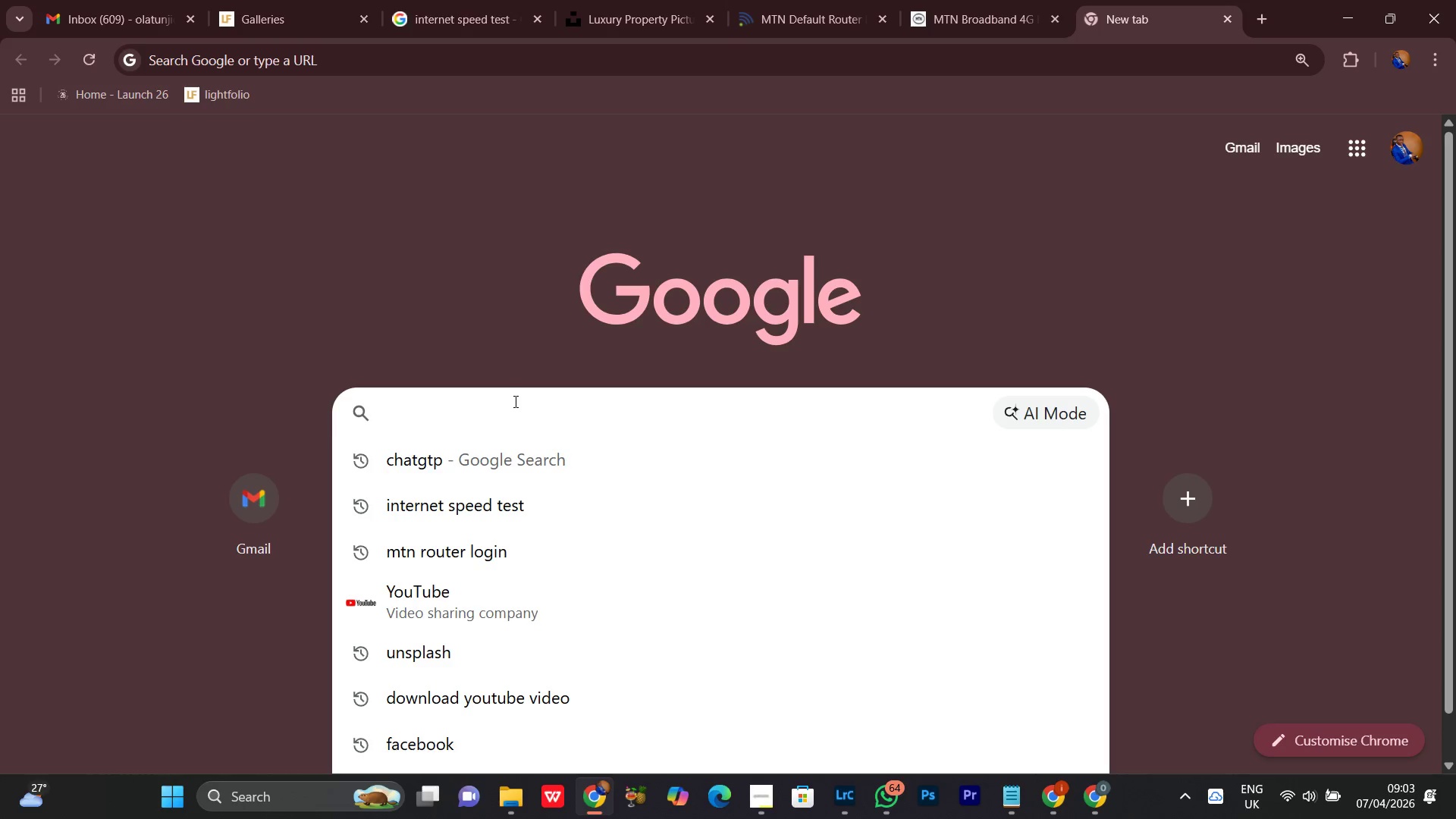 
type(50k na)
 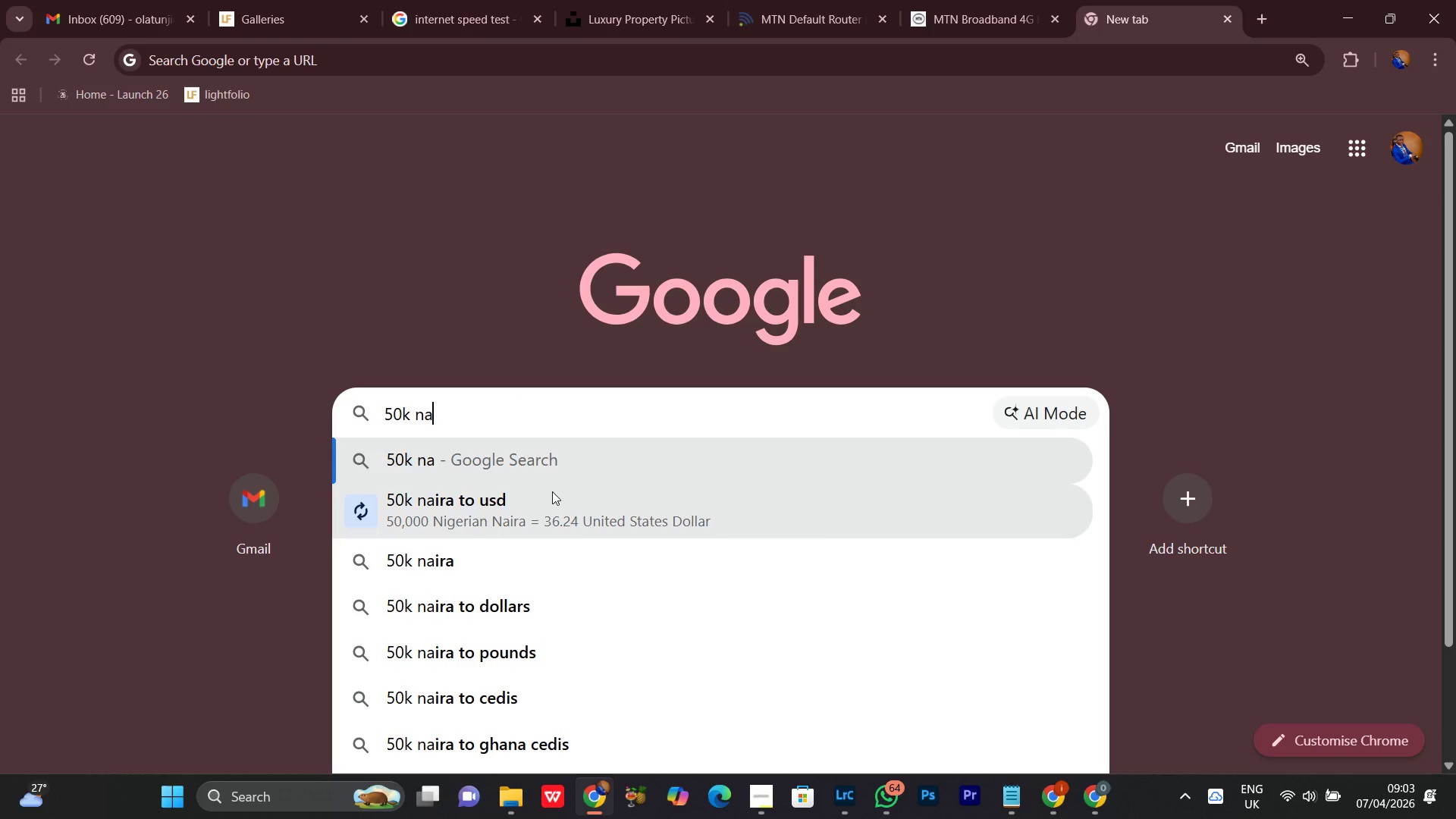 
left_click([550, 510])
 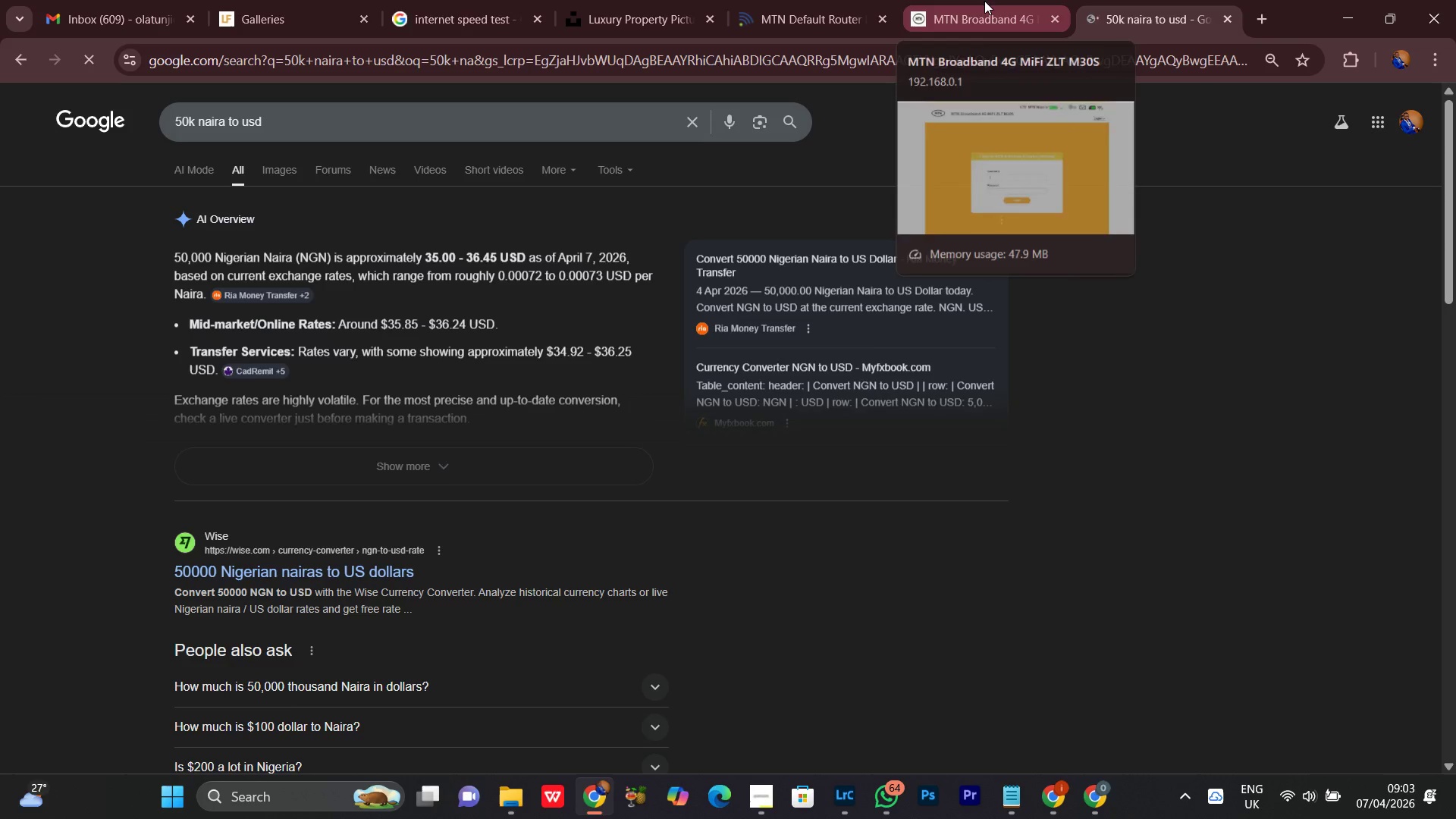 
left_click([981, 2])
 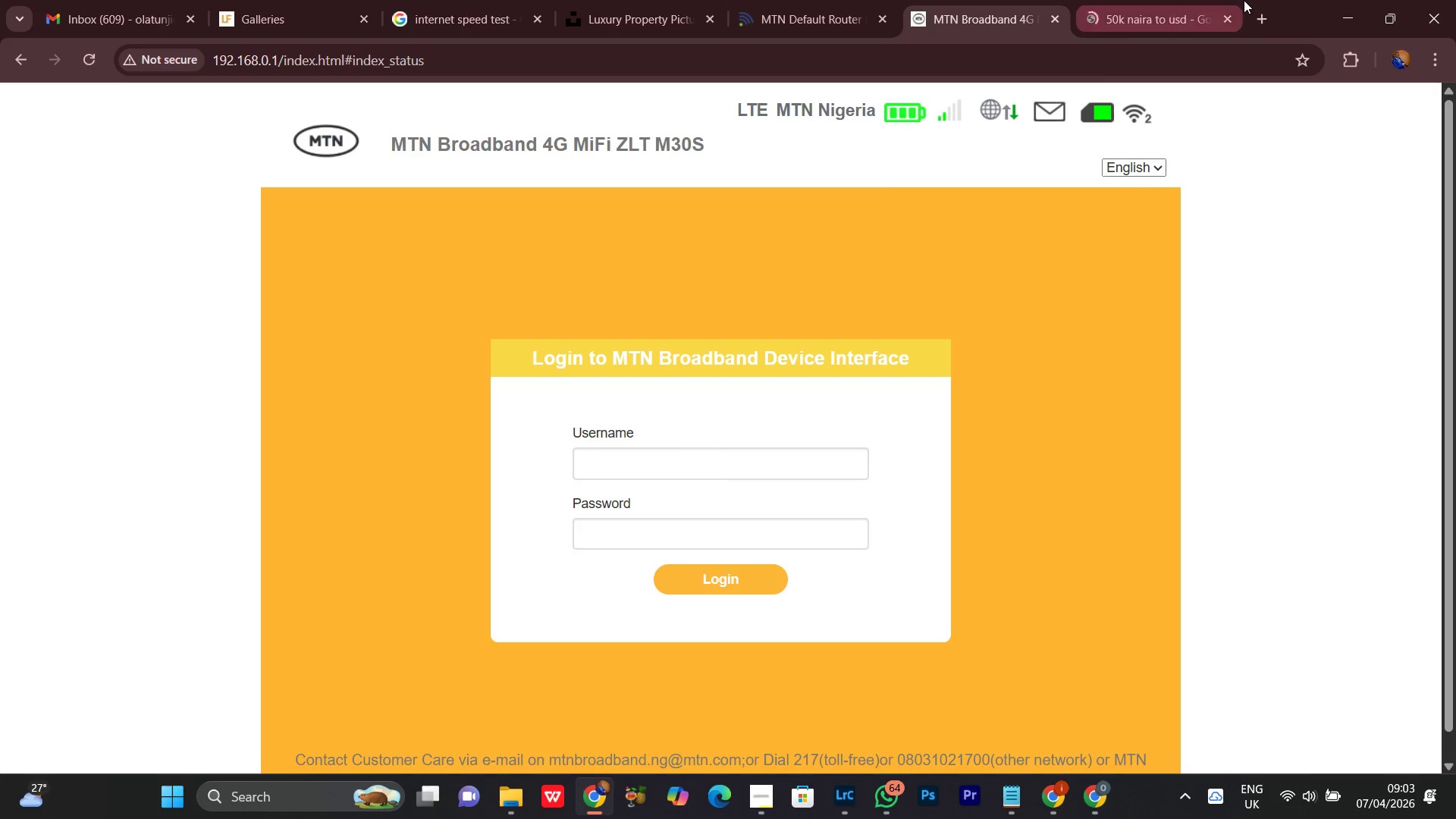 
left_click([1236, 0])
 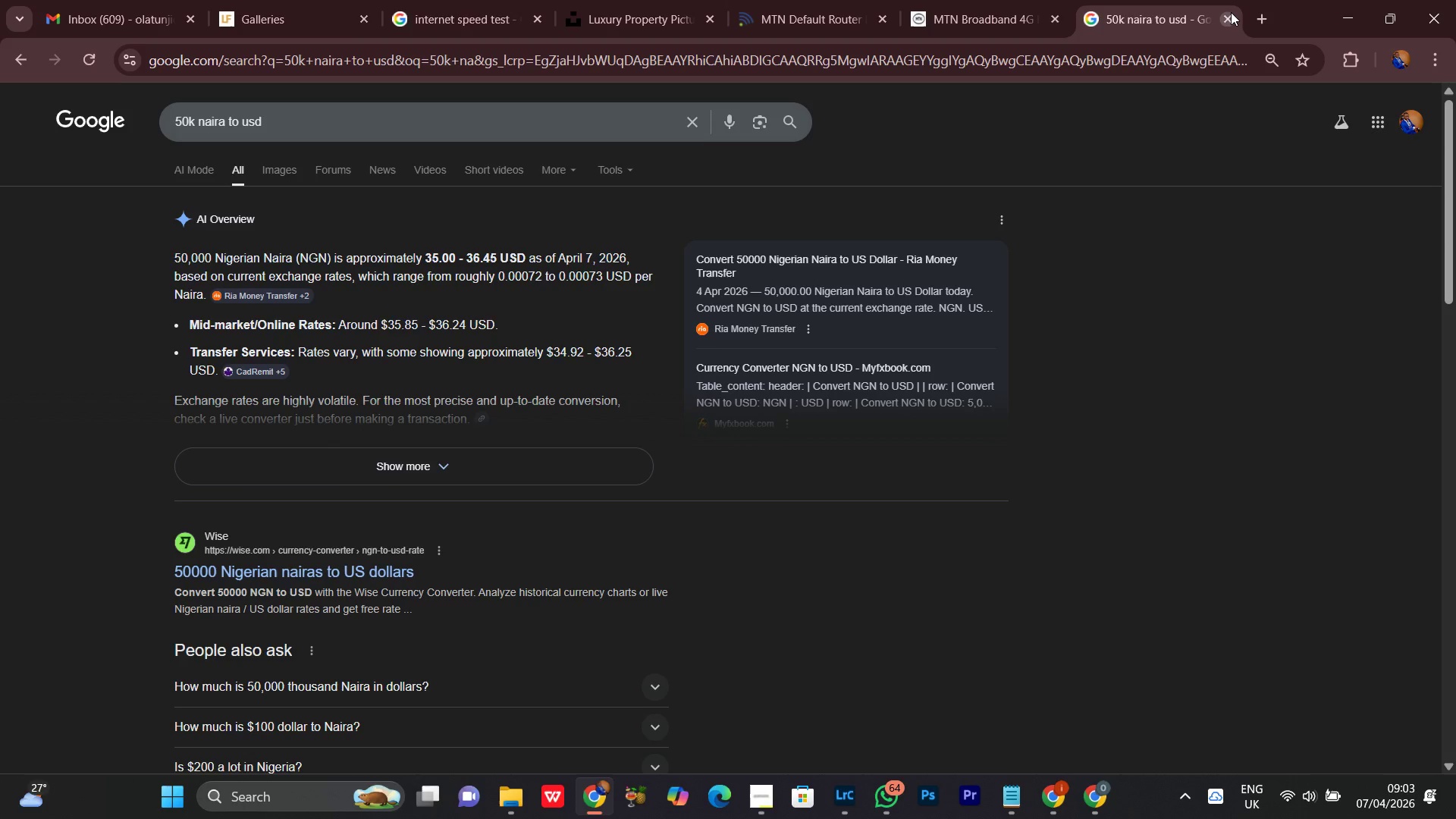 
left_click([1231, 12])
 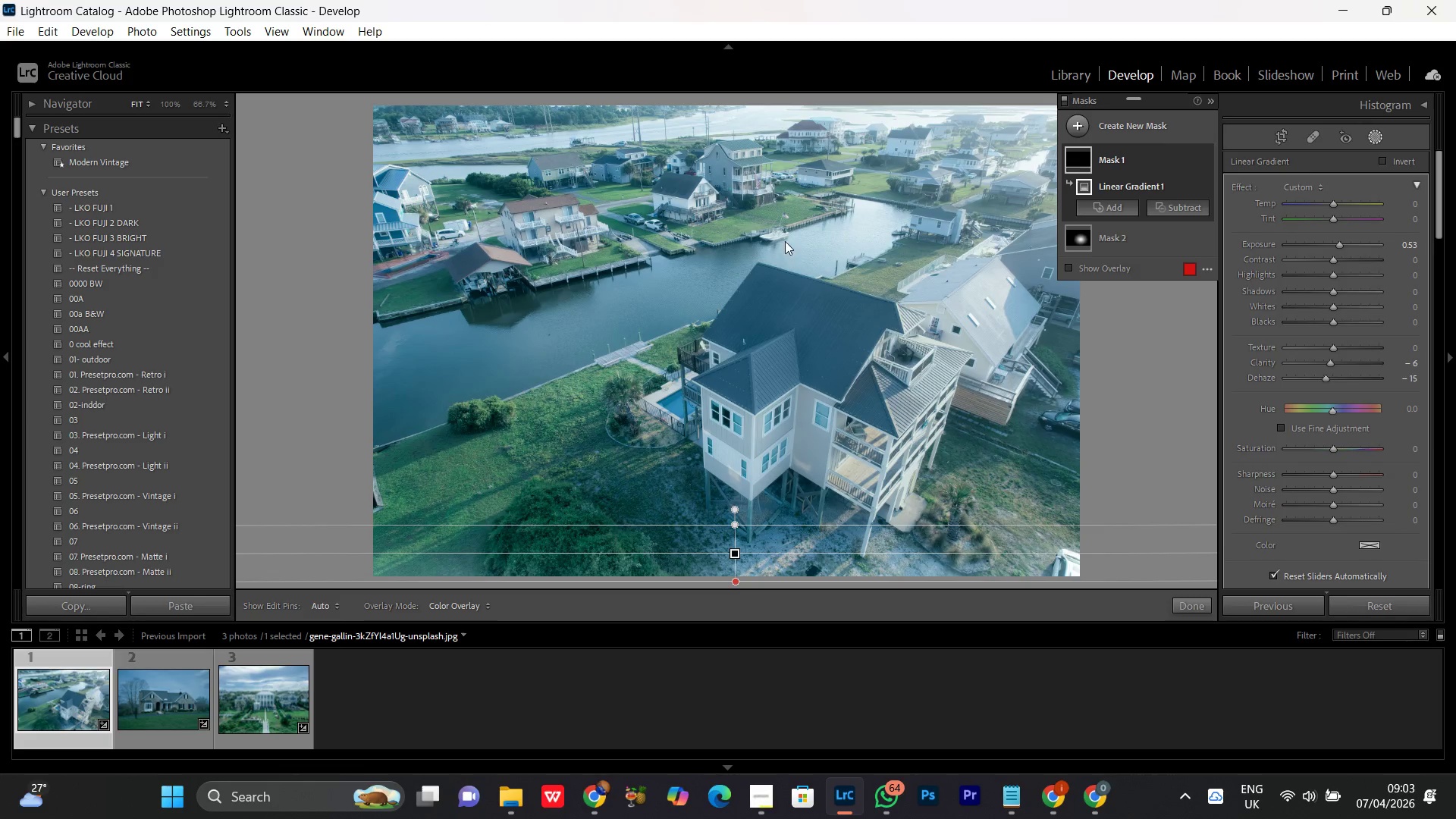 
wait(14.77)
 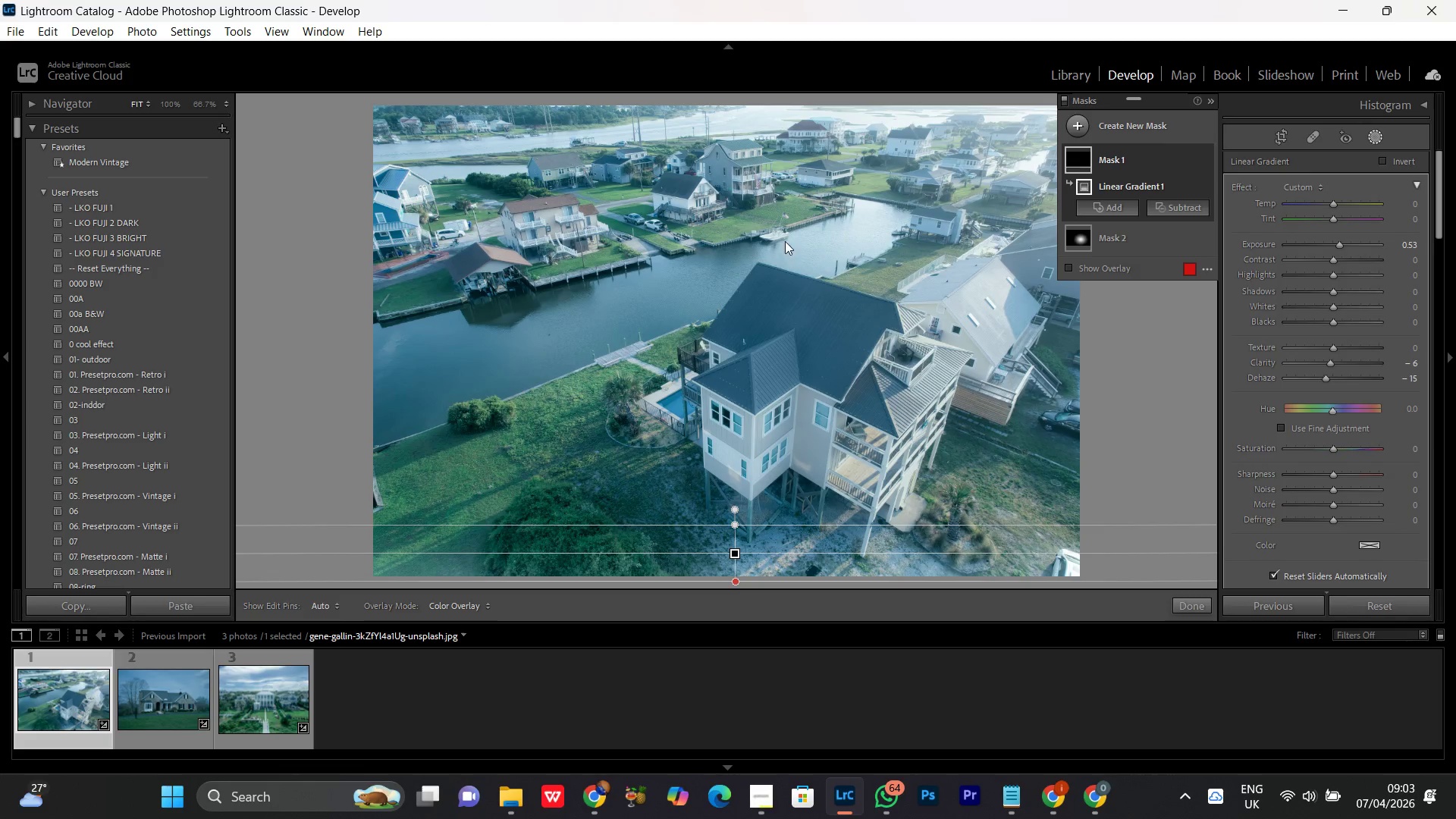 
key(Control+ControlRight)
 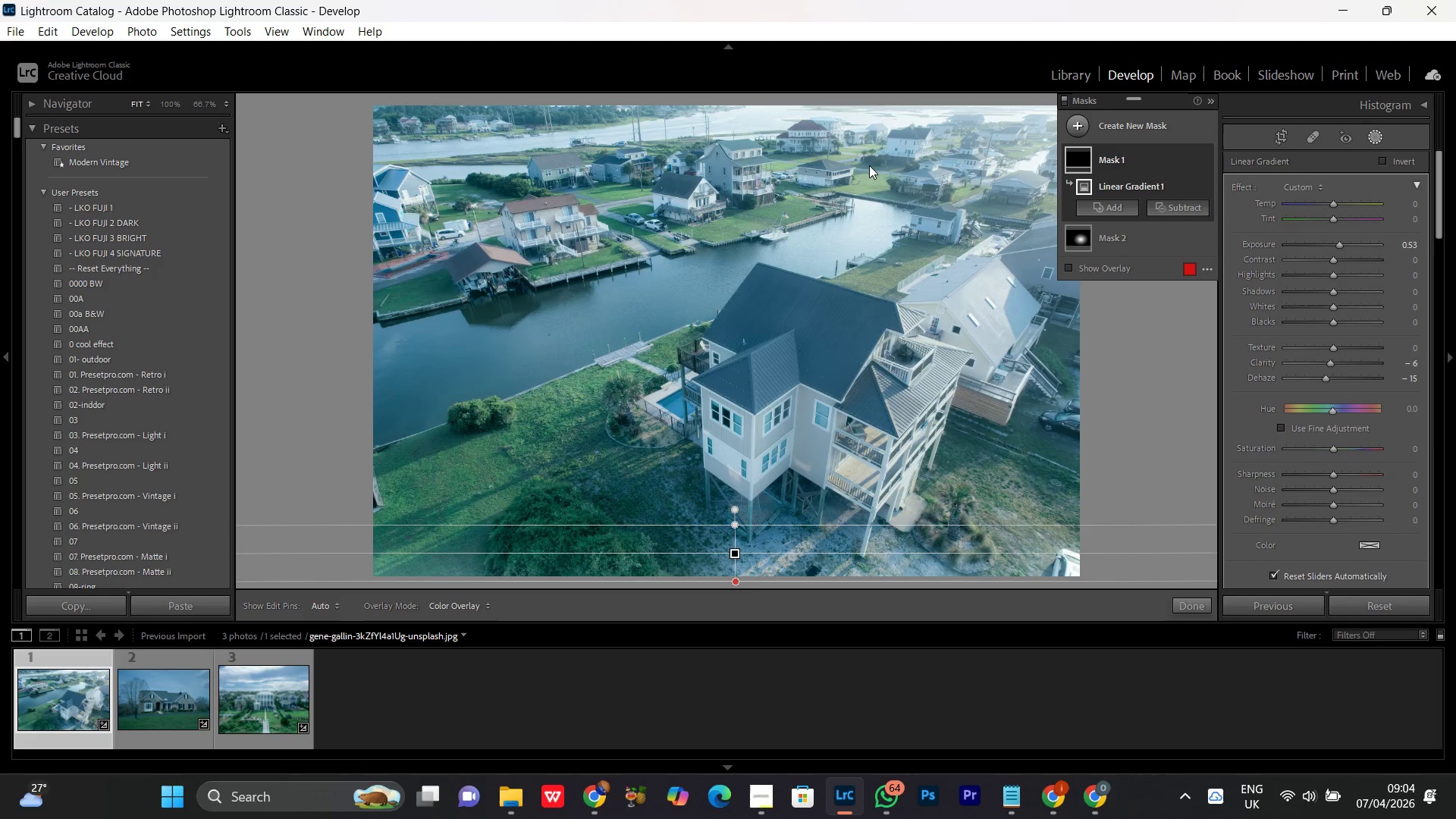 
key(Control+Minus)
 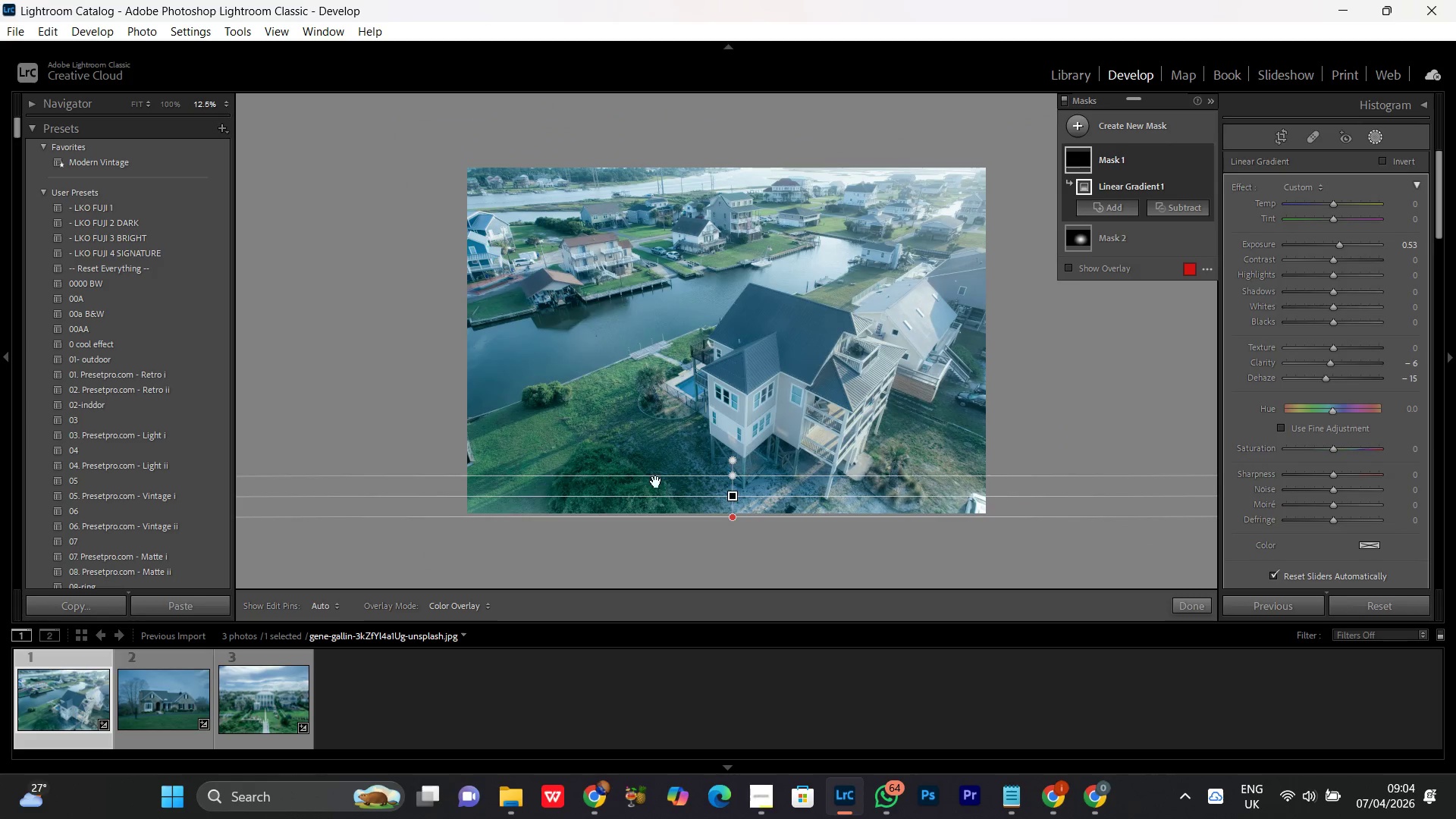 
key(Control+Minus)
 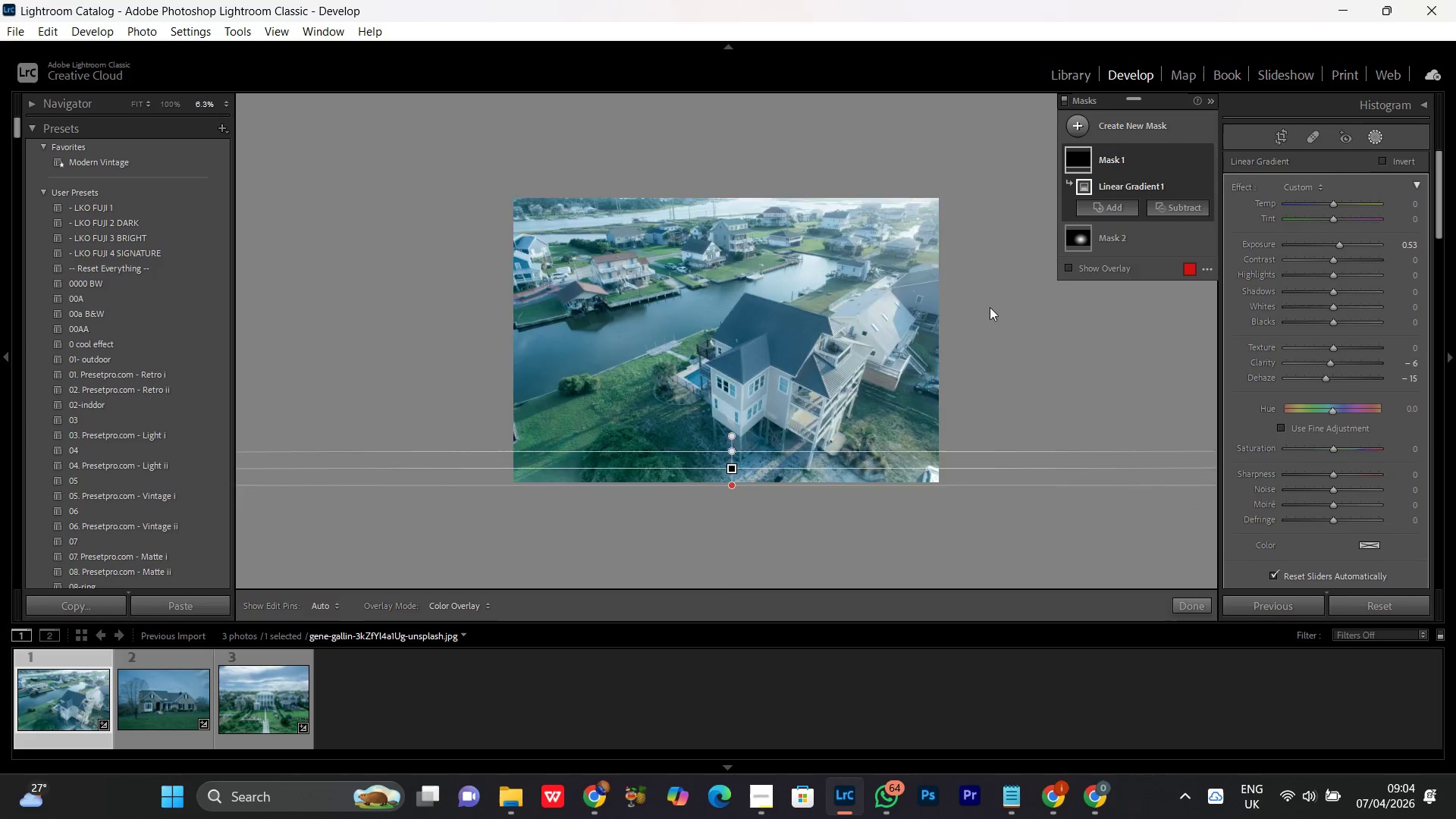 
key(Control+Equal)
 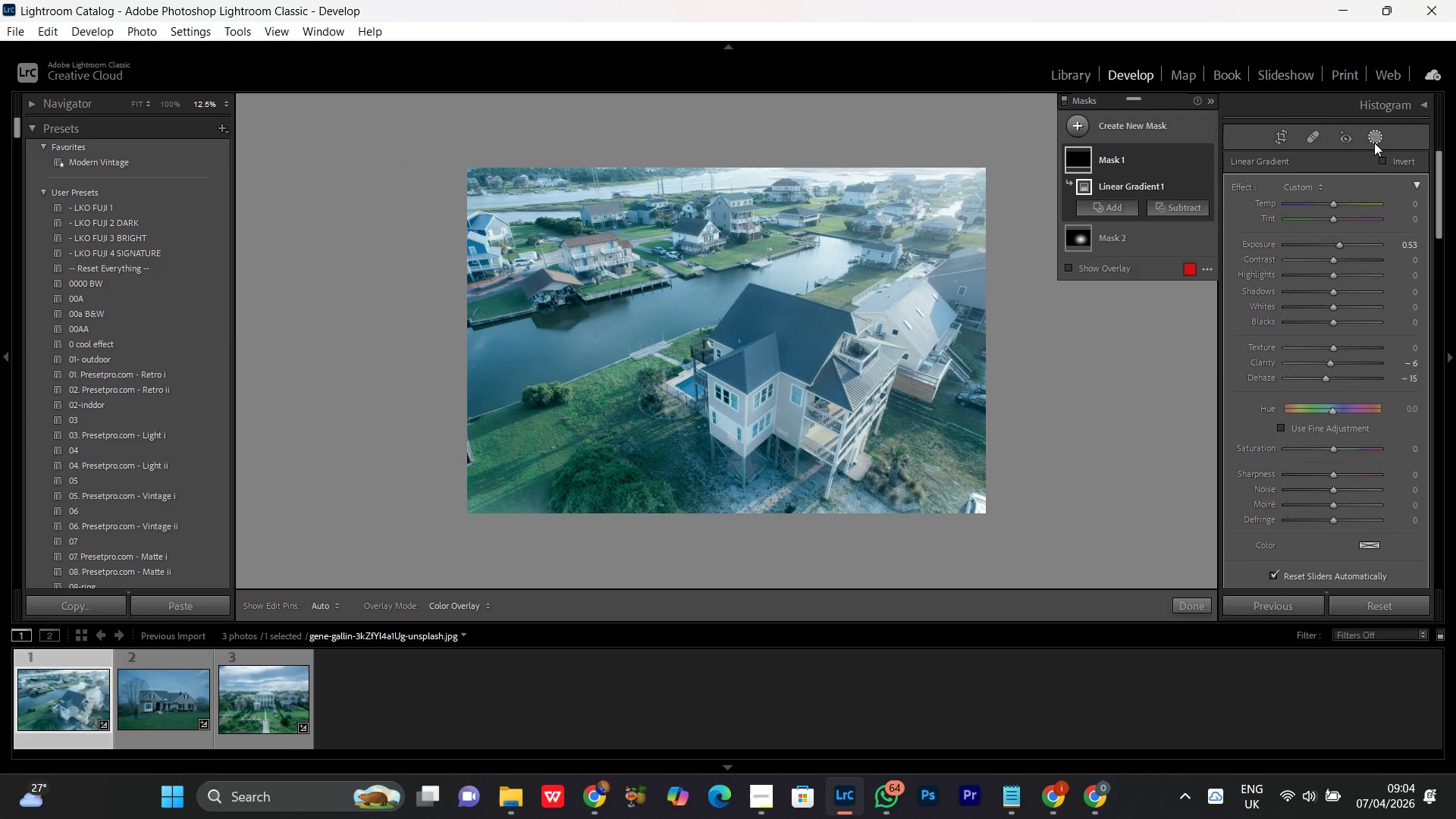 
left_click([1385, 136])
 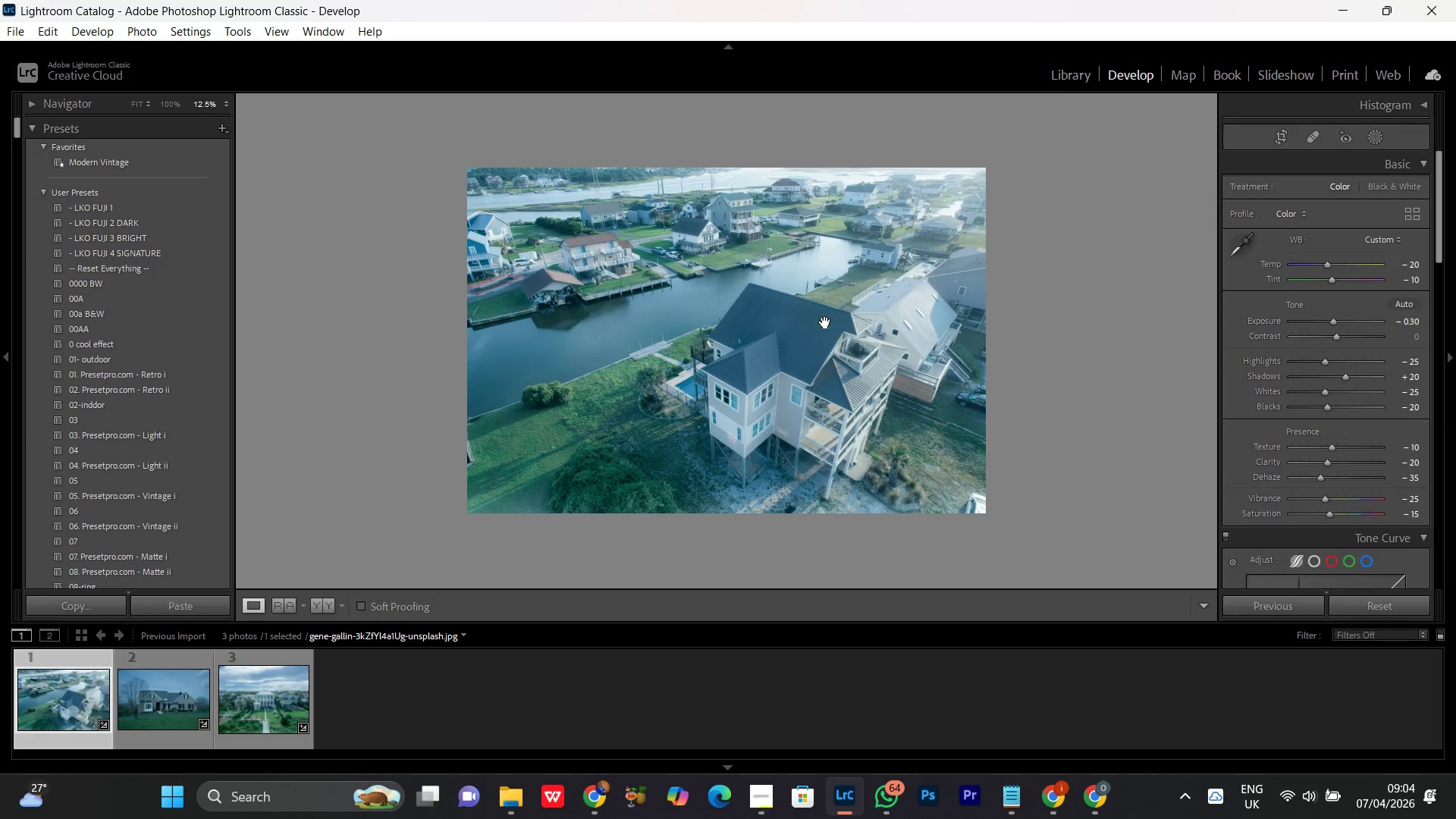 
left_click([825, 320])
 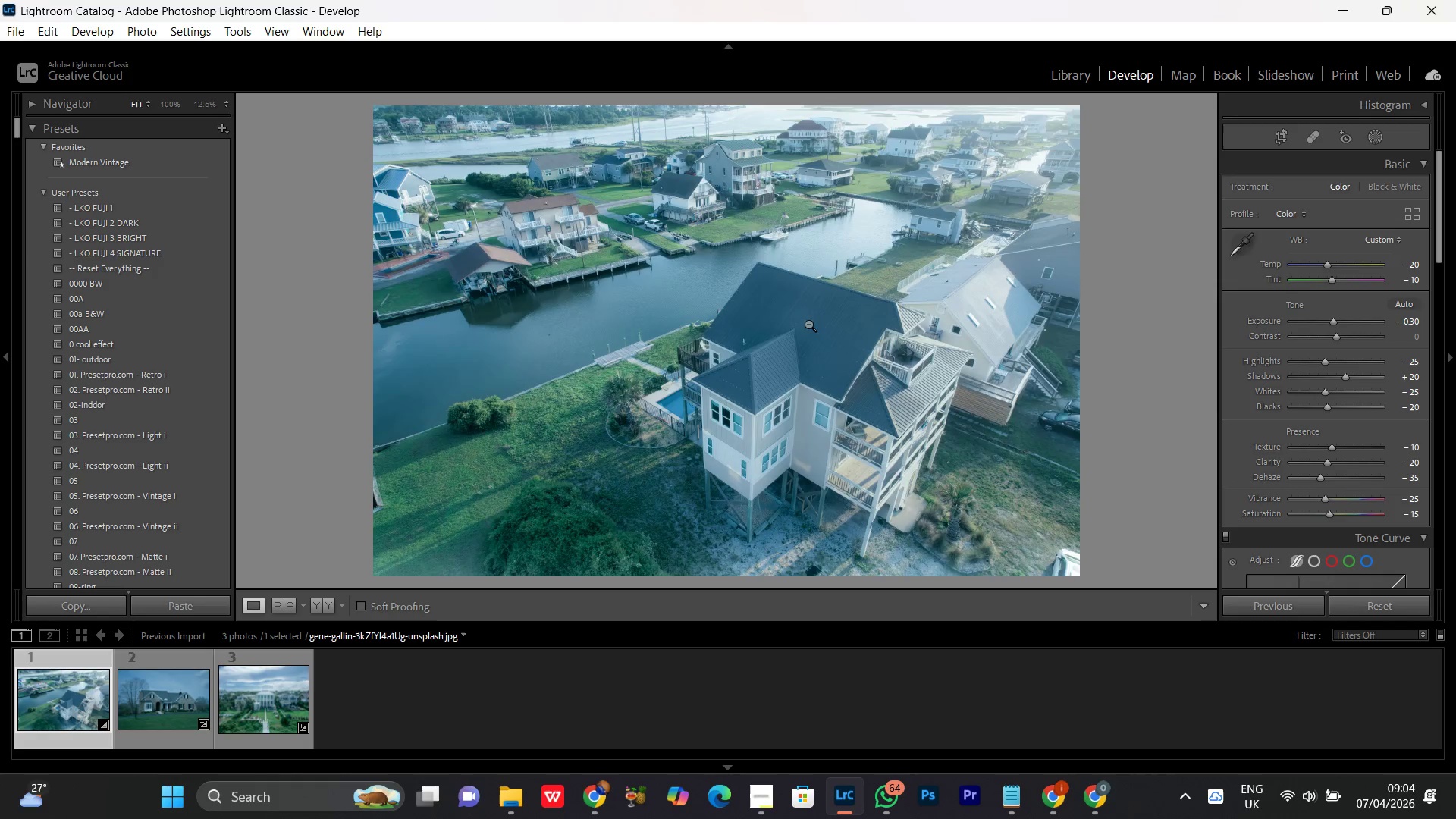 
left_click([808, 324])
 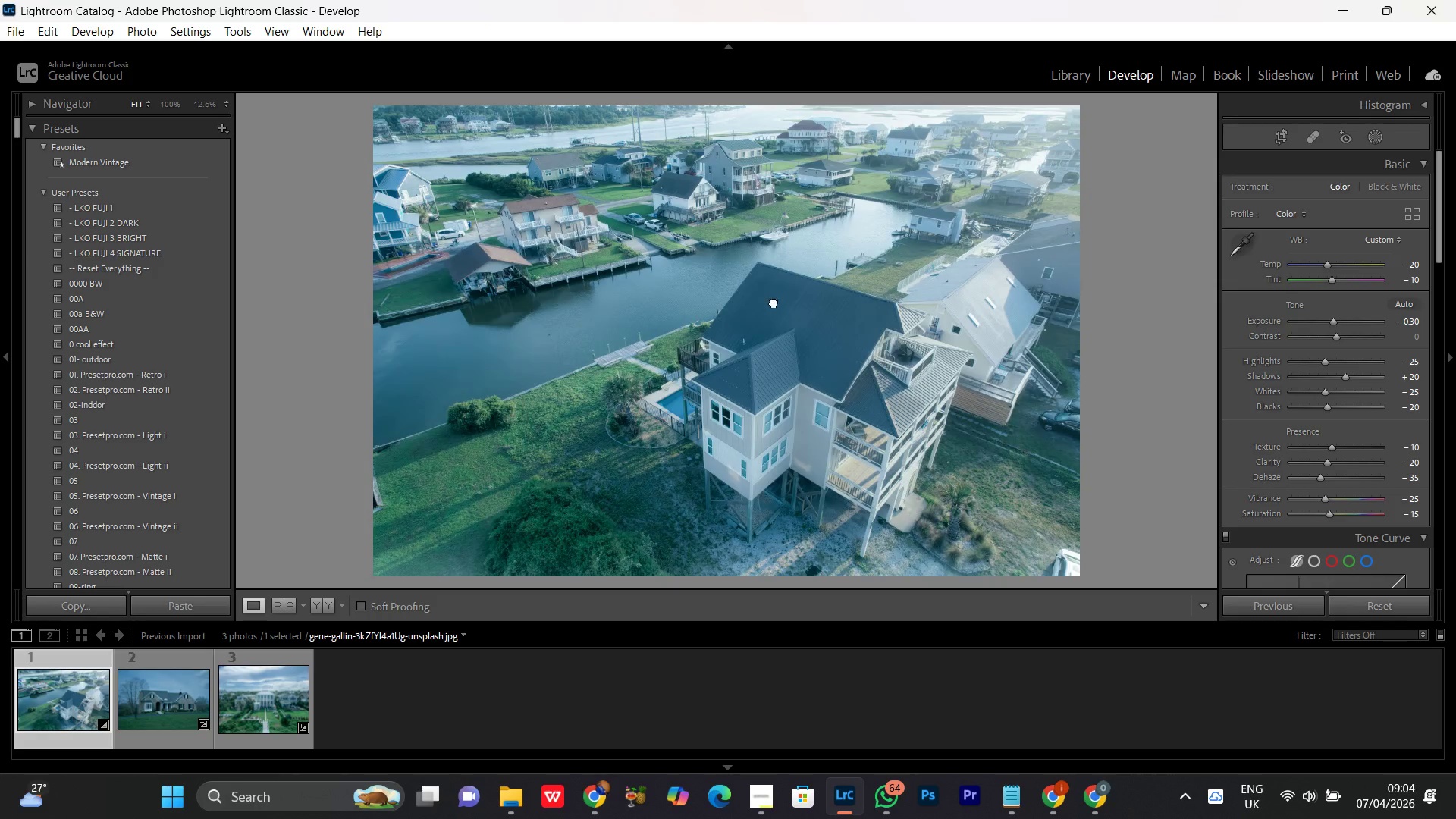 
double_click([773, 302])
 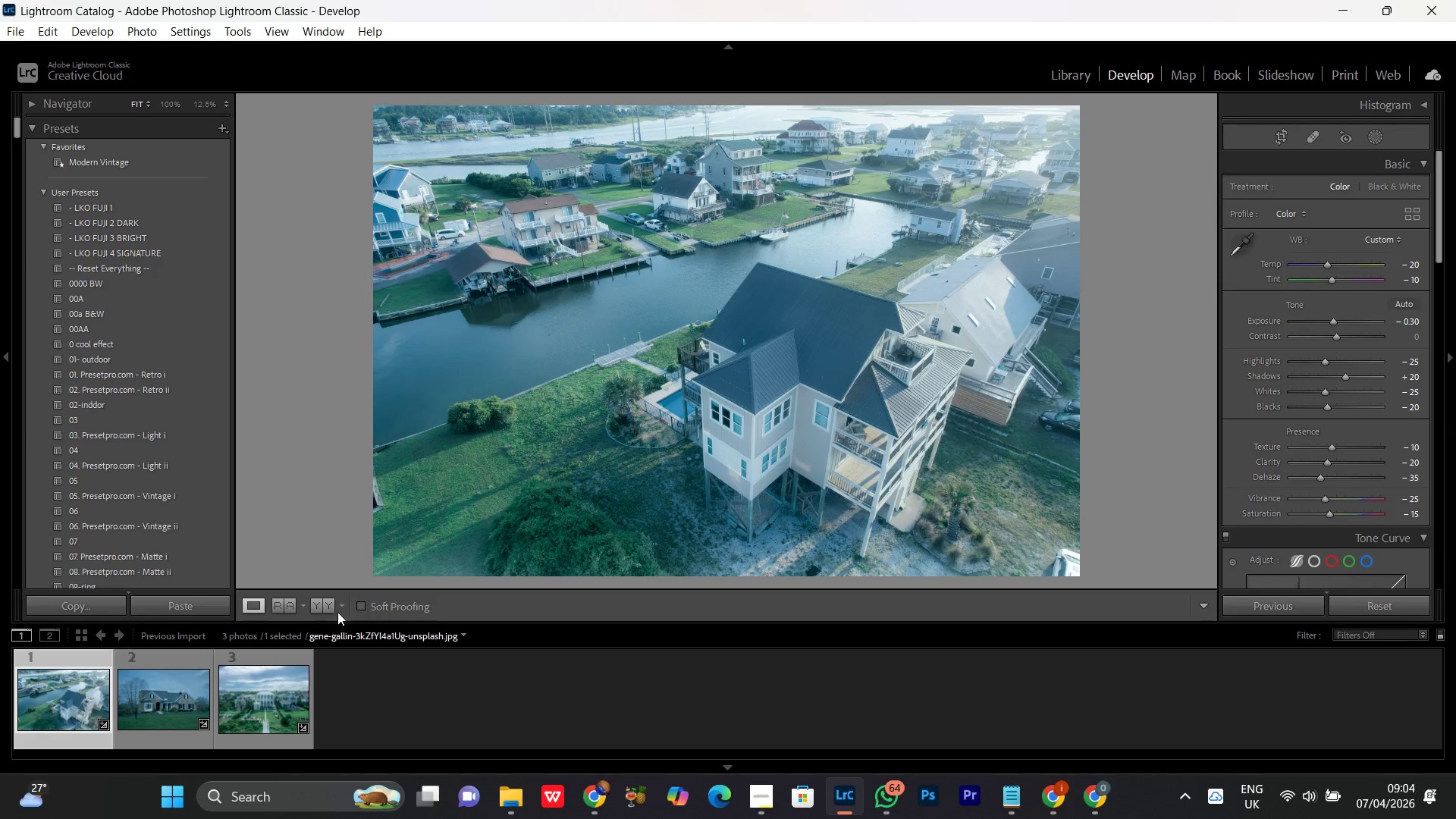 
left_click([321, 608])
 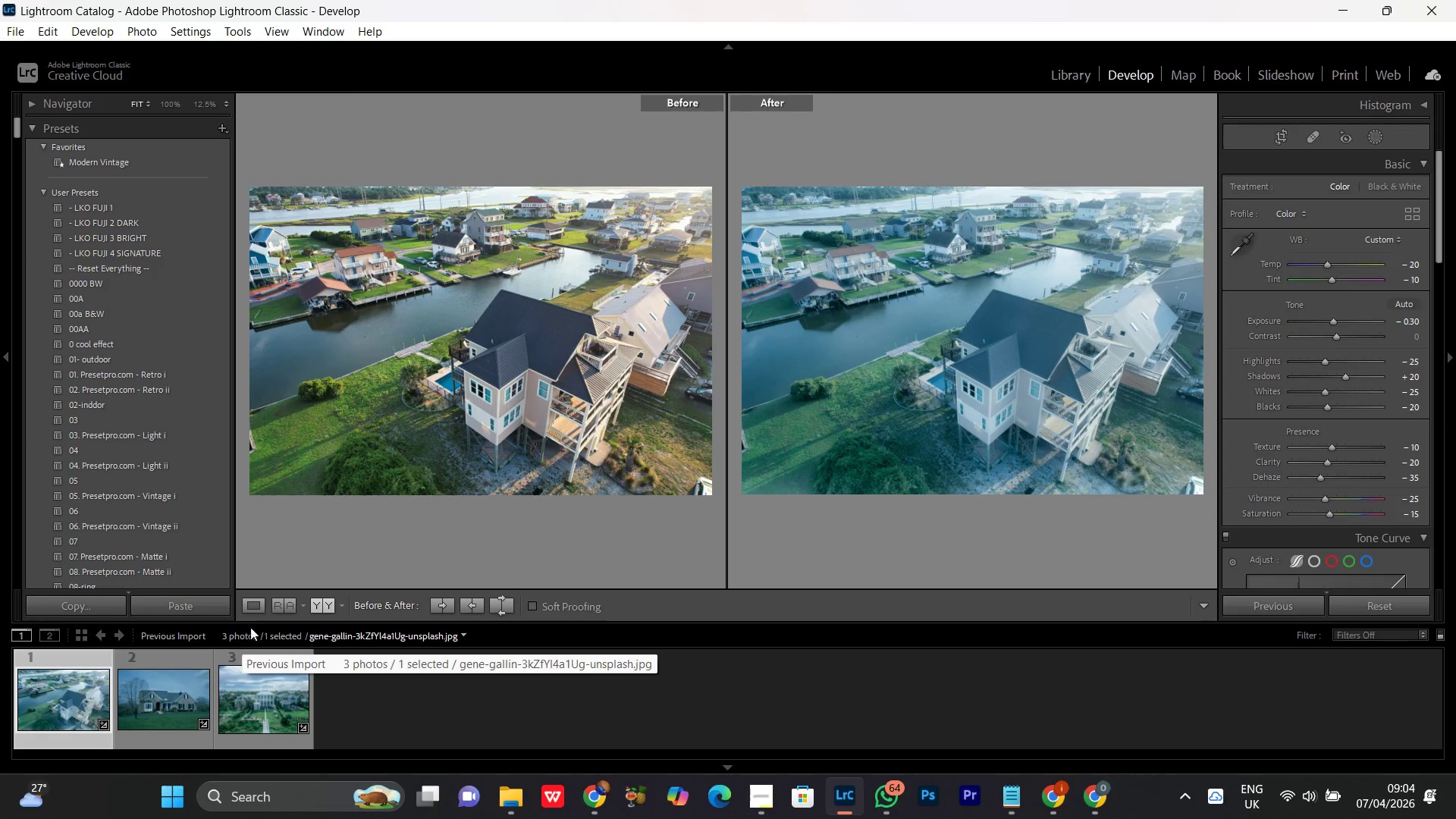 
left_click([254, 607])
 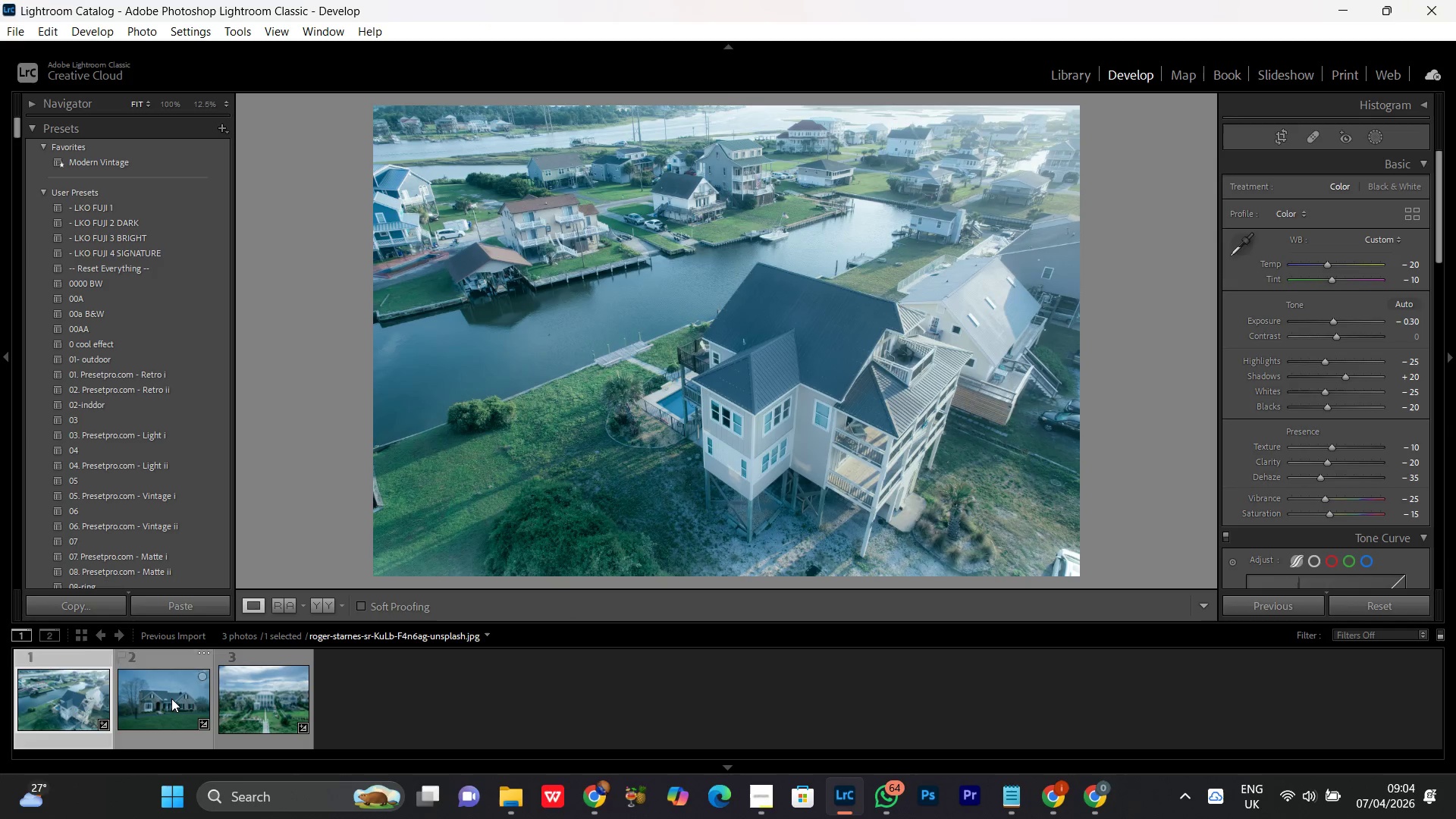 
double_click([171, 698])
 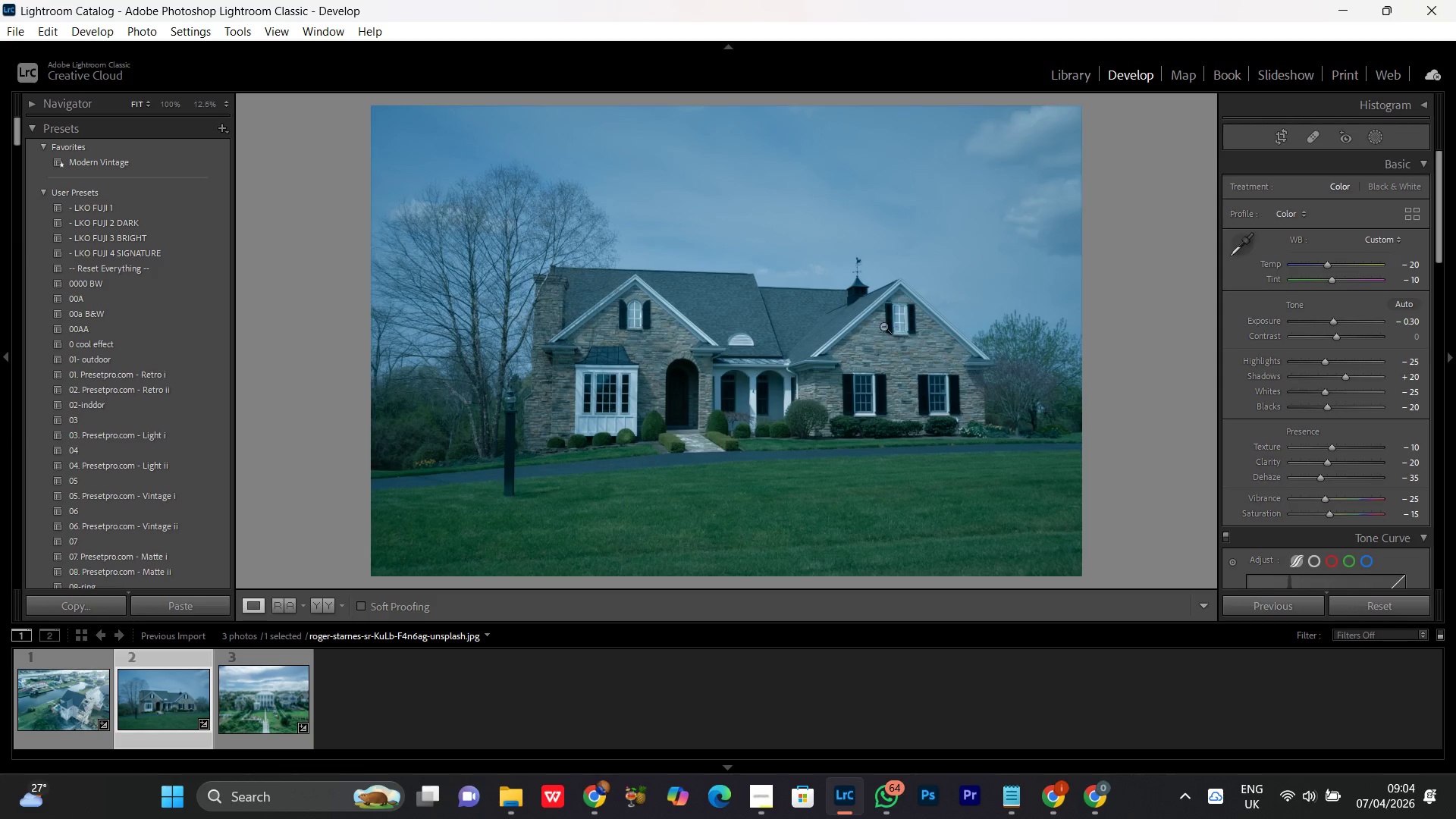 
double_click([695, 429])
 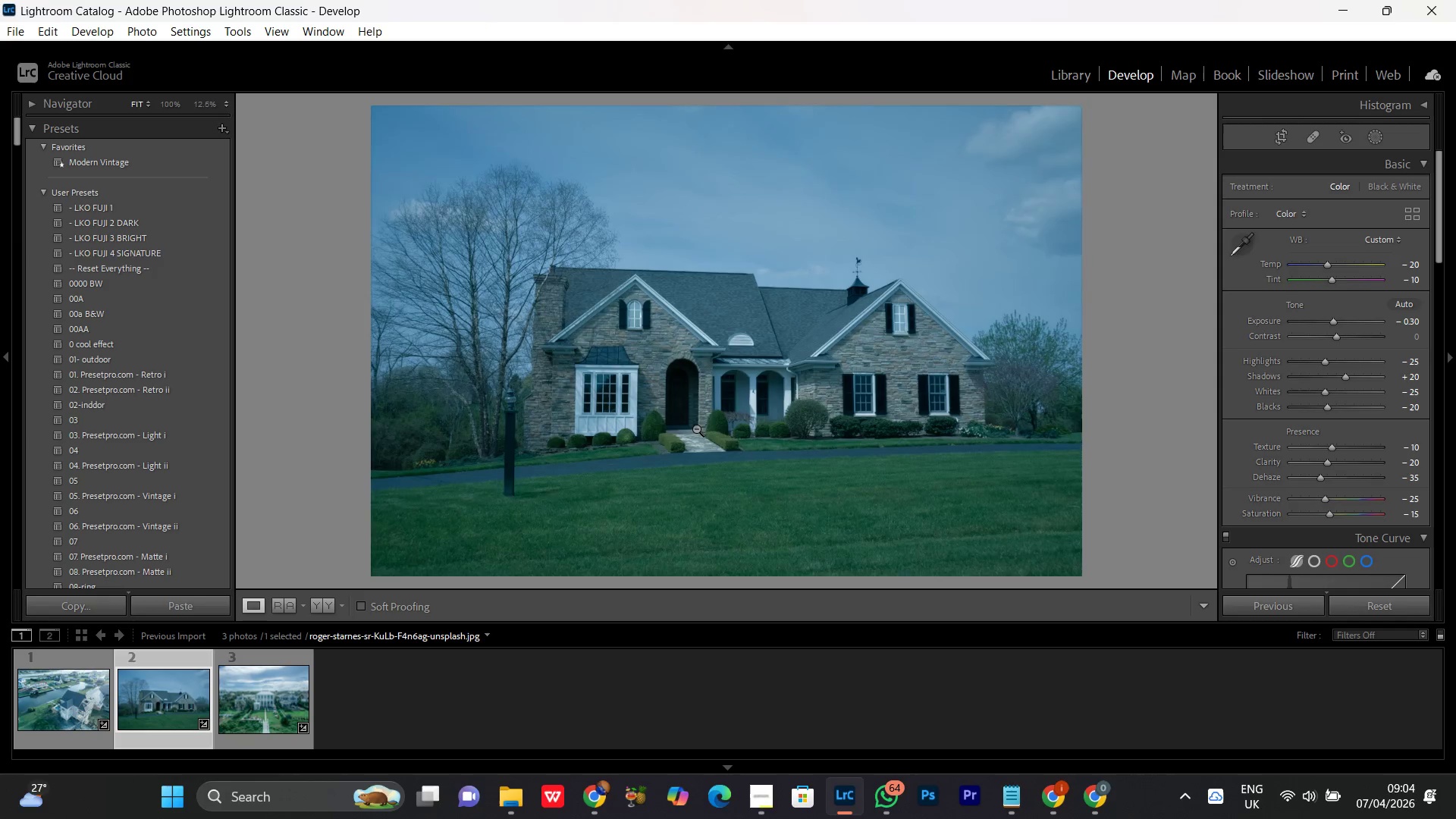 
triple_click([696, 428])
 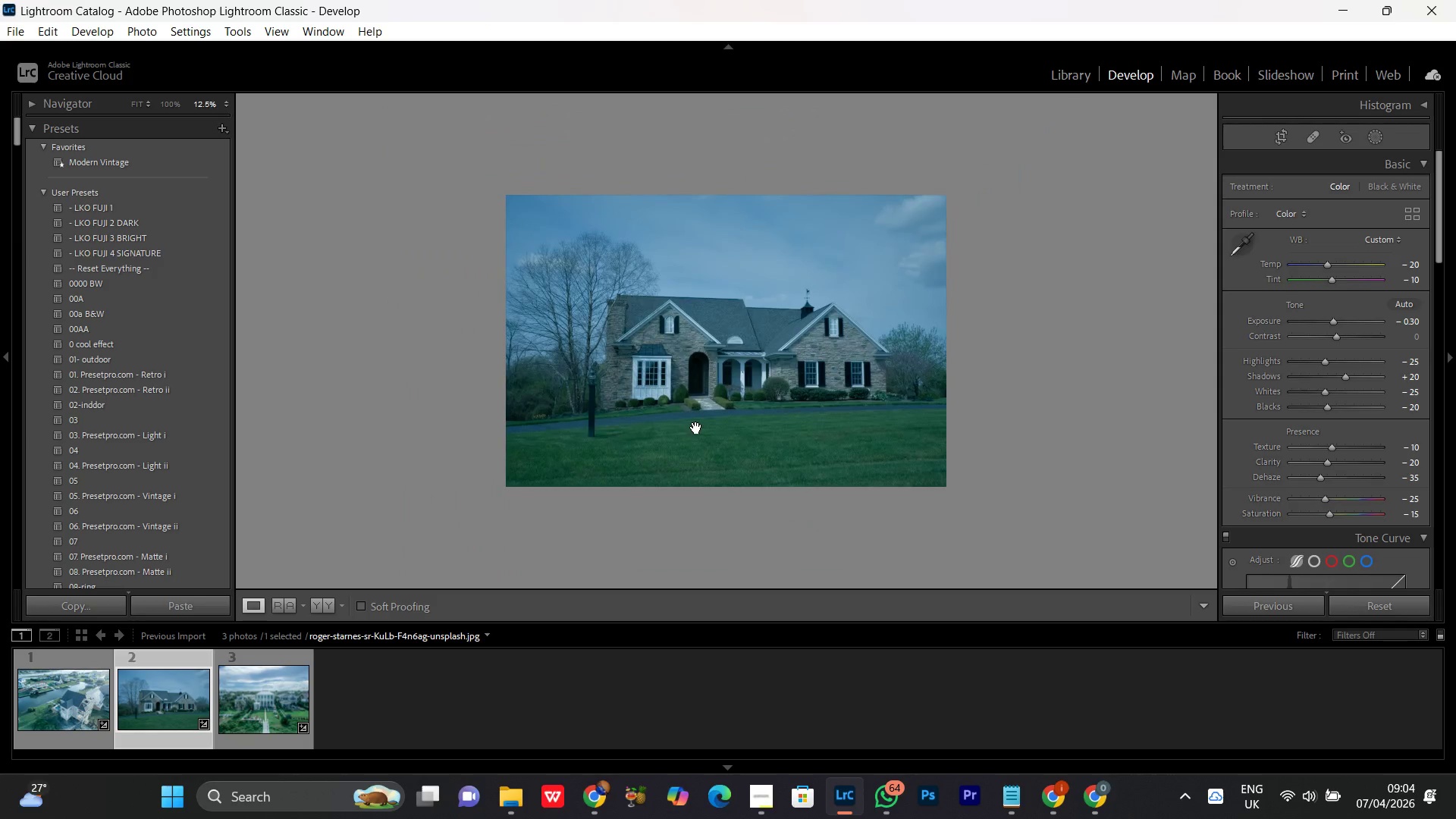 
triple_click([696, 427])
 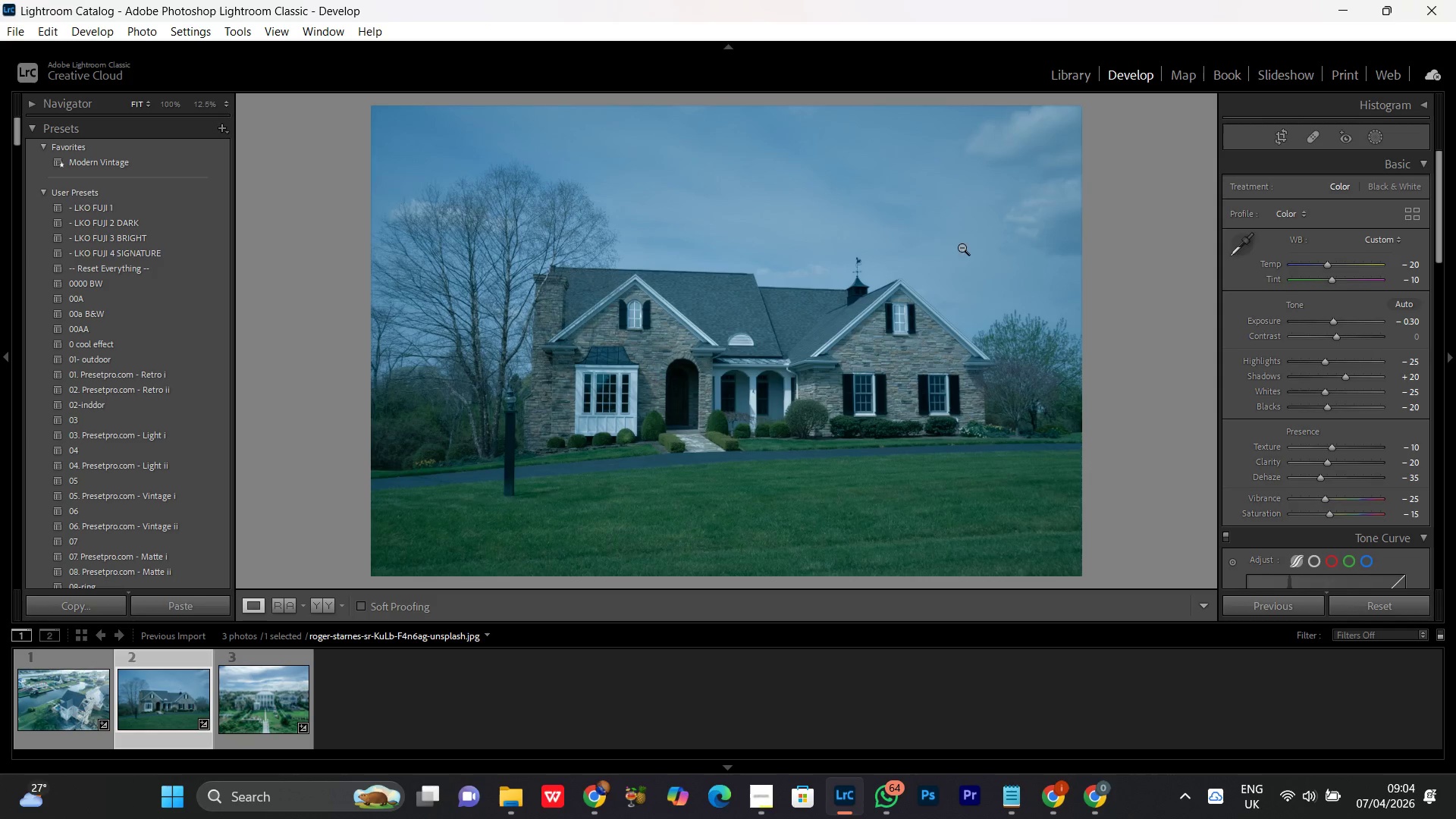 
left_click([814, 303])
 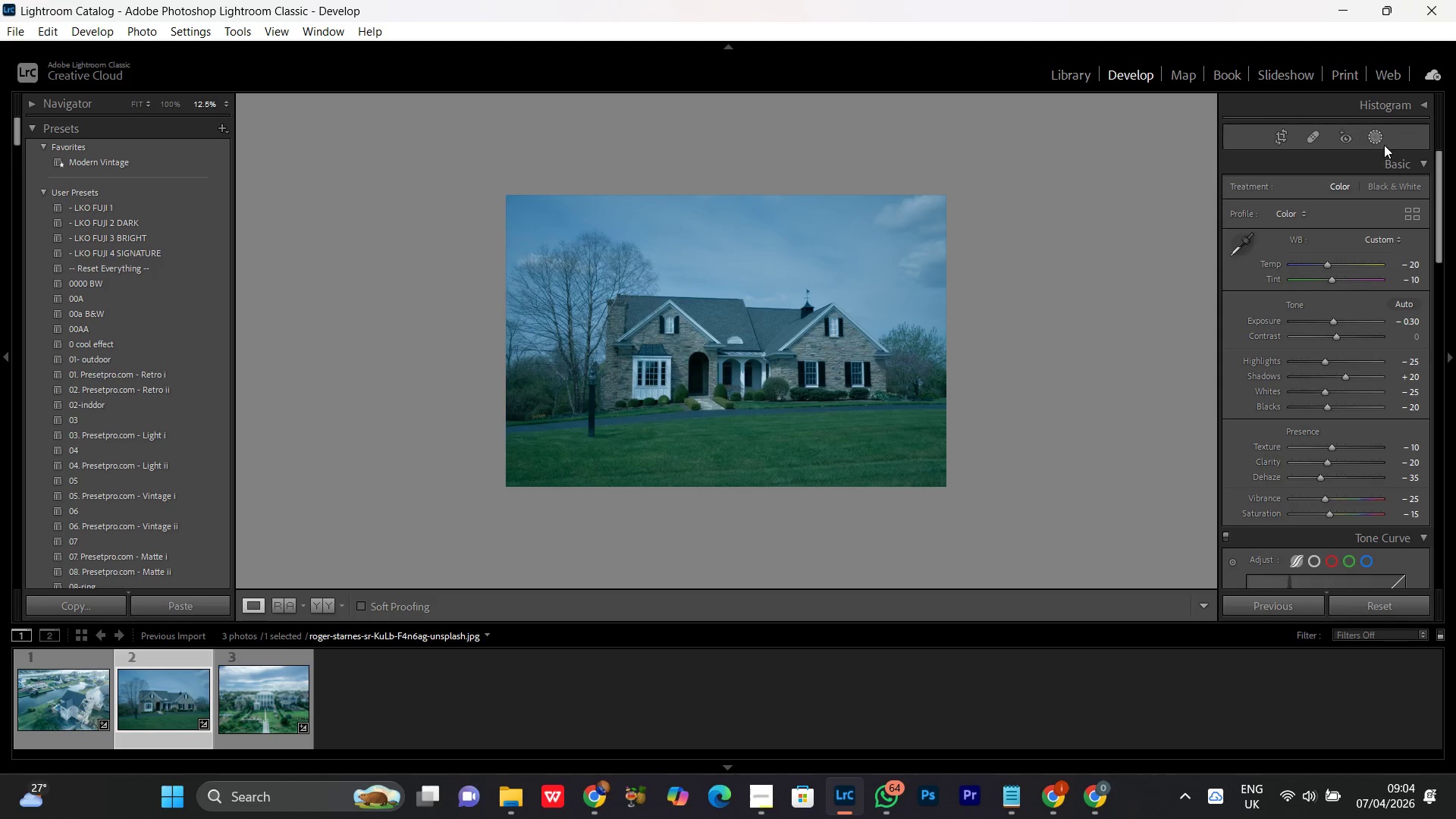 
left_click([1376, 140])
 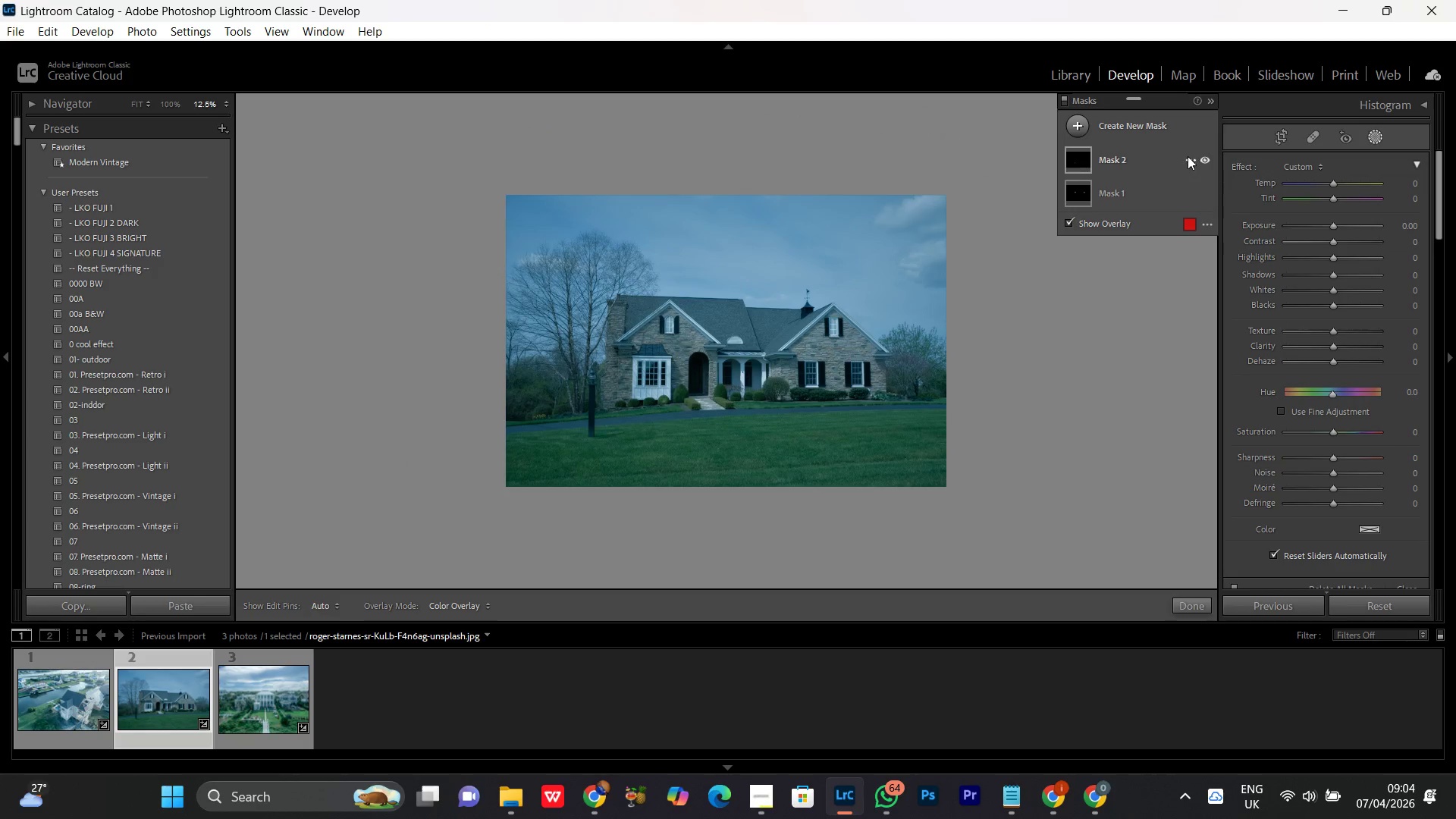 
left_click([1197, 155])
 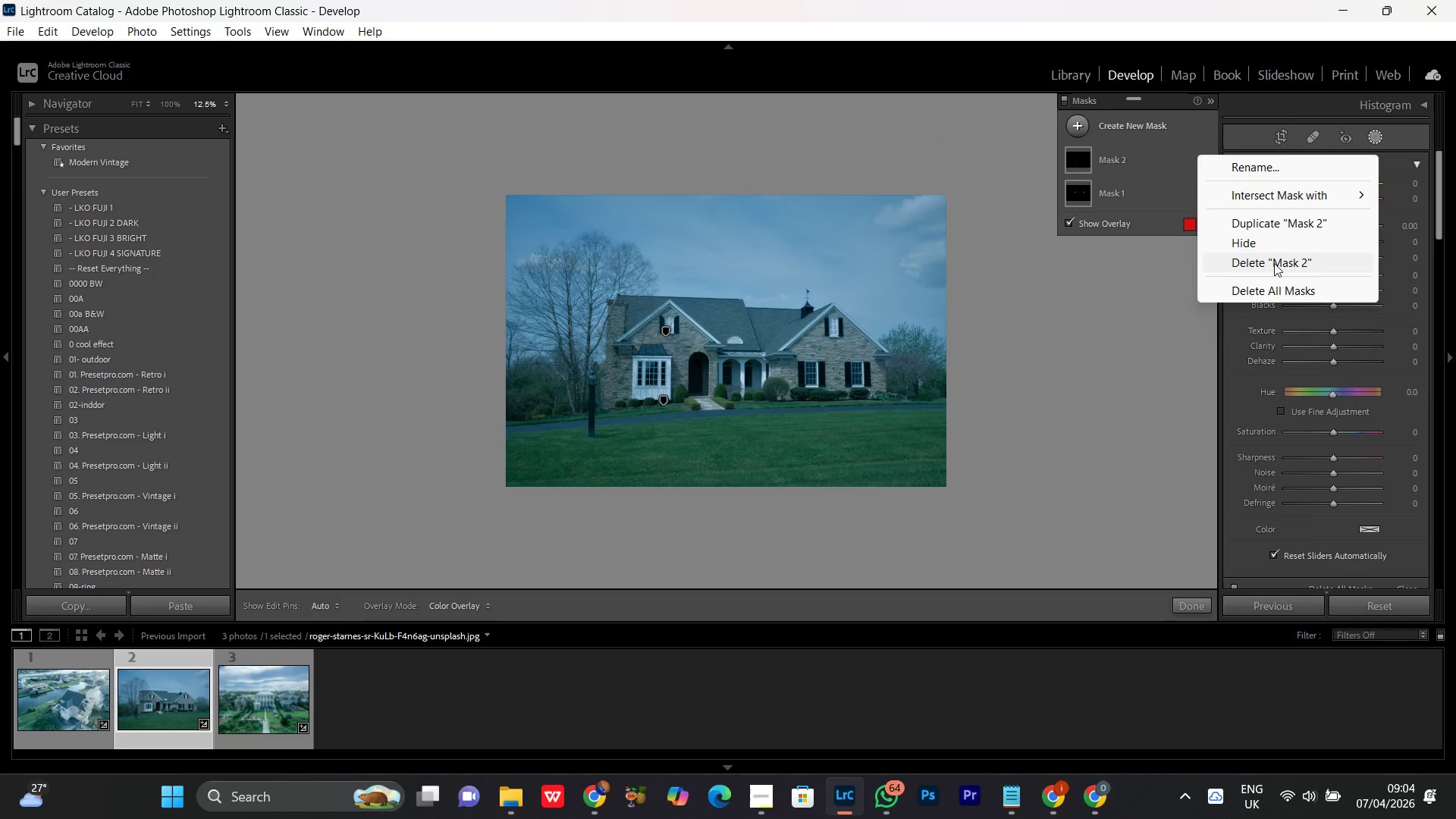 
left_click([1263, 256])
 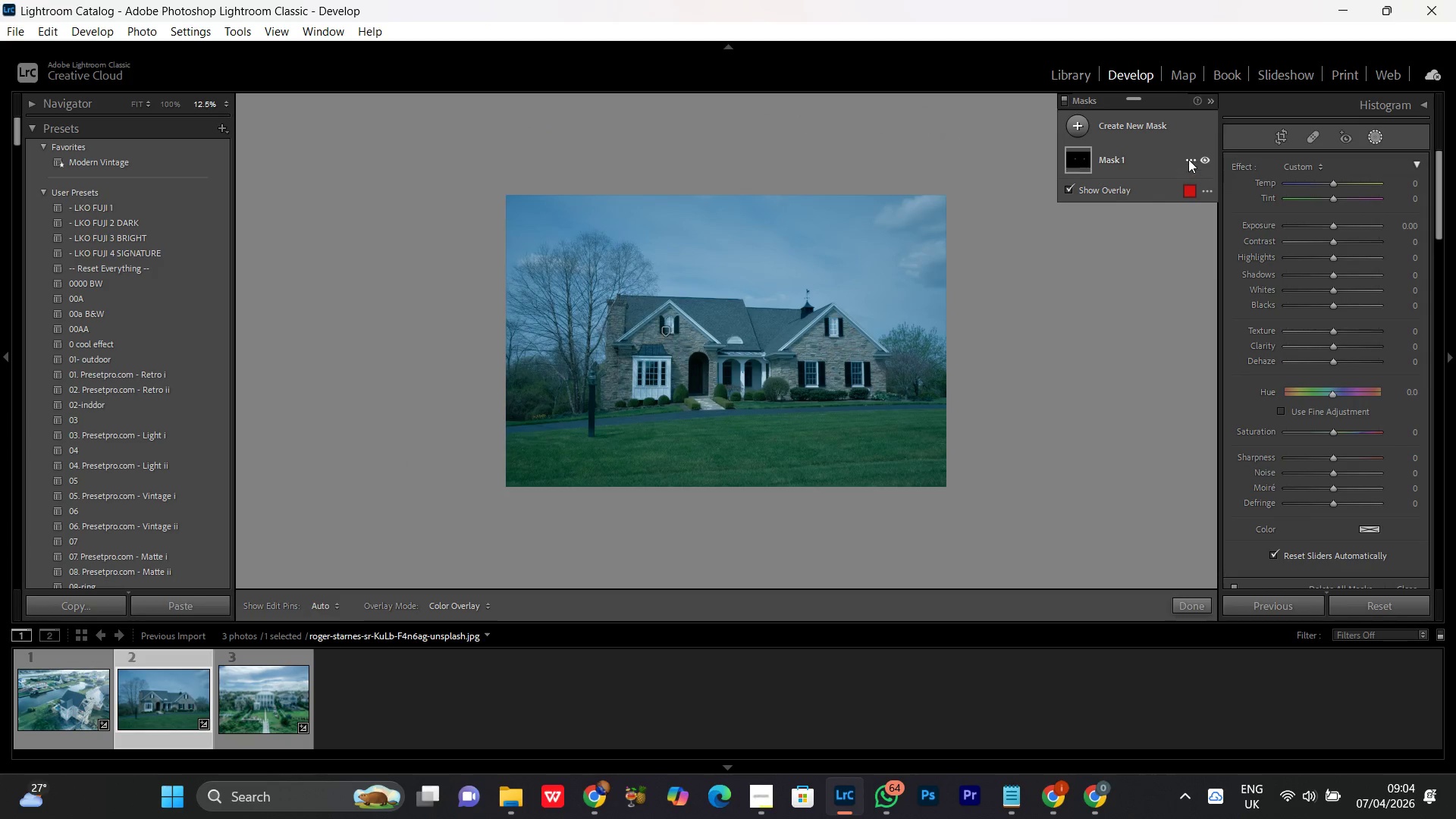 
left_click([1189, 158])
 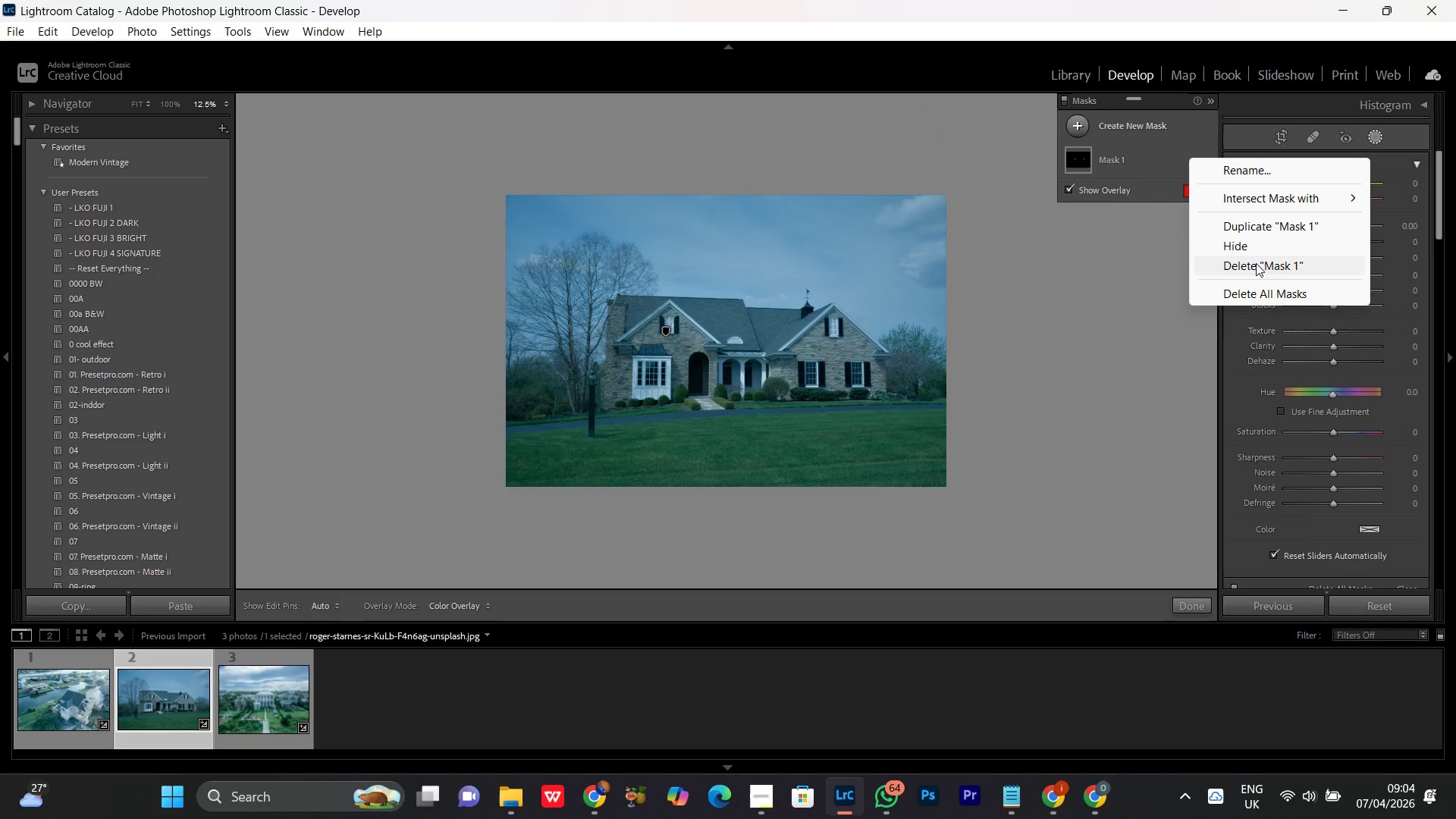 
left_click([1255, 262])
 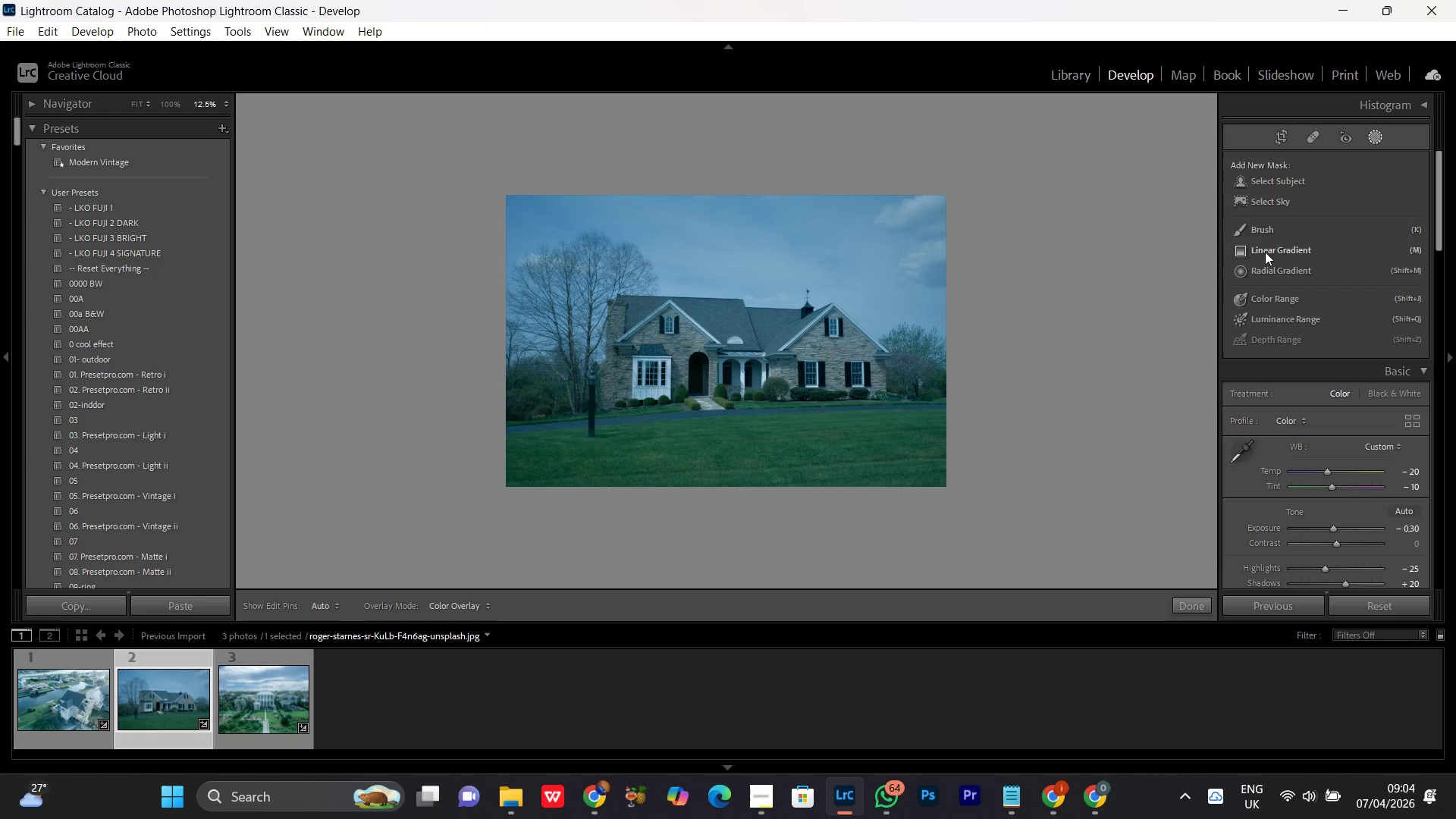 
left_click_drag(start_coordinate=[1276, 253], to_coordinate=[754, 422])
 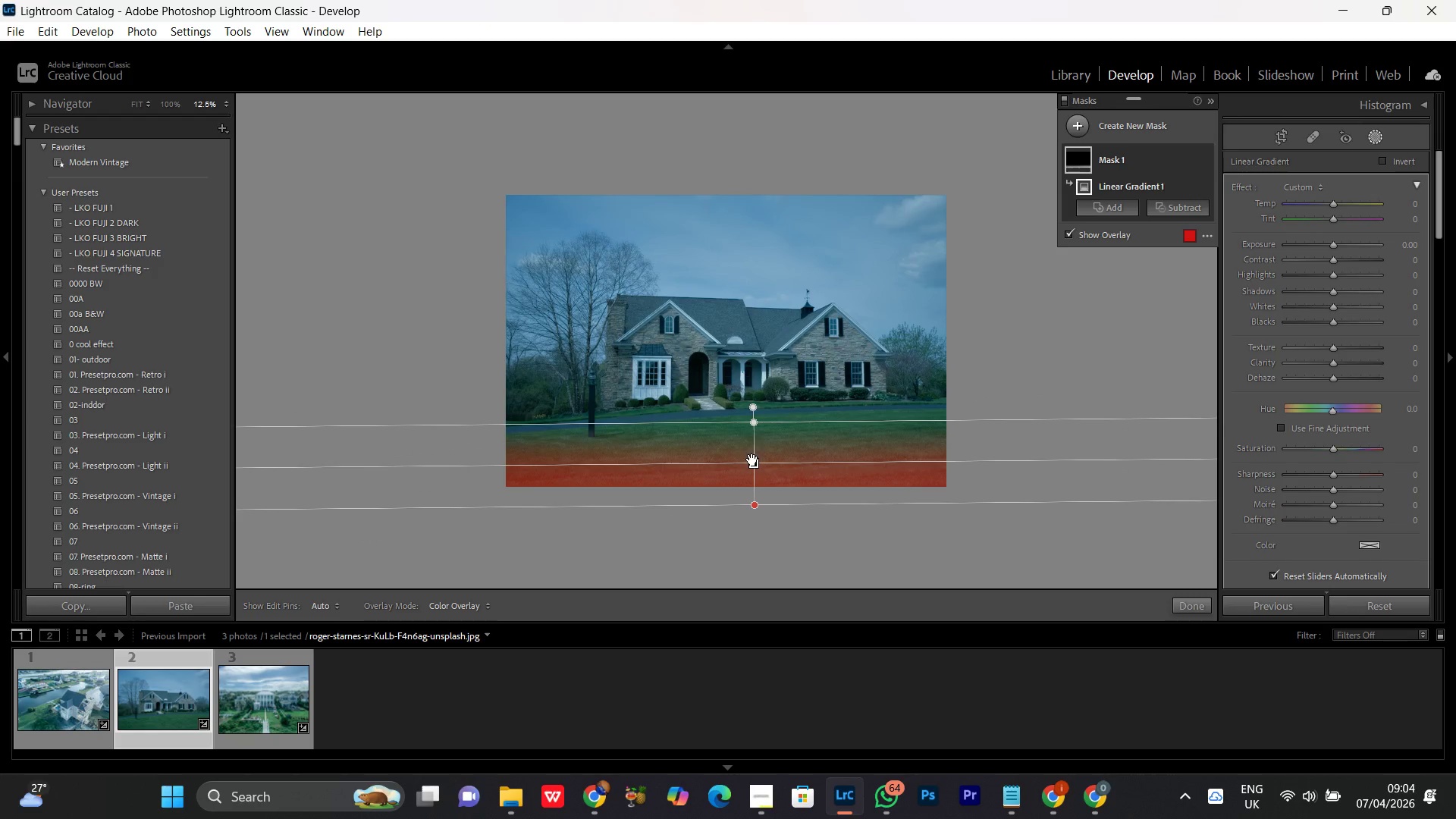 
left_click_drag(start_coordinate=[753, 460], to_coordinate=[752, 464])
 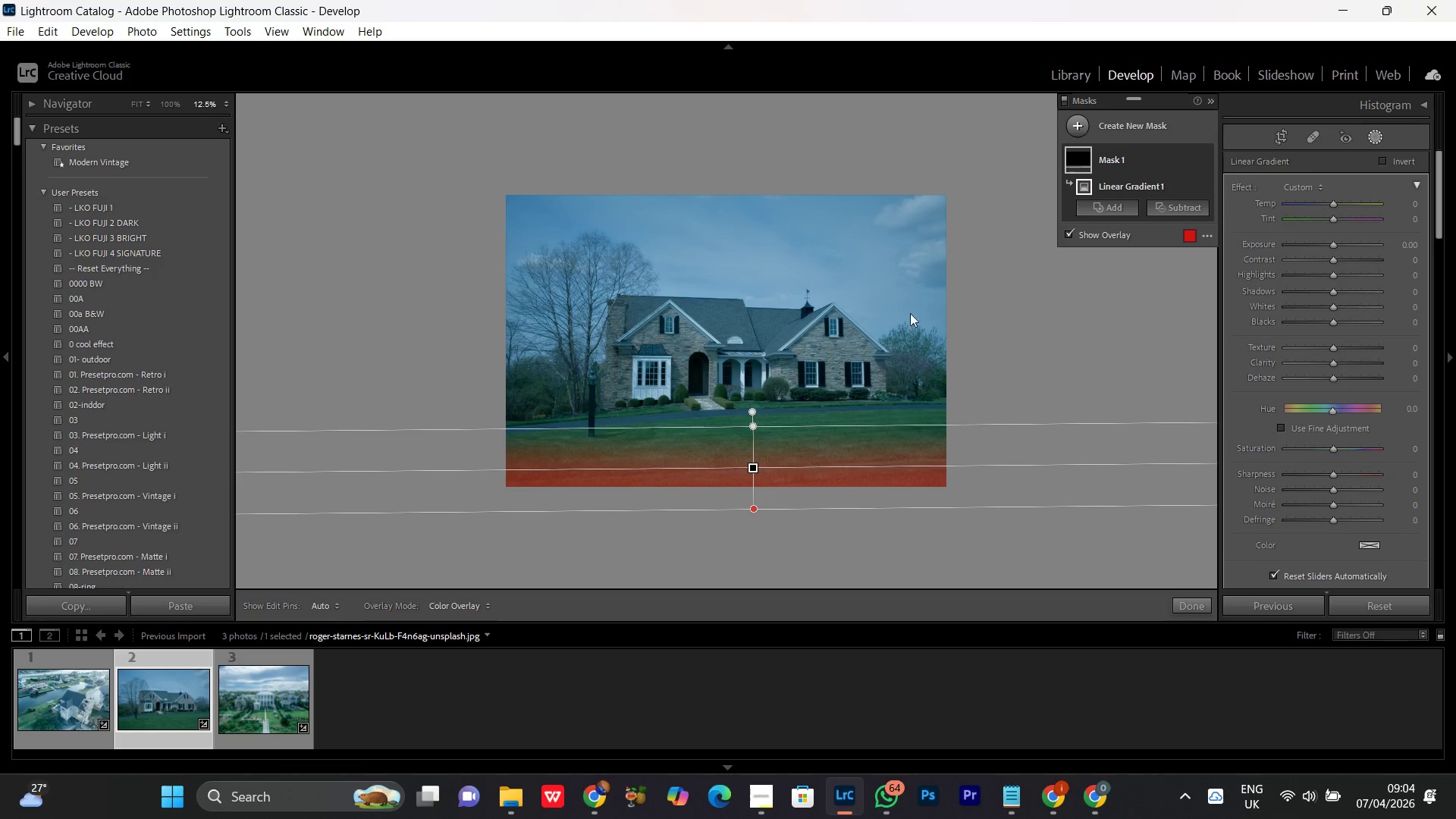 
wait(7.27)
 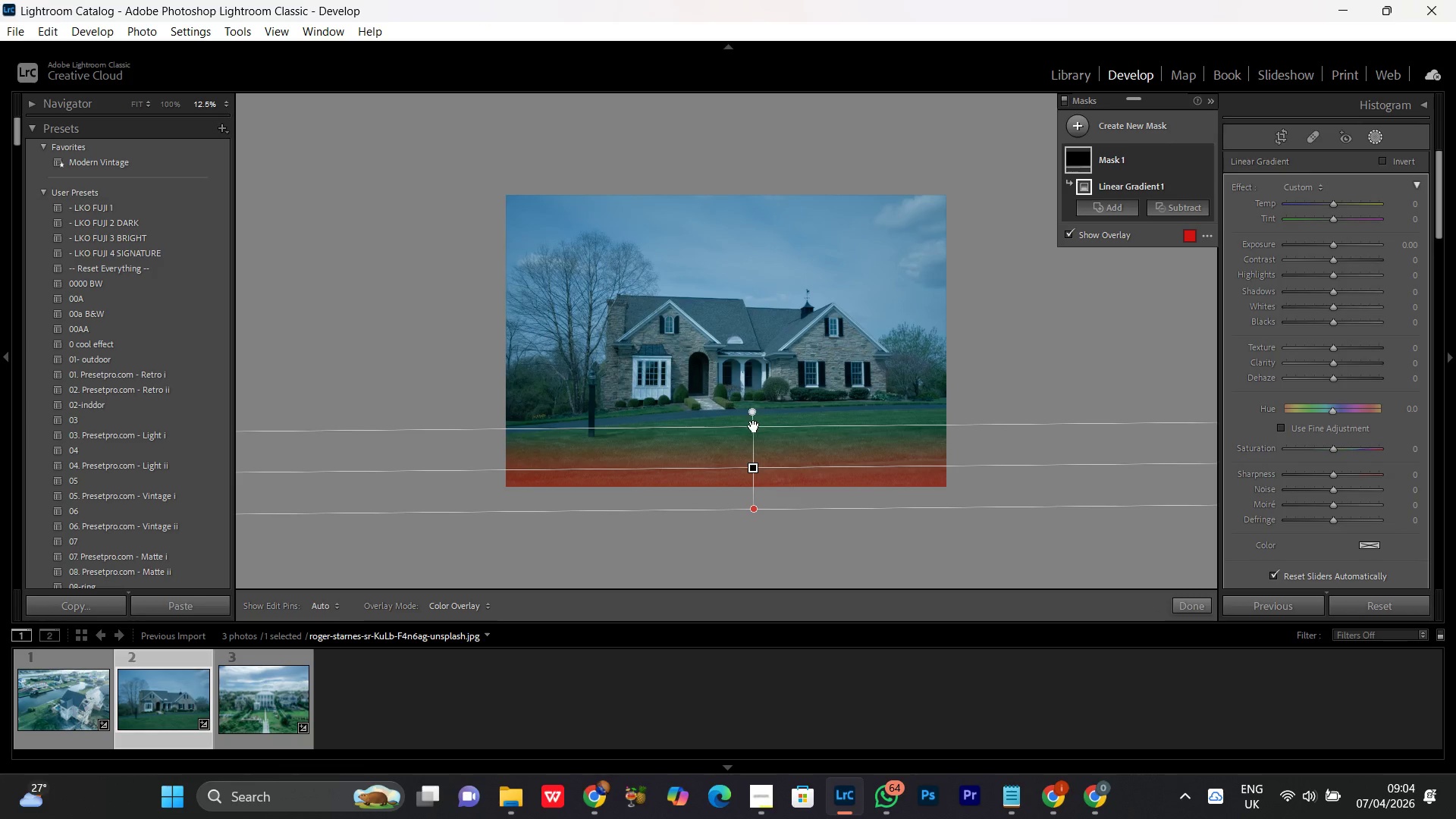 
left_click([1335, 244])
 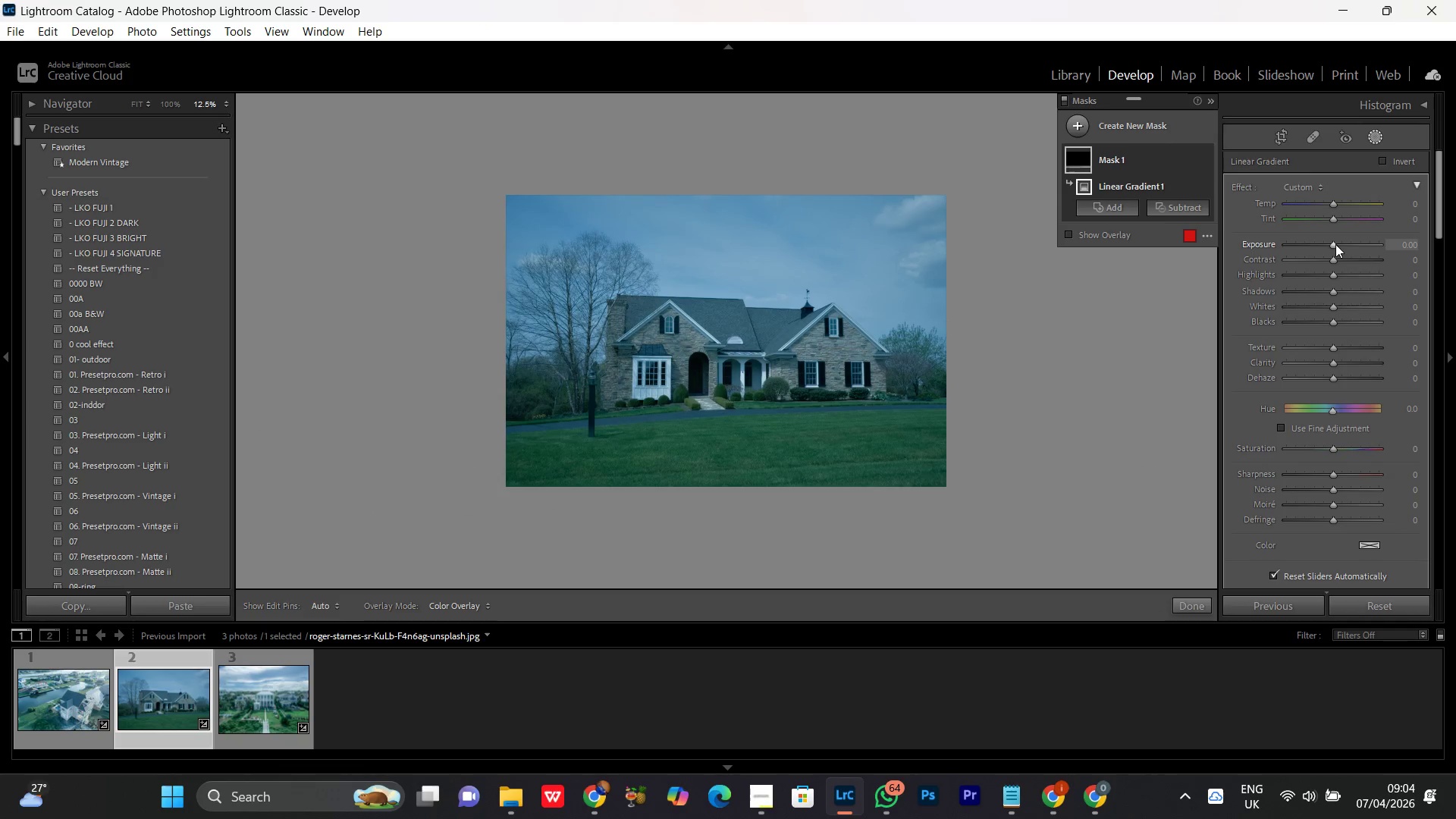 
scroll: coordinate [1336, 244], scroll_direction: up, amount: 6.0
 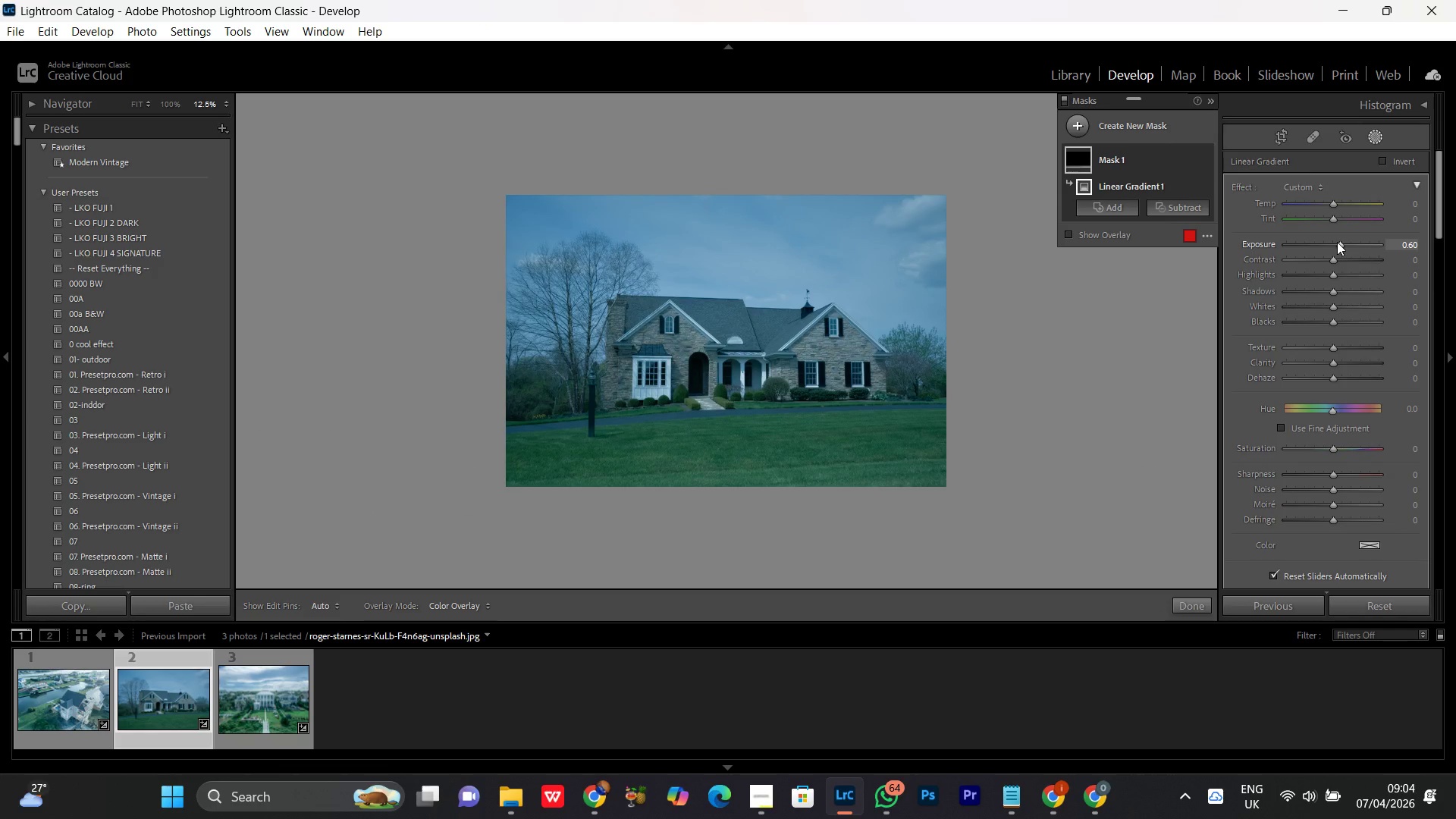 
scroll: coordinate [1339, 241], scroll_direction: down, amount: 3.0
 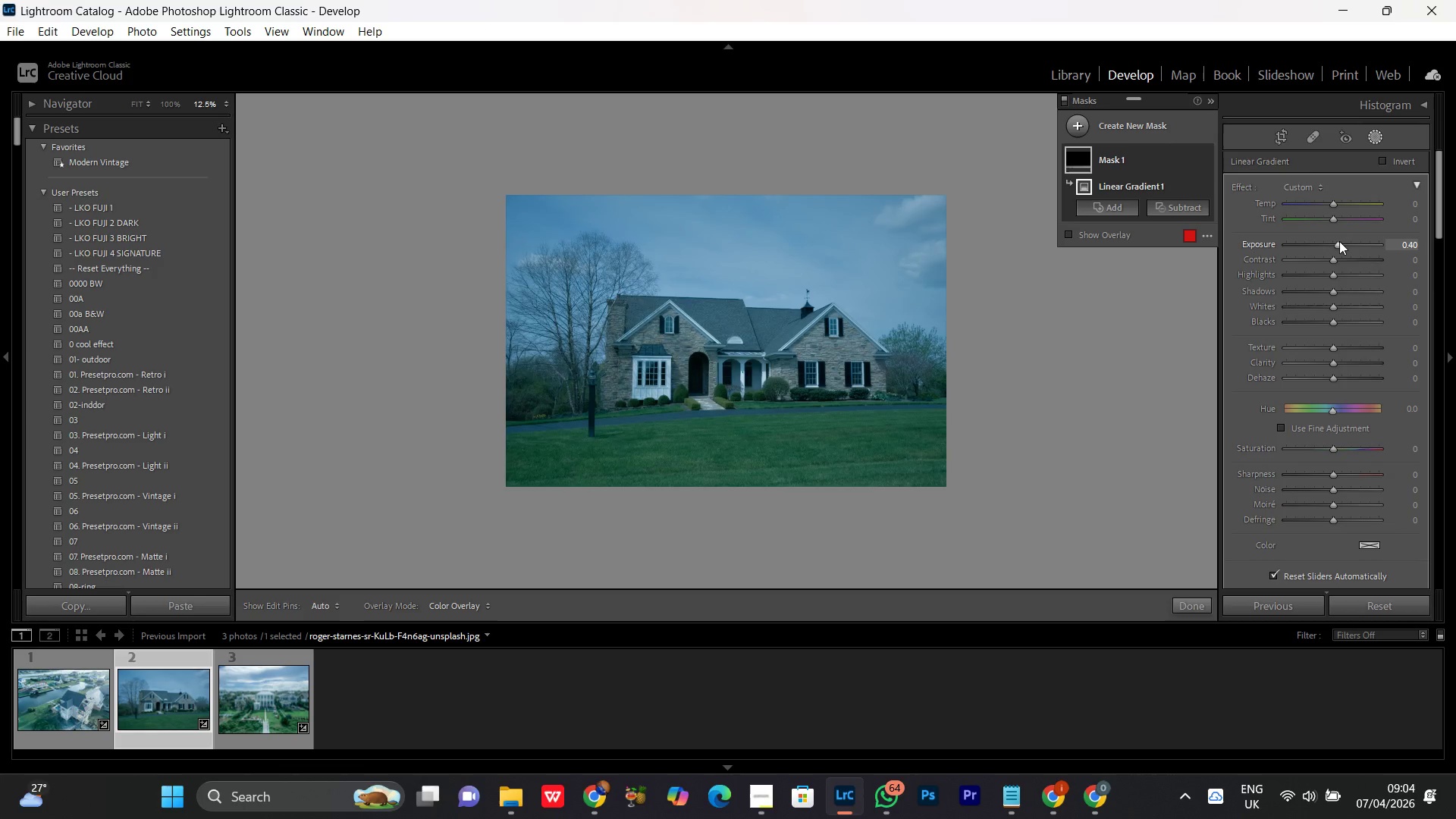 
scroll: coordinate [1339, 241], scroll_direction: up, amount: 1.0
 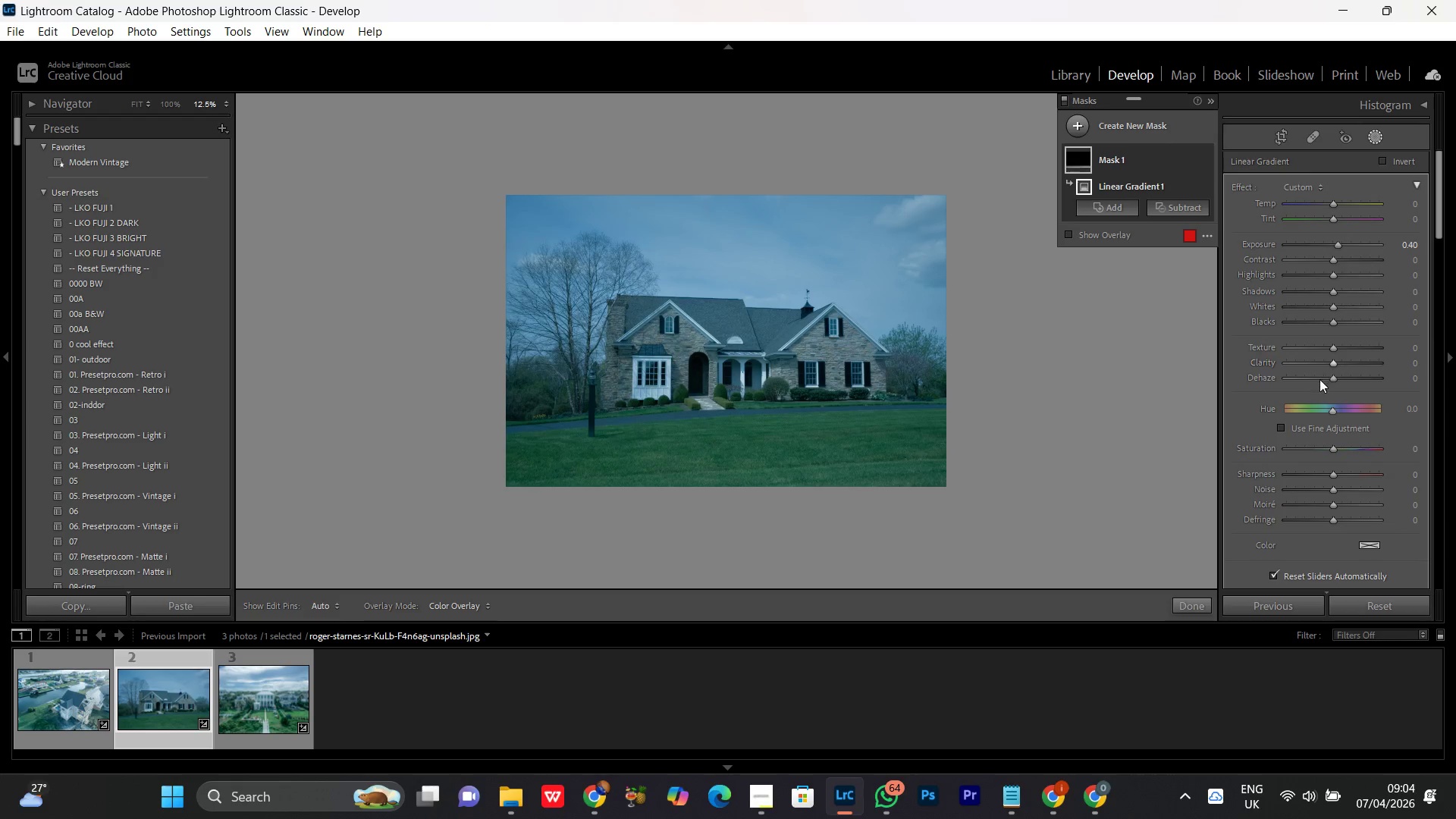 
left_click([1333, 377])
 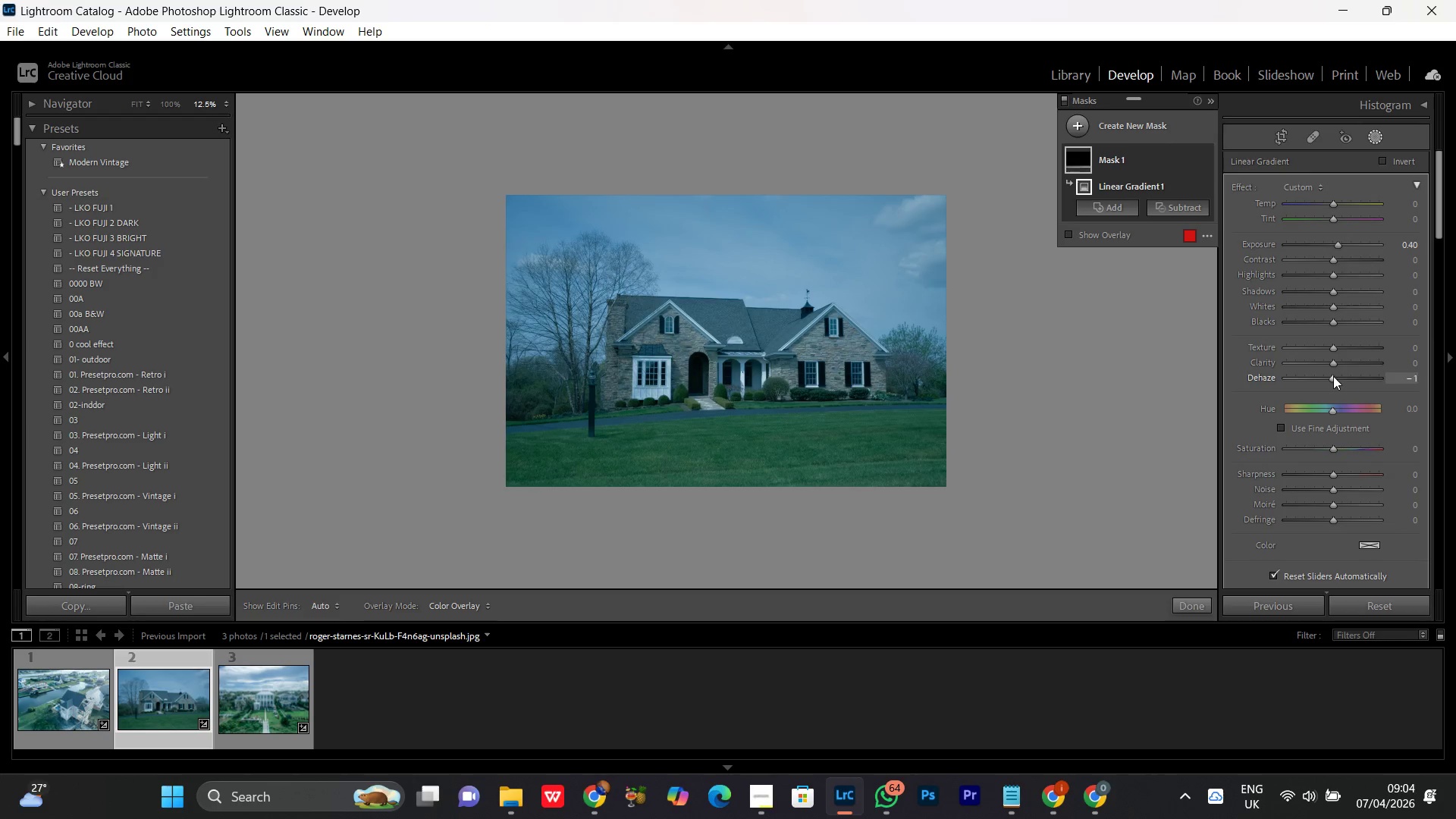 
scroll: coordinate [1333, 375], scroll_direction: down, amount: 24.0
 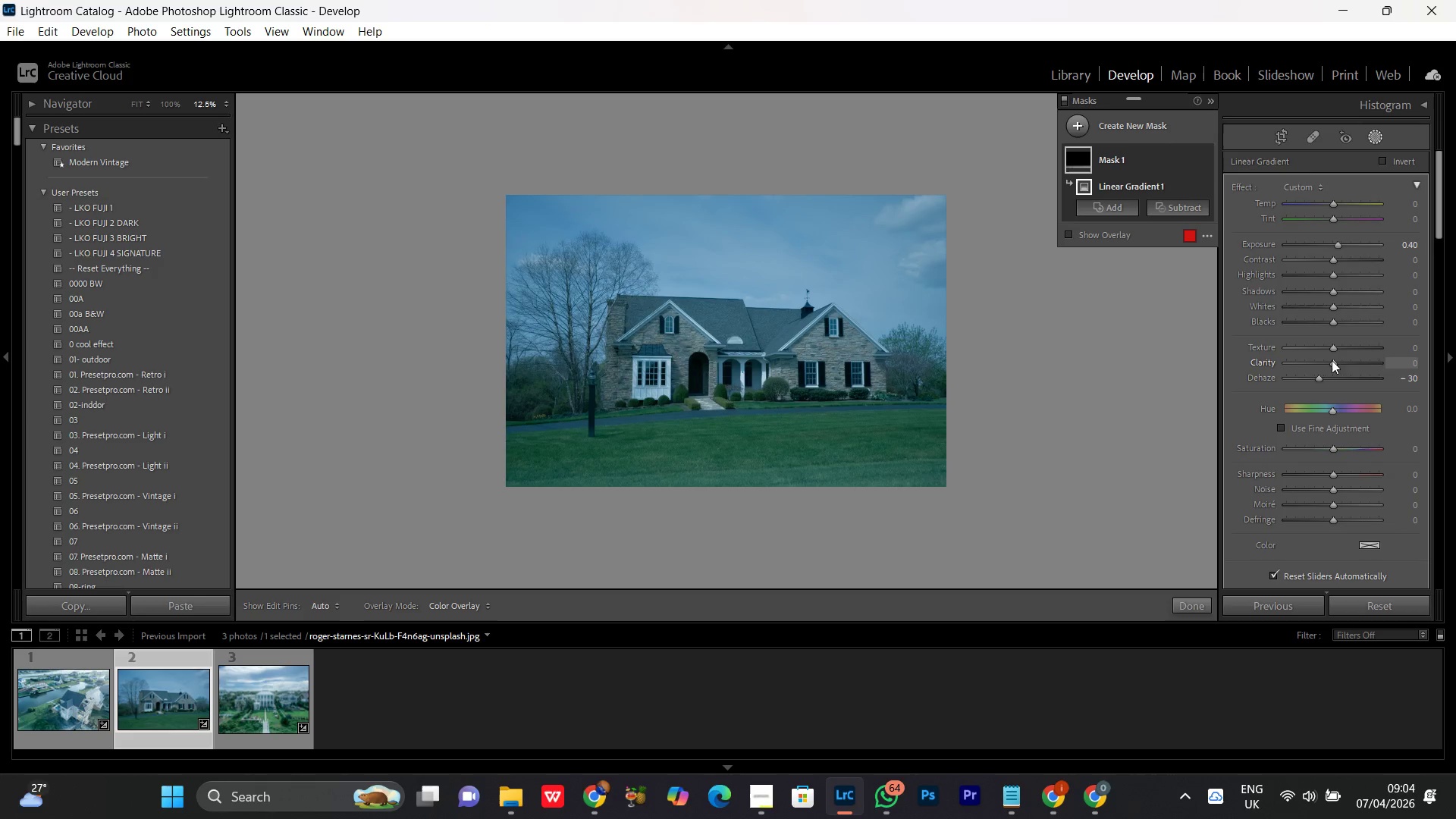 
left_click([1332, 358])
 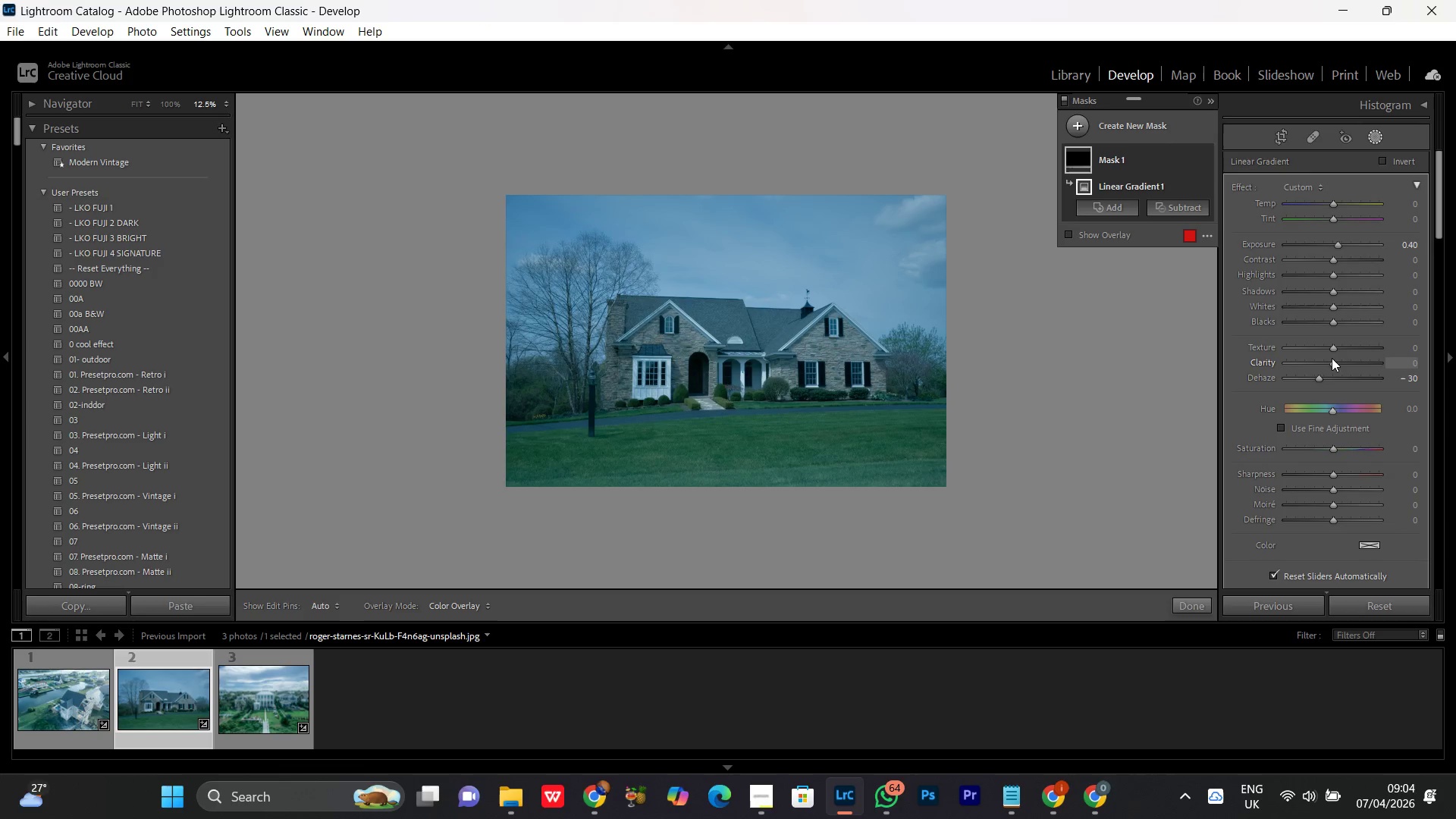 
scroll: coordinate [1331, 358], scroll_direction: down, amount: 13.0
 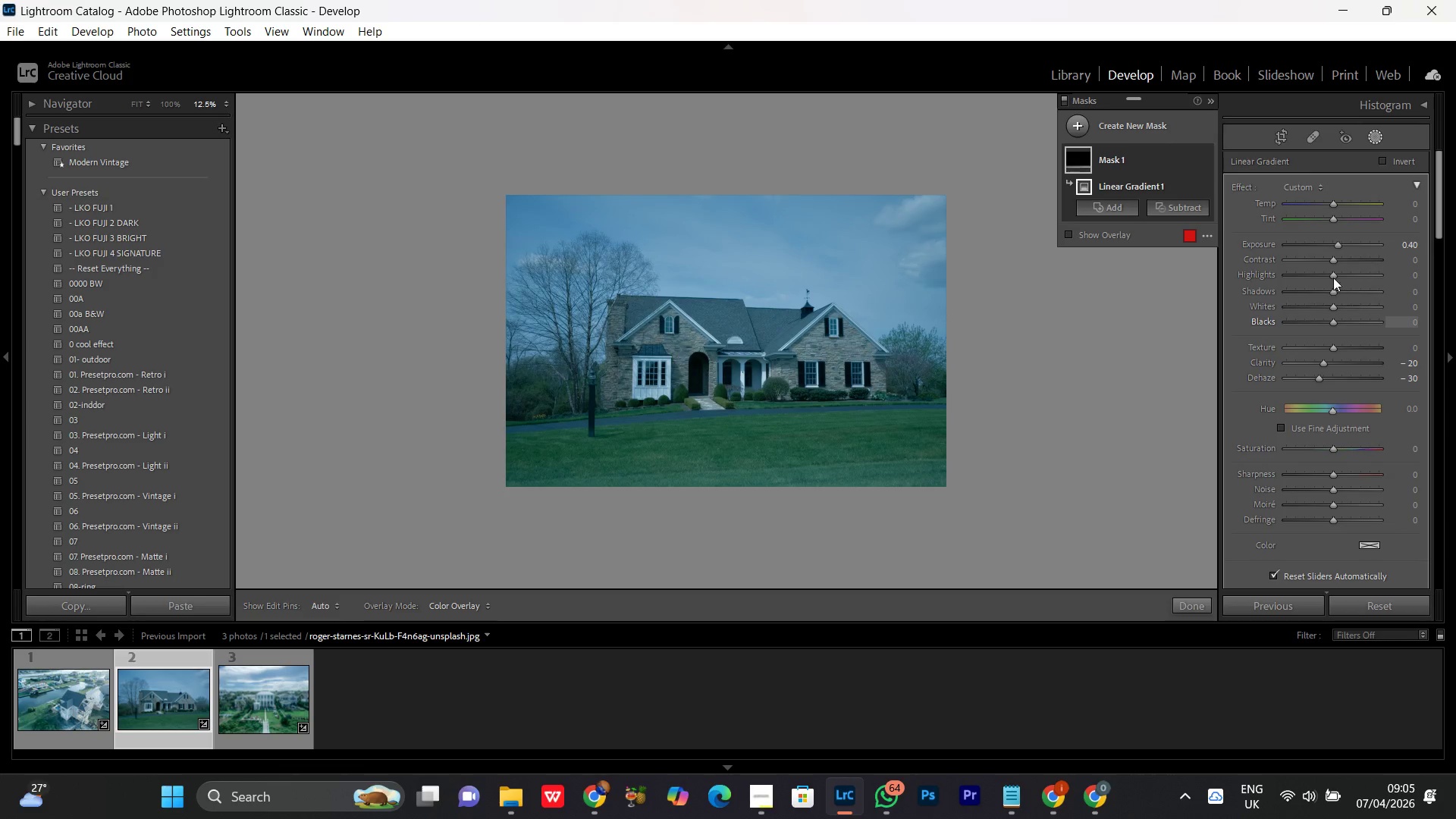 
wait(8.05)
 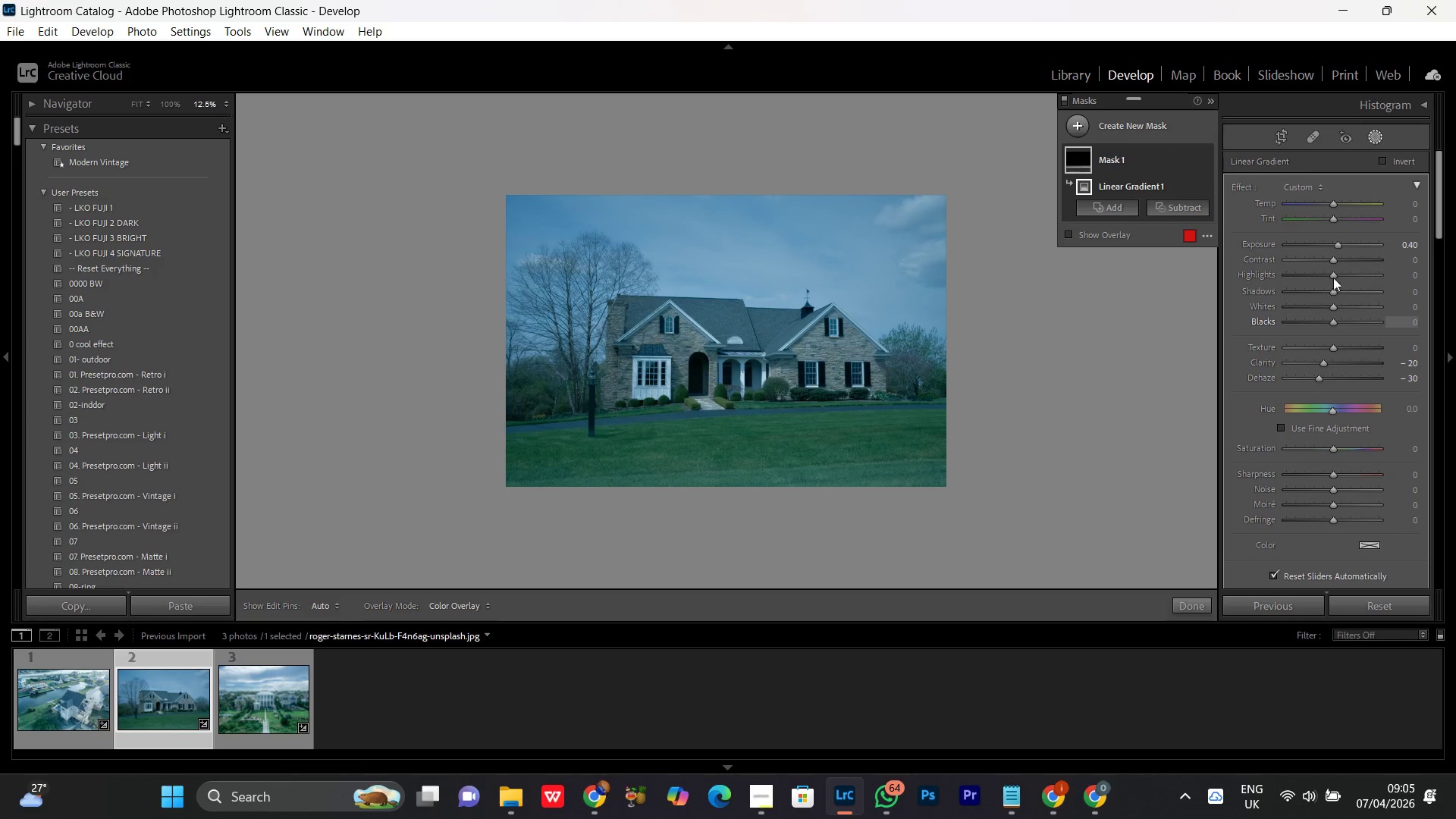 
scroll: coordinate [1332, 202], scroll_direction: down, amount: 9.0
 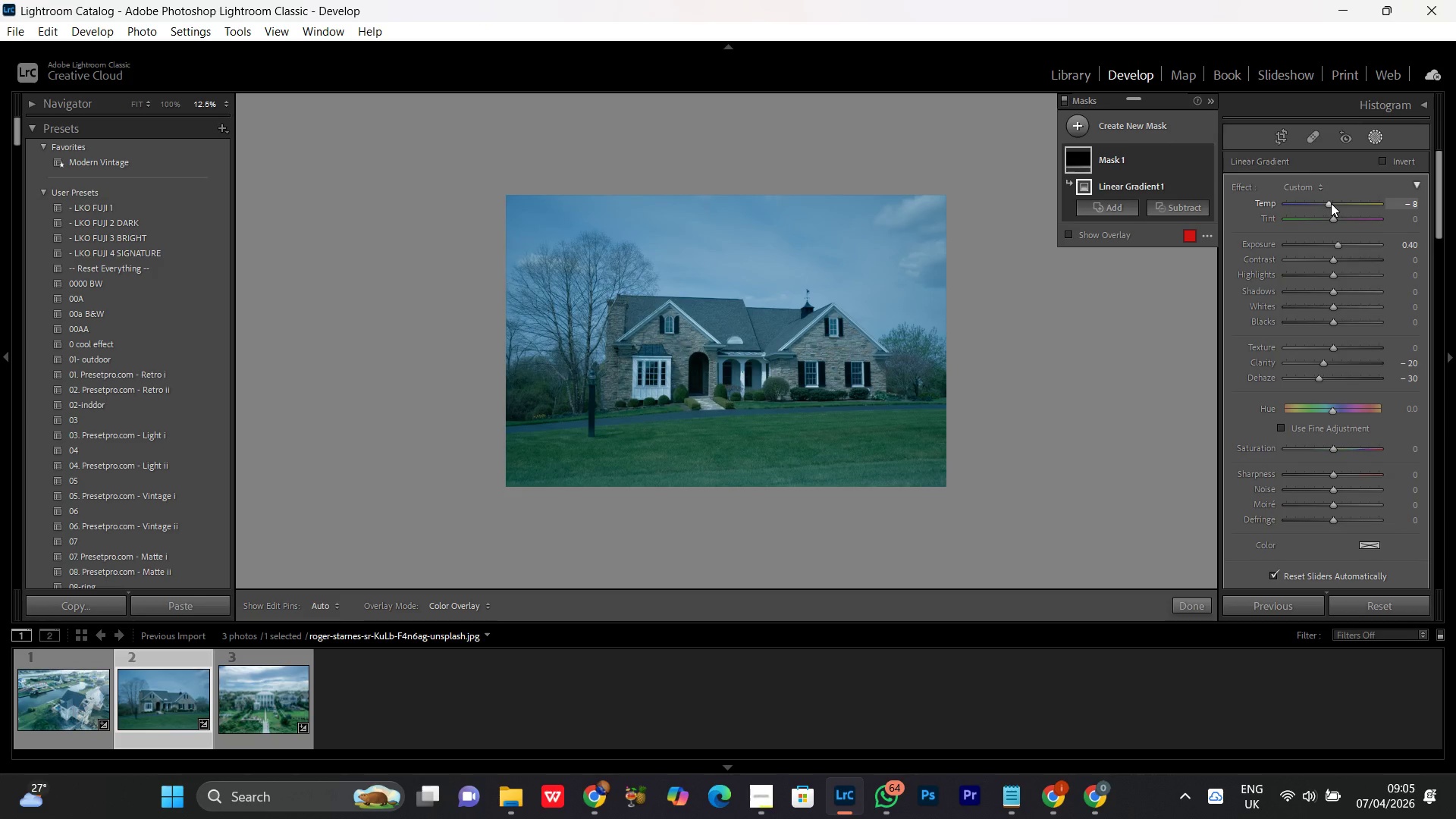 
scroll: coordinate [1330, 203], scroll_direction: up, amount: 2.0
 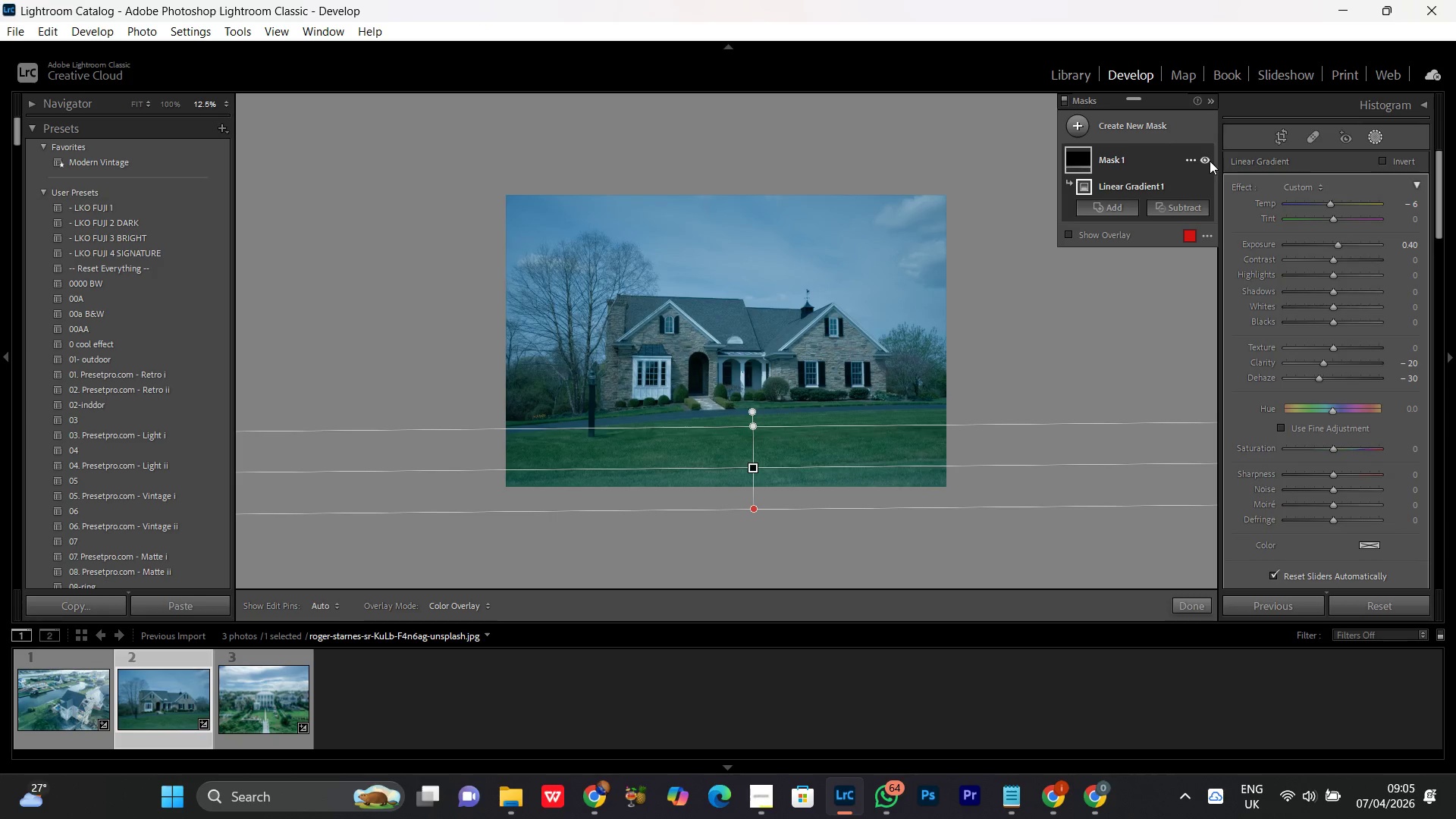 
double_click([1205, 157])
 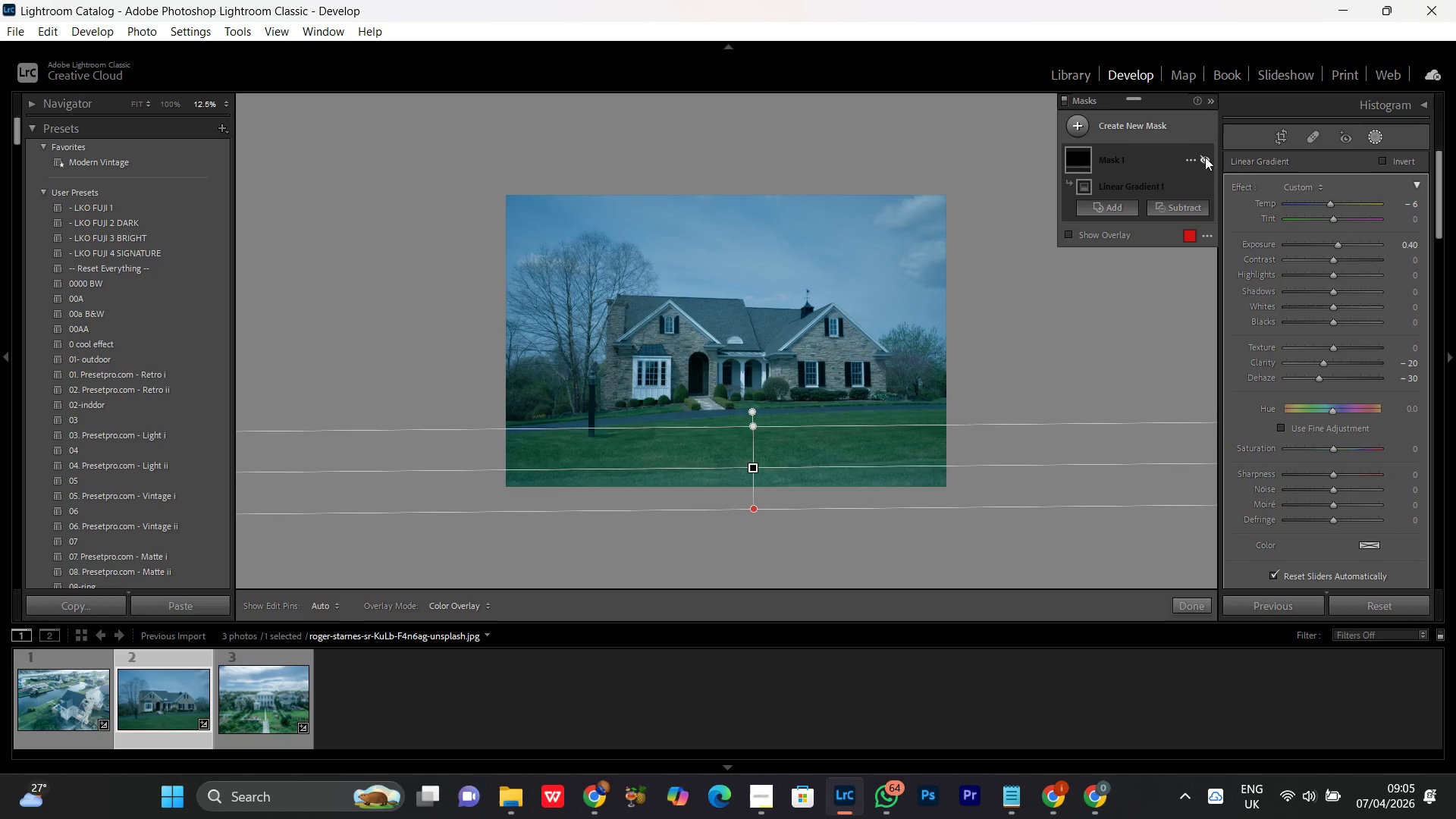 
triple_click([1205, 157])
 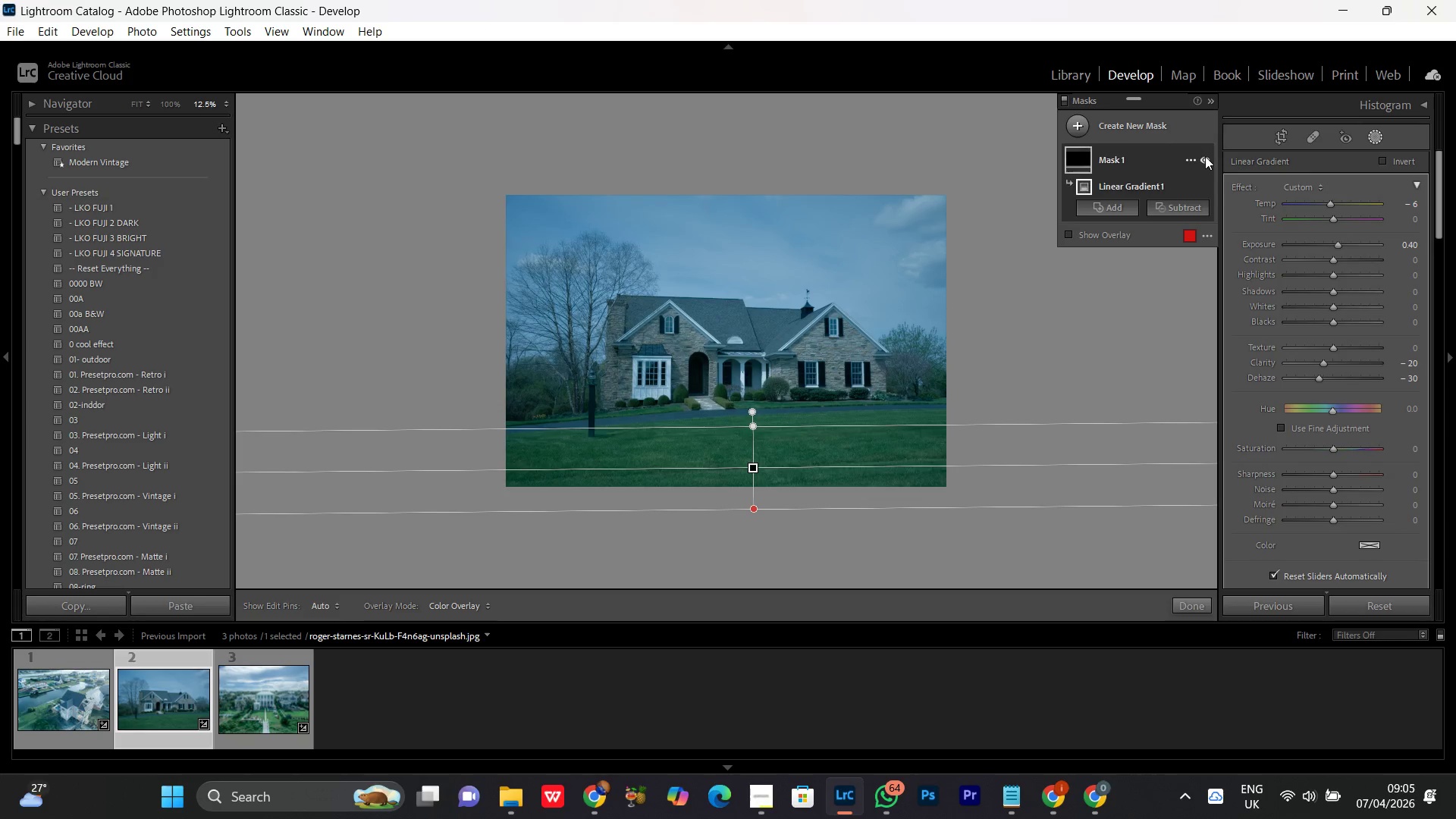 
triple_click([1205, 156])
 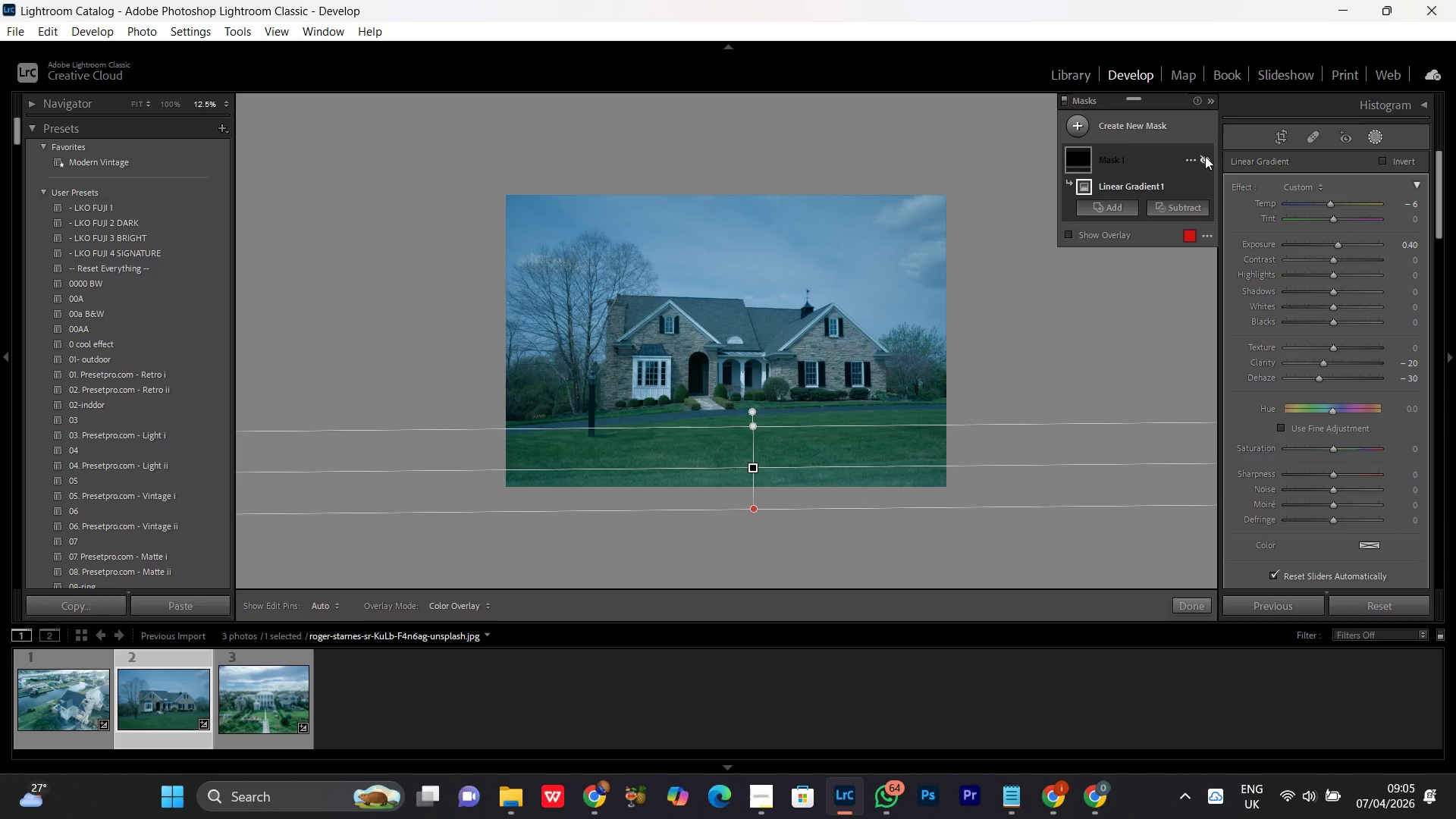 
triple_click([1205, 156])
 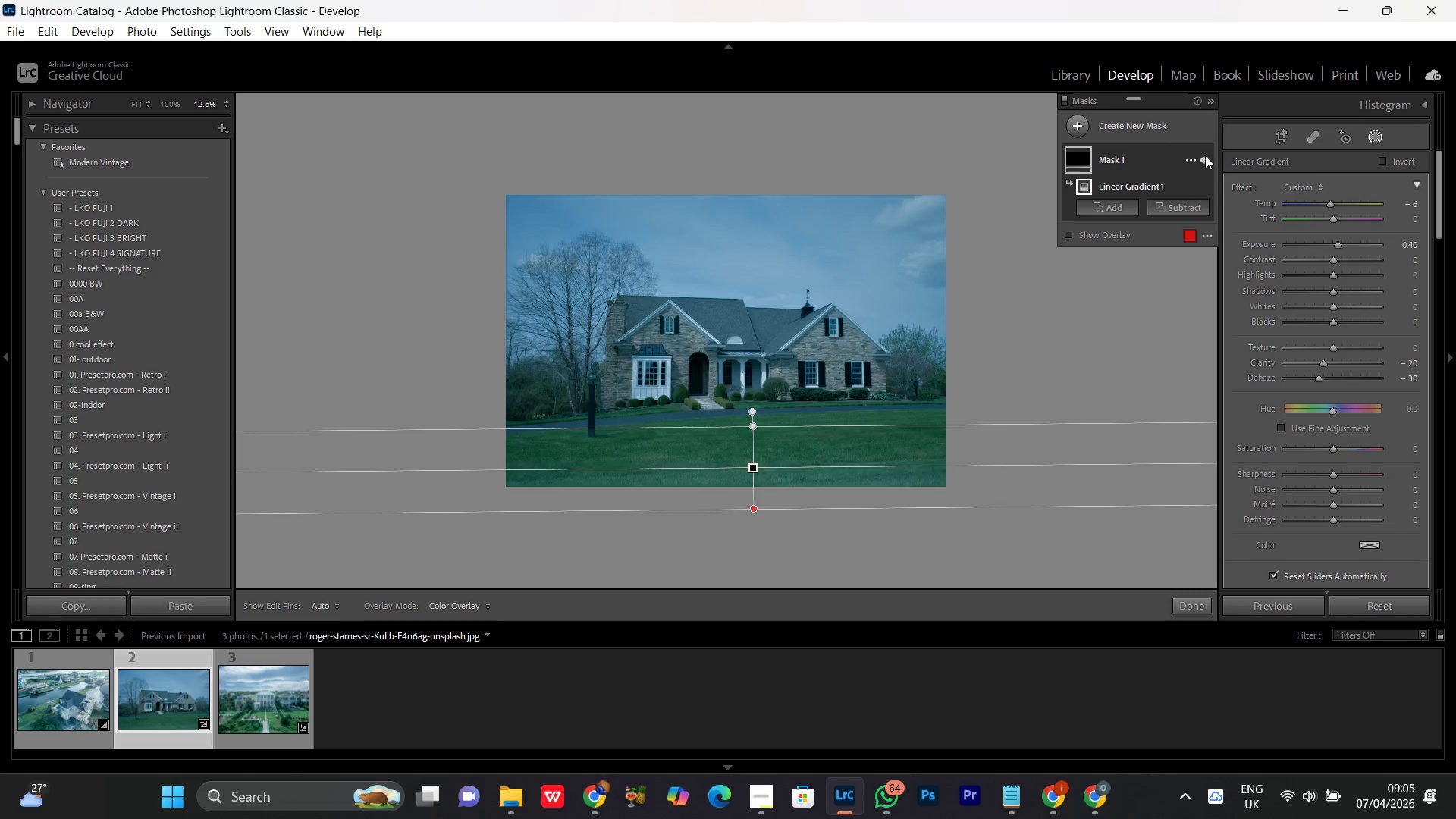 
triple_click([1205, 155])
 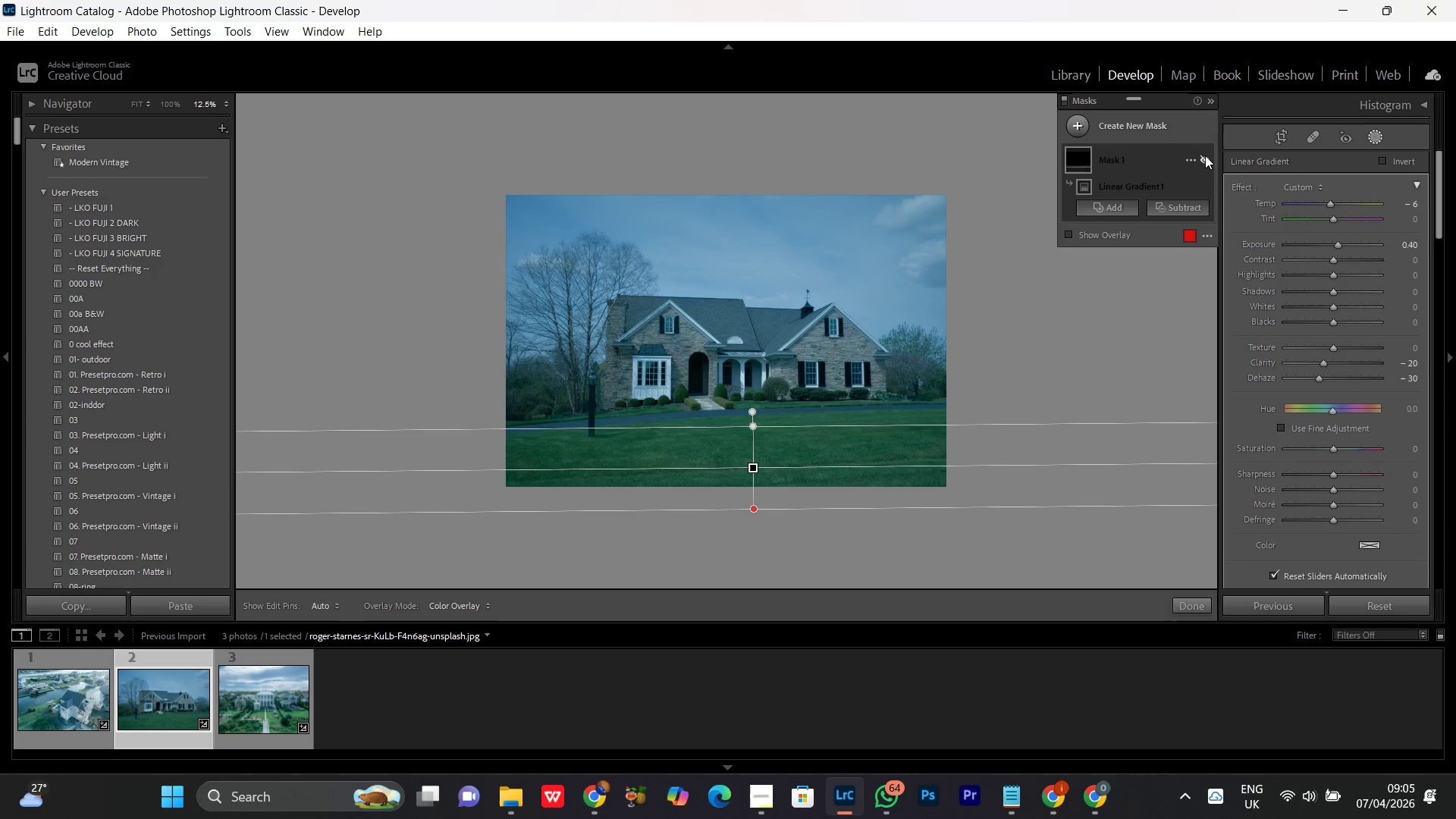 
triple_click([1205, 155])
 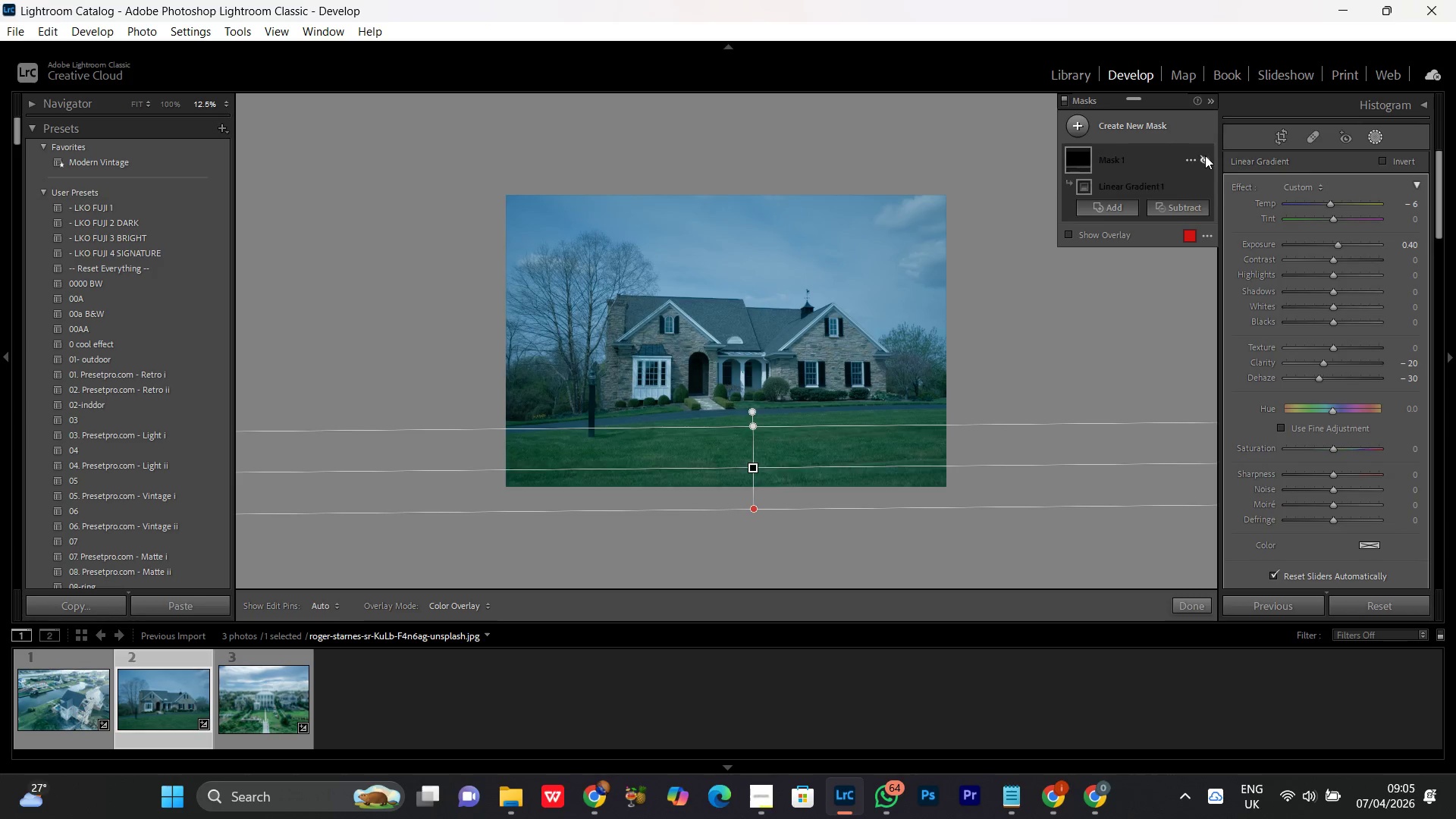 
double_click([1207, 155])
 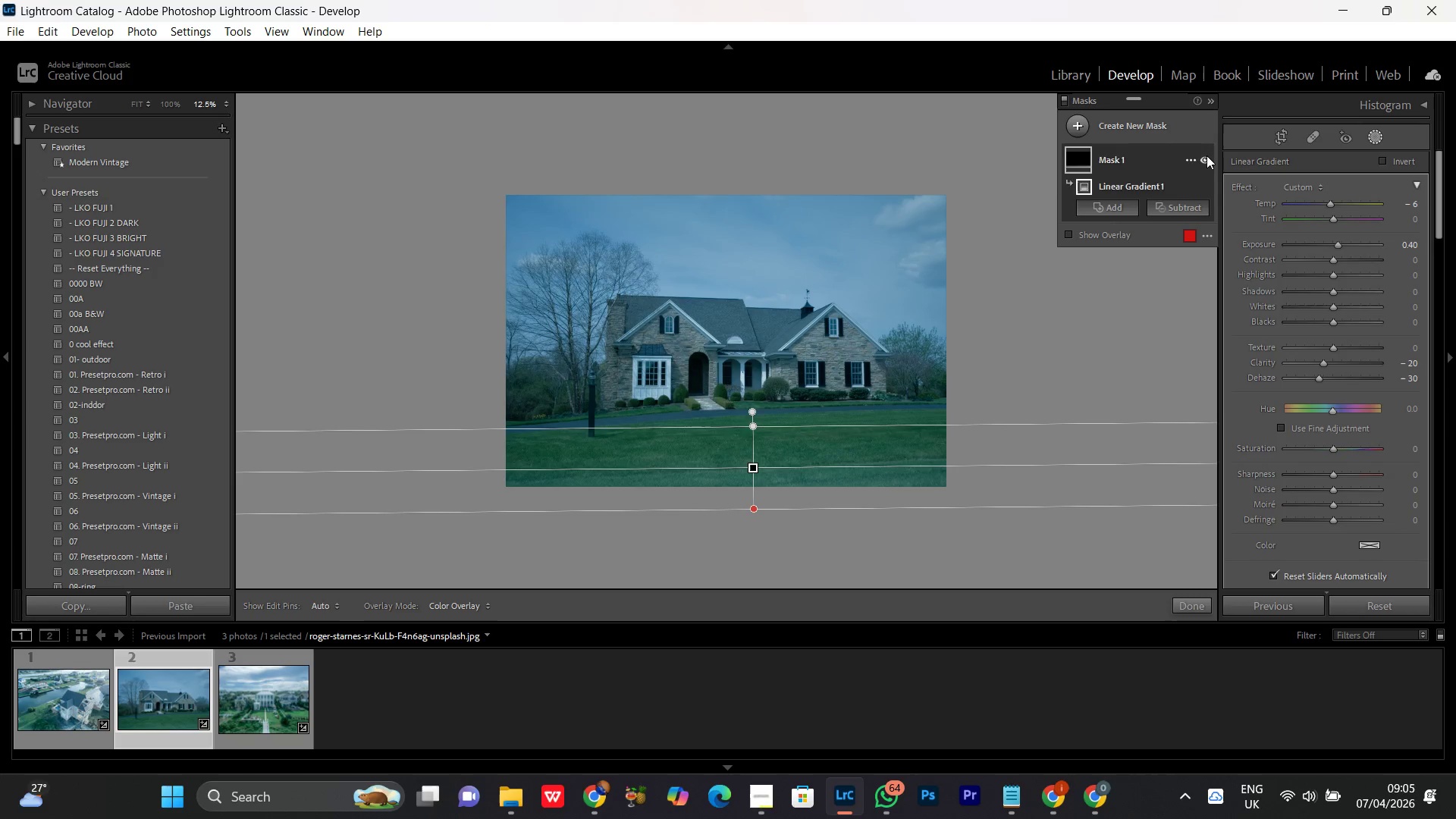 
triple_click([1207, 155])
 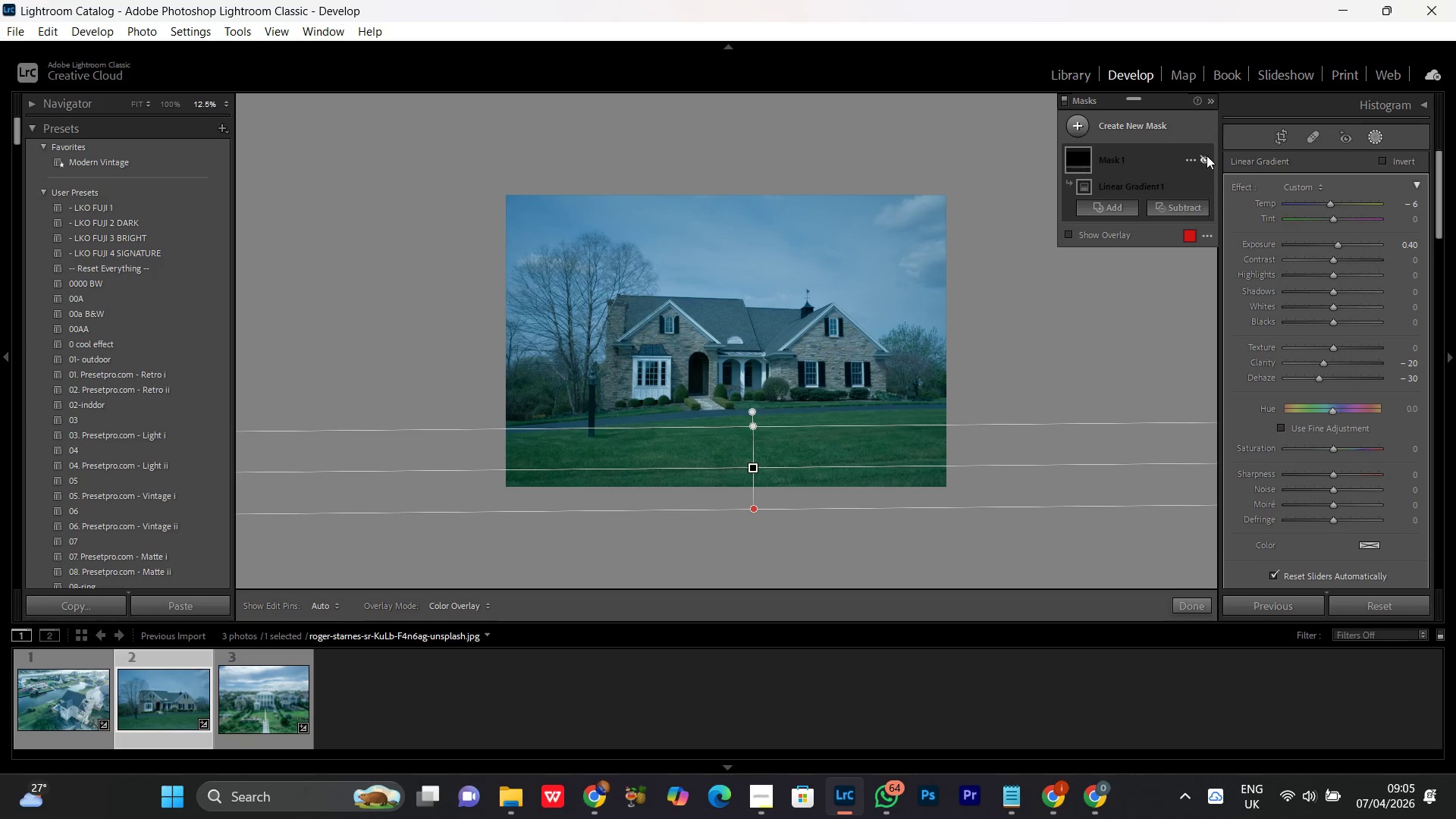 
triple_click([1207, 155])
 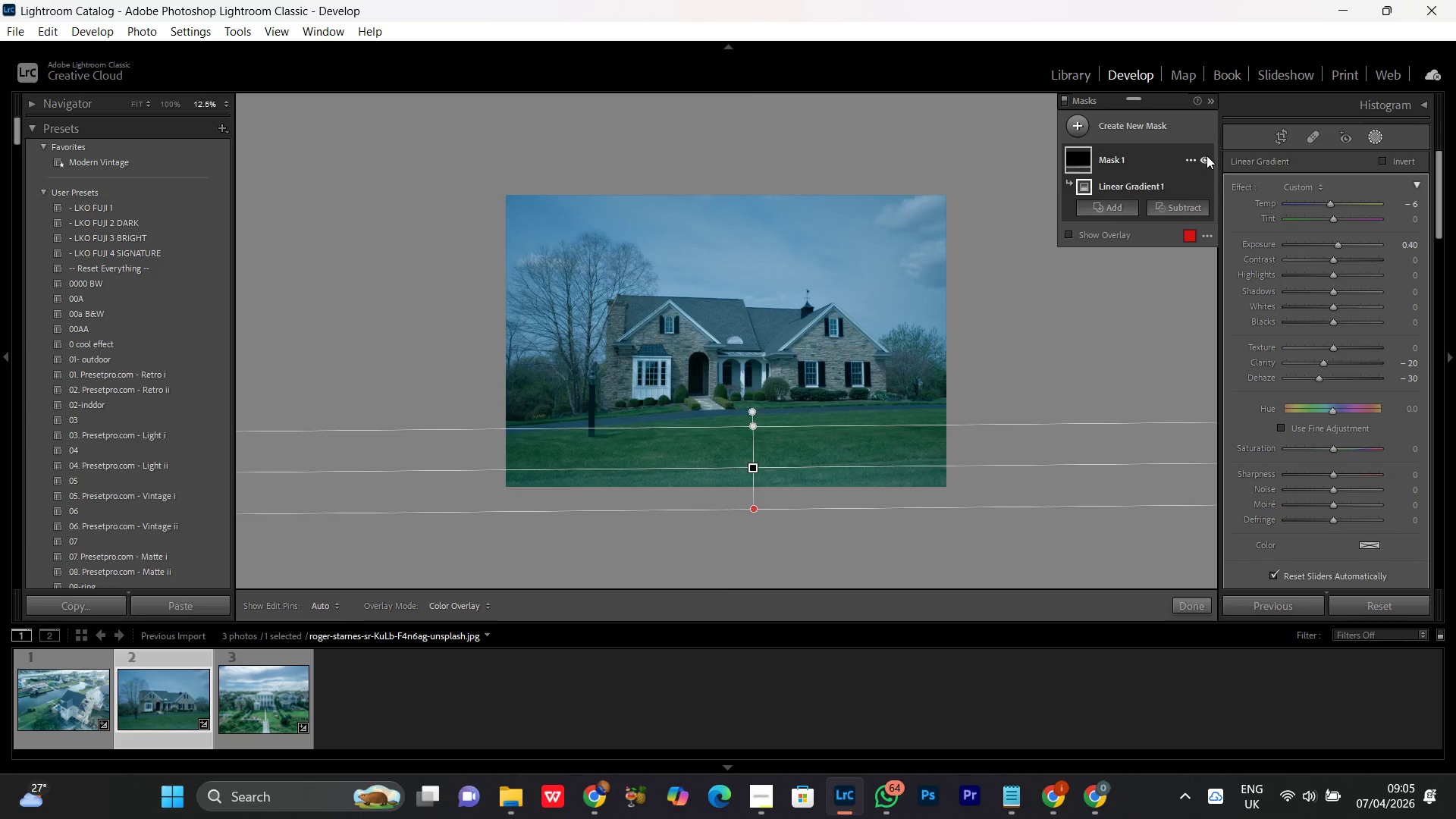 
triple_click([1207, 155])
 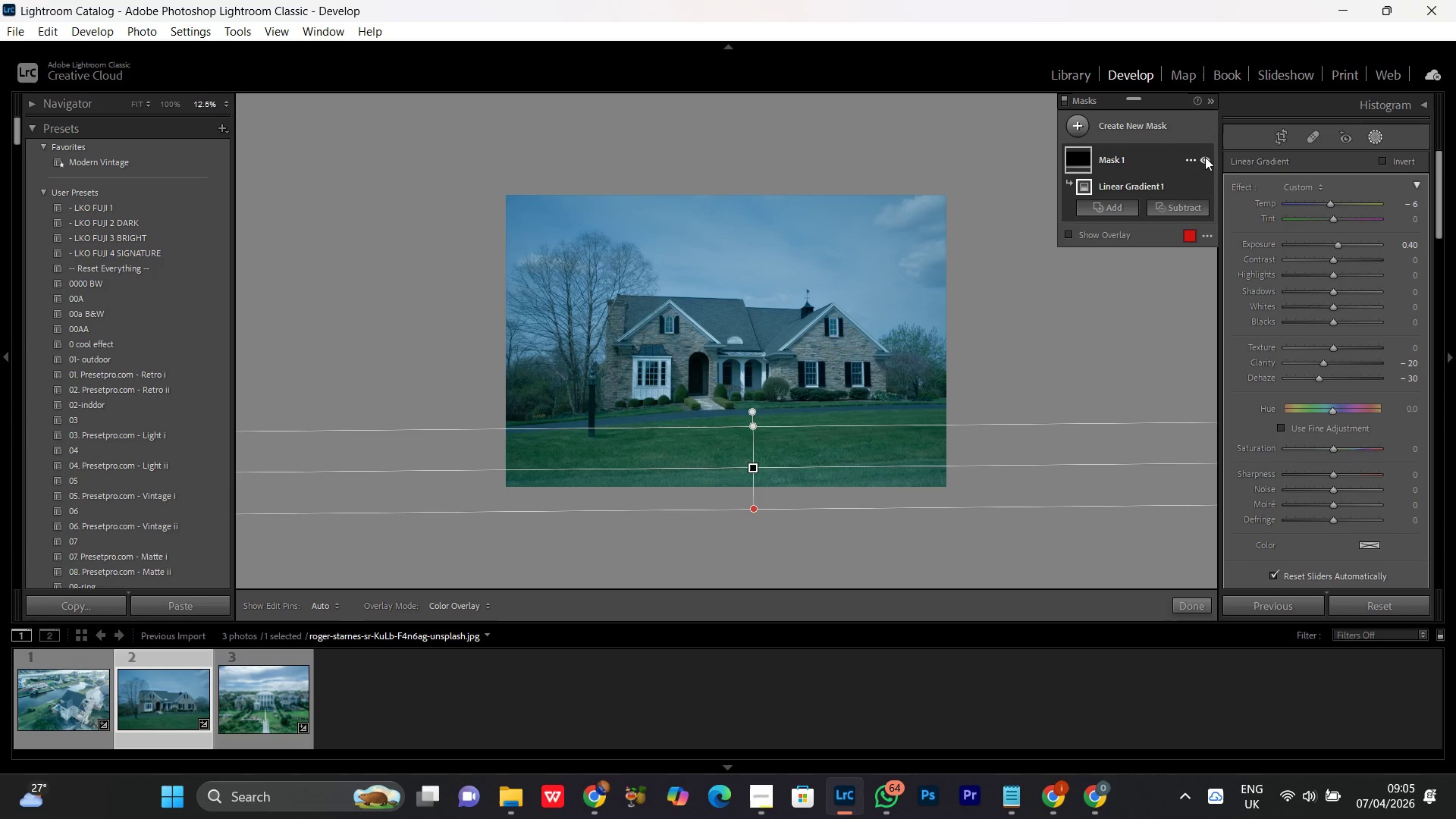 
double_click([1205, 157])
 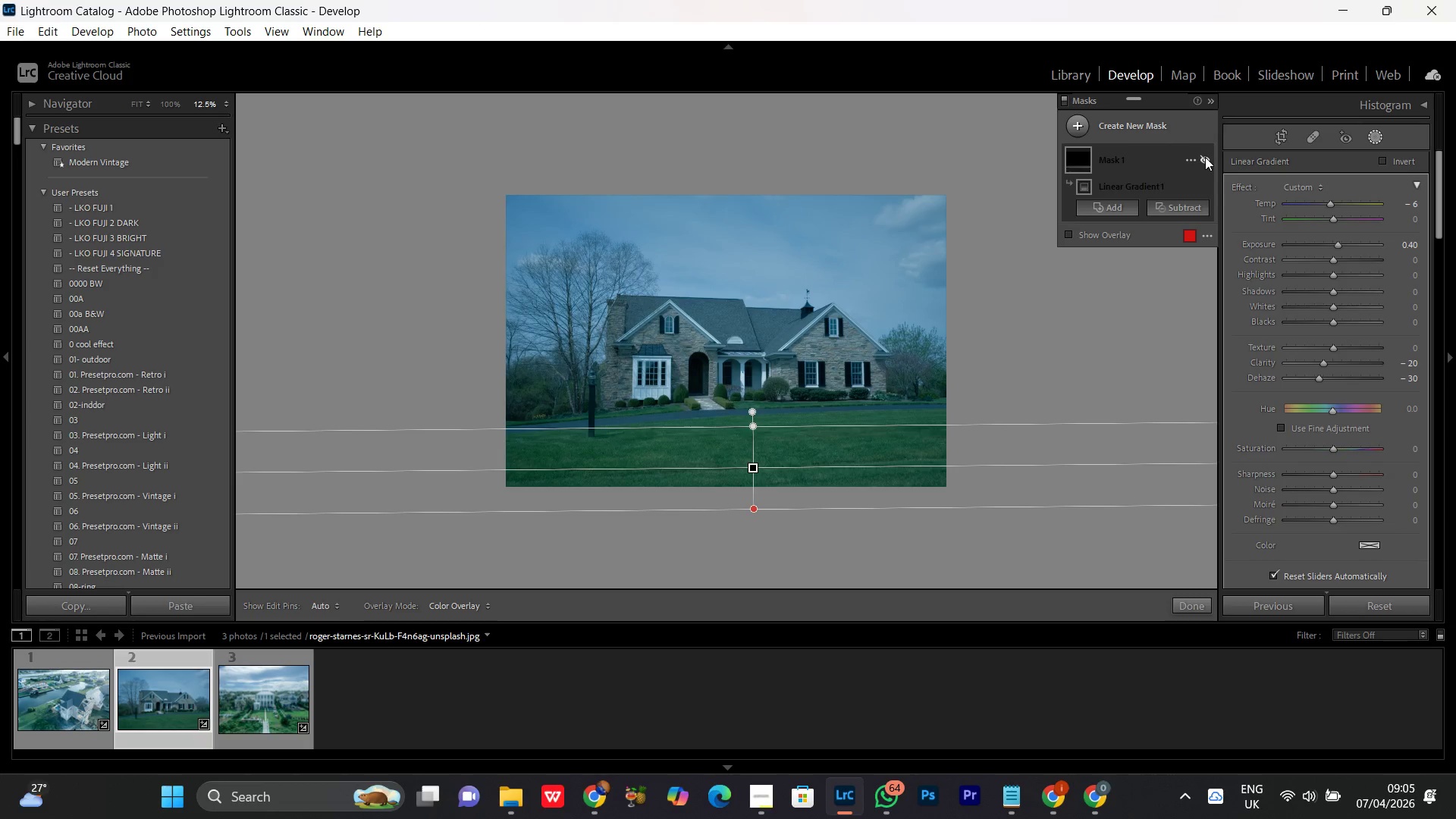 
triple_click([1205, 157])
 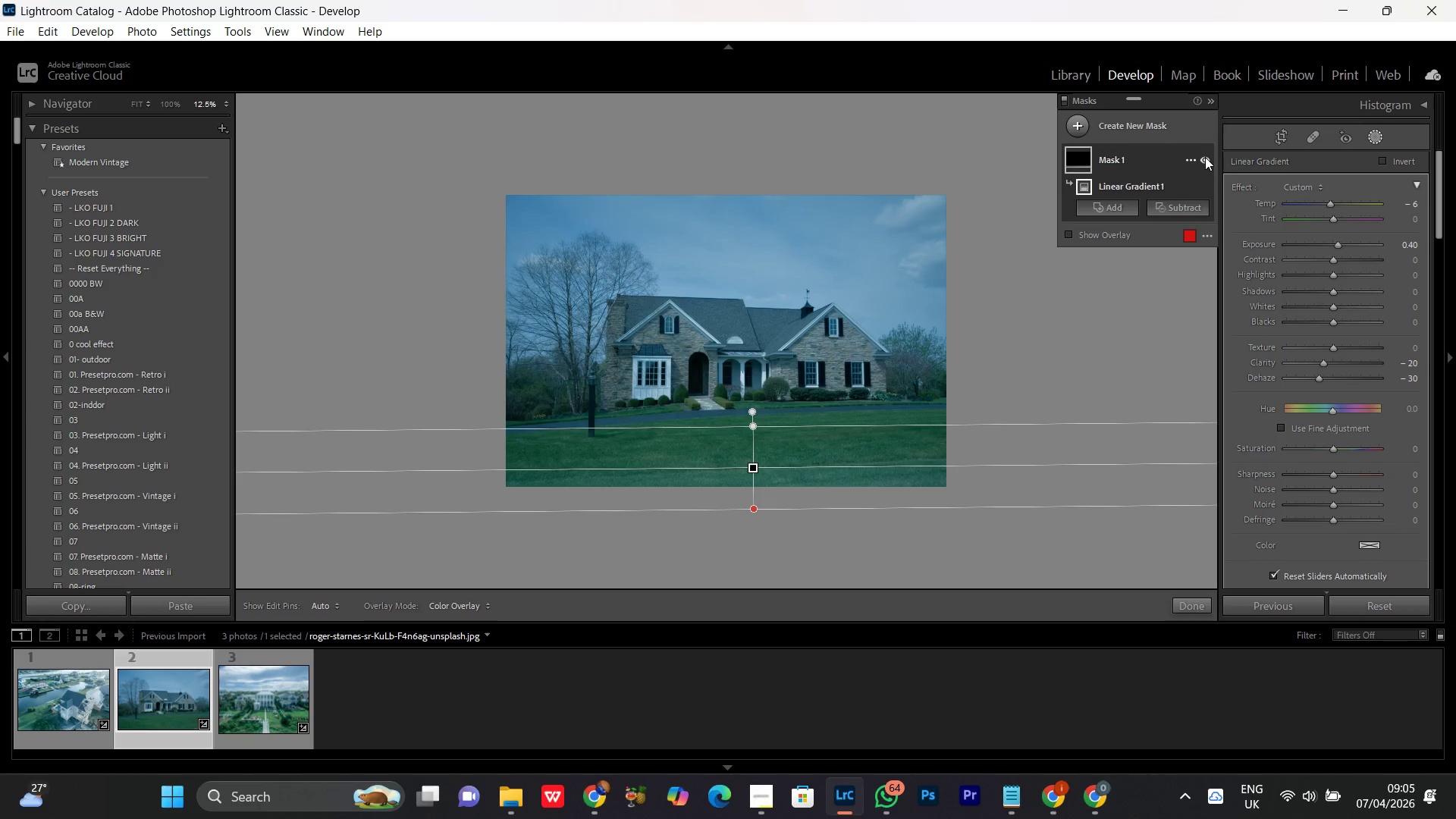 
triple_click([1205, 157])
 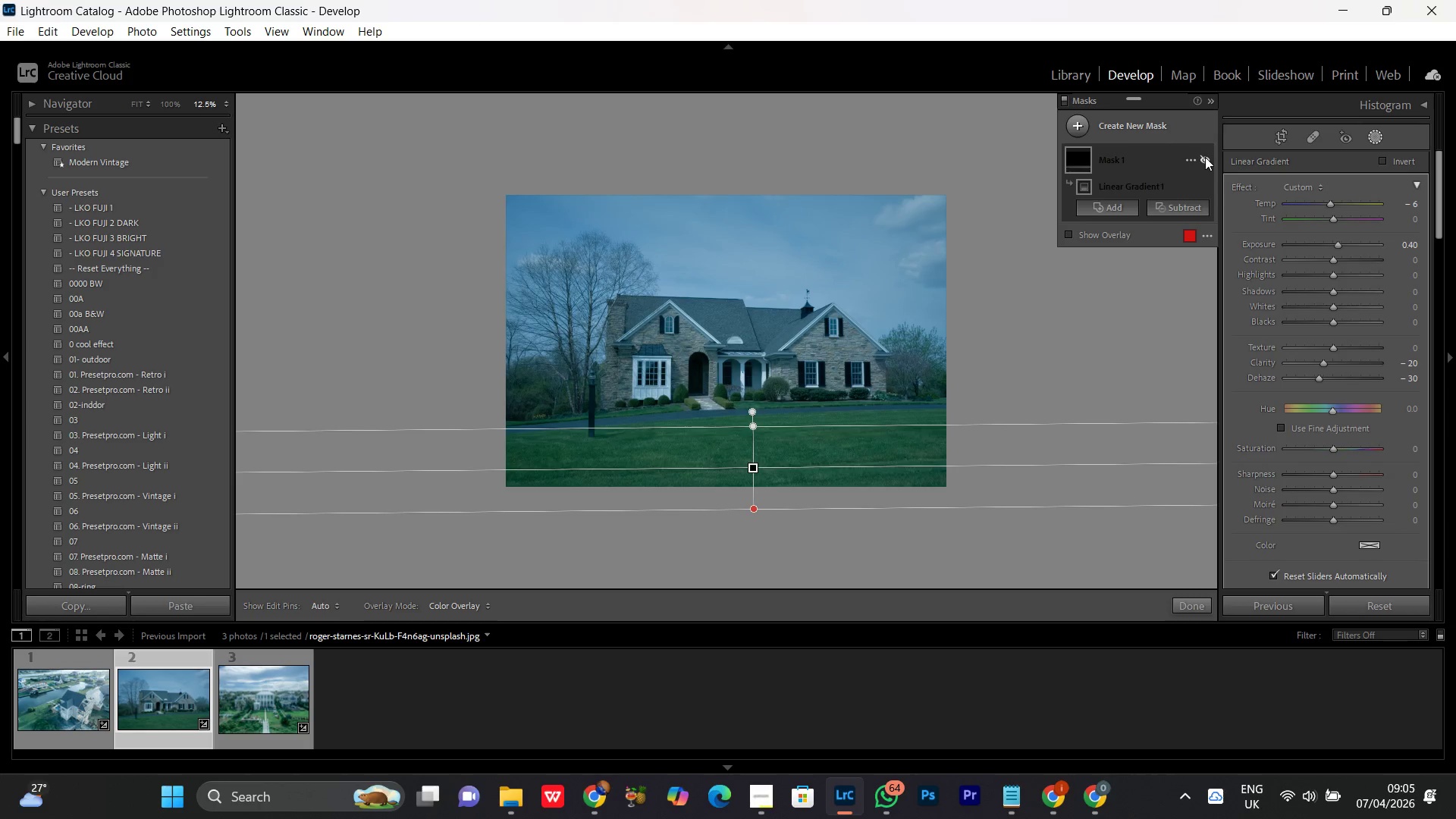 
triple_click([1205, 157])
 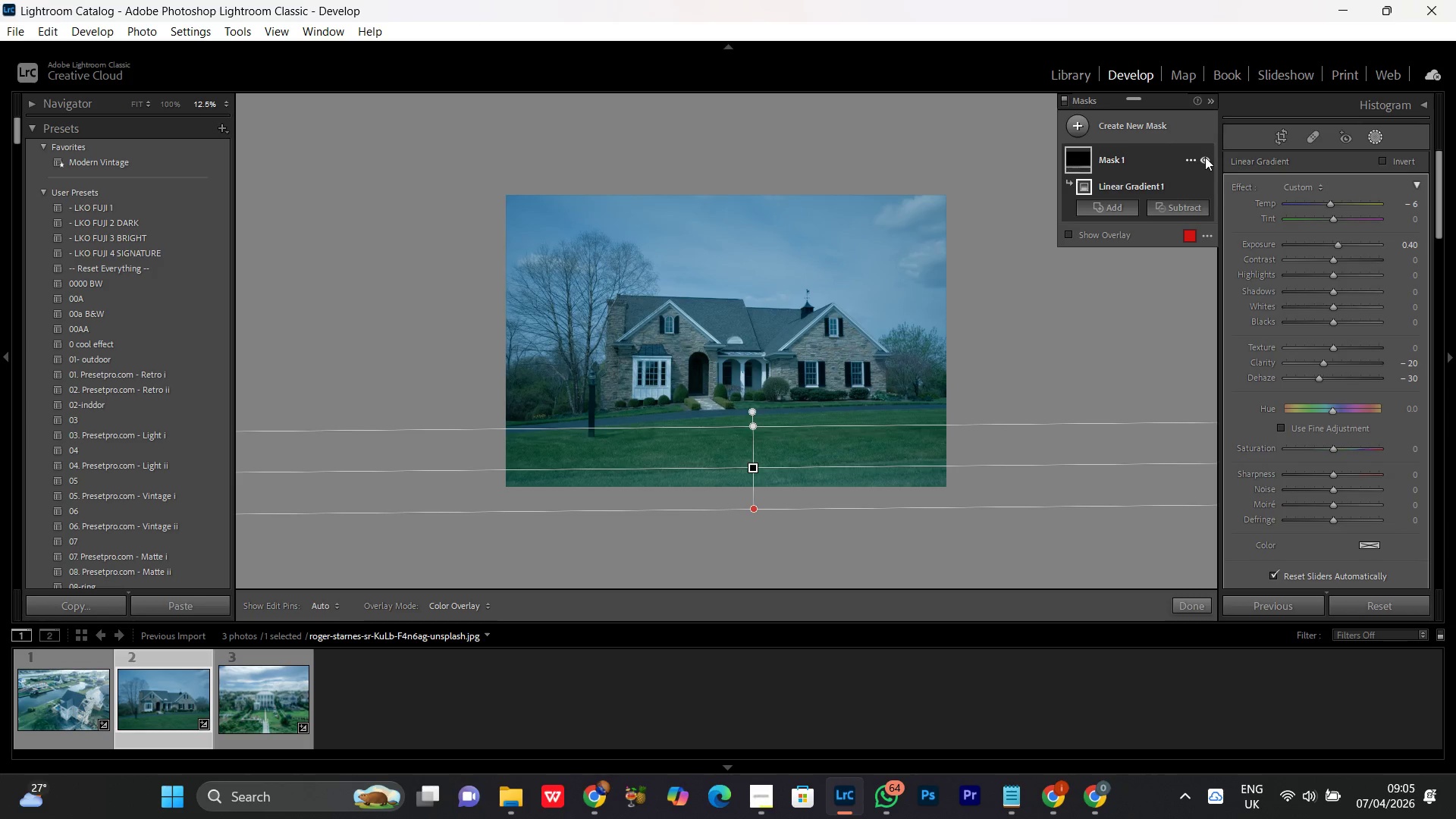 
triple_click([1205, 157])
 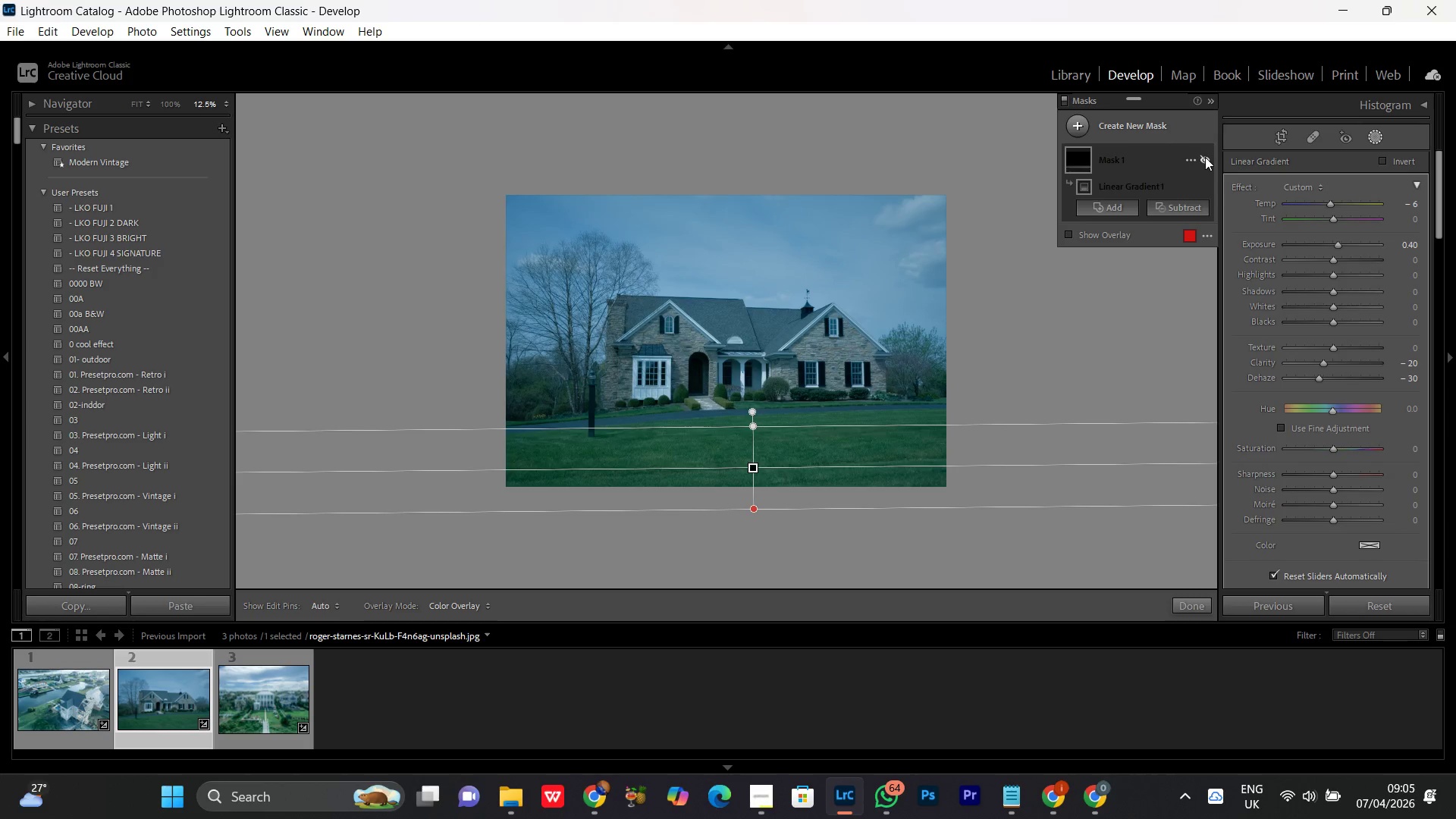 
triple_click([1205, 157])
 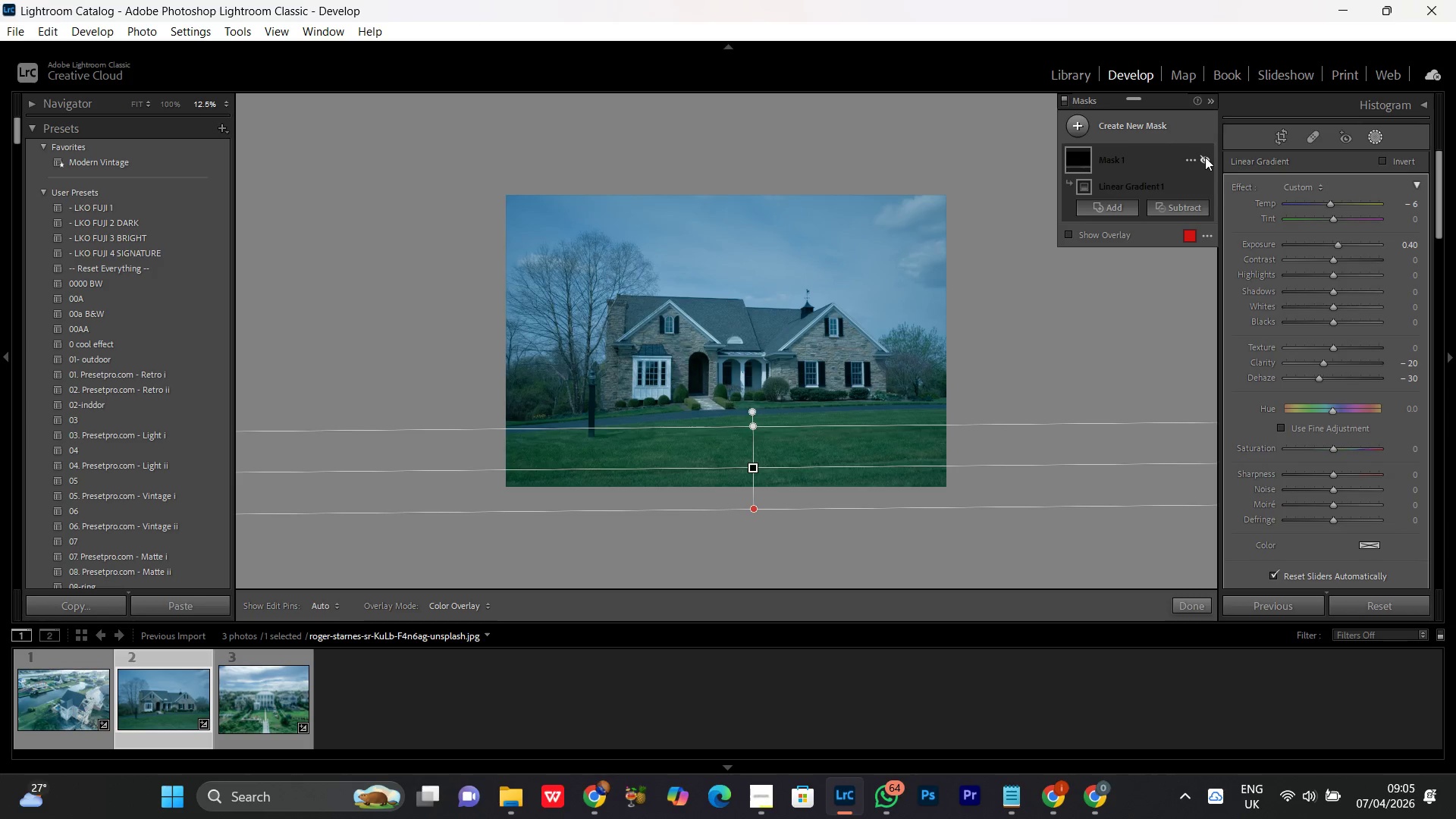 
double_click([1205, 157])
 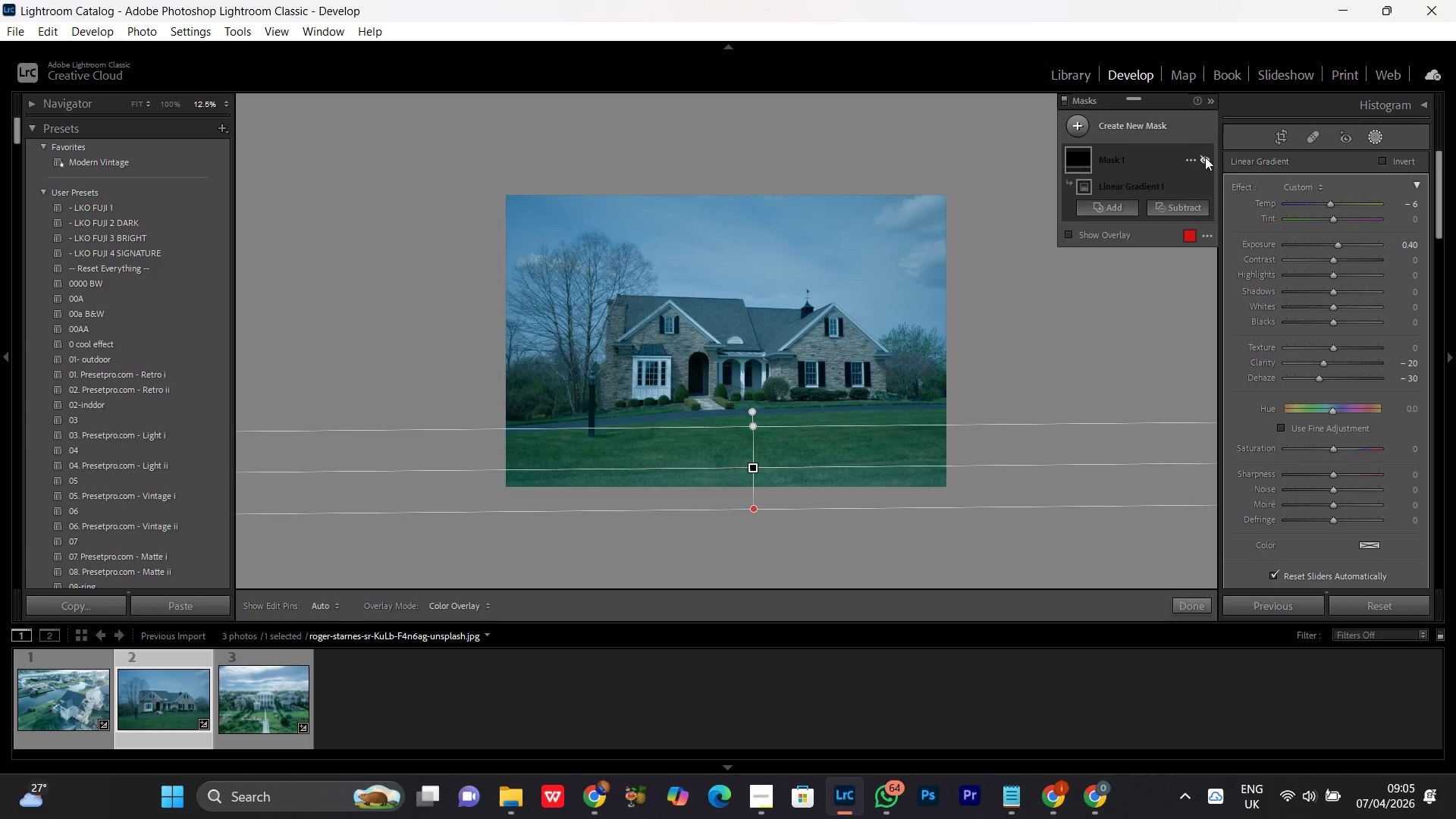 
triple_click([1205, 157])
 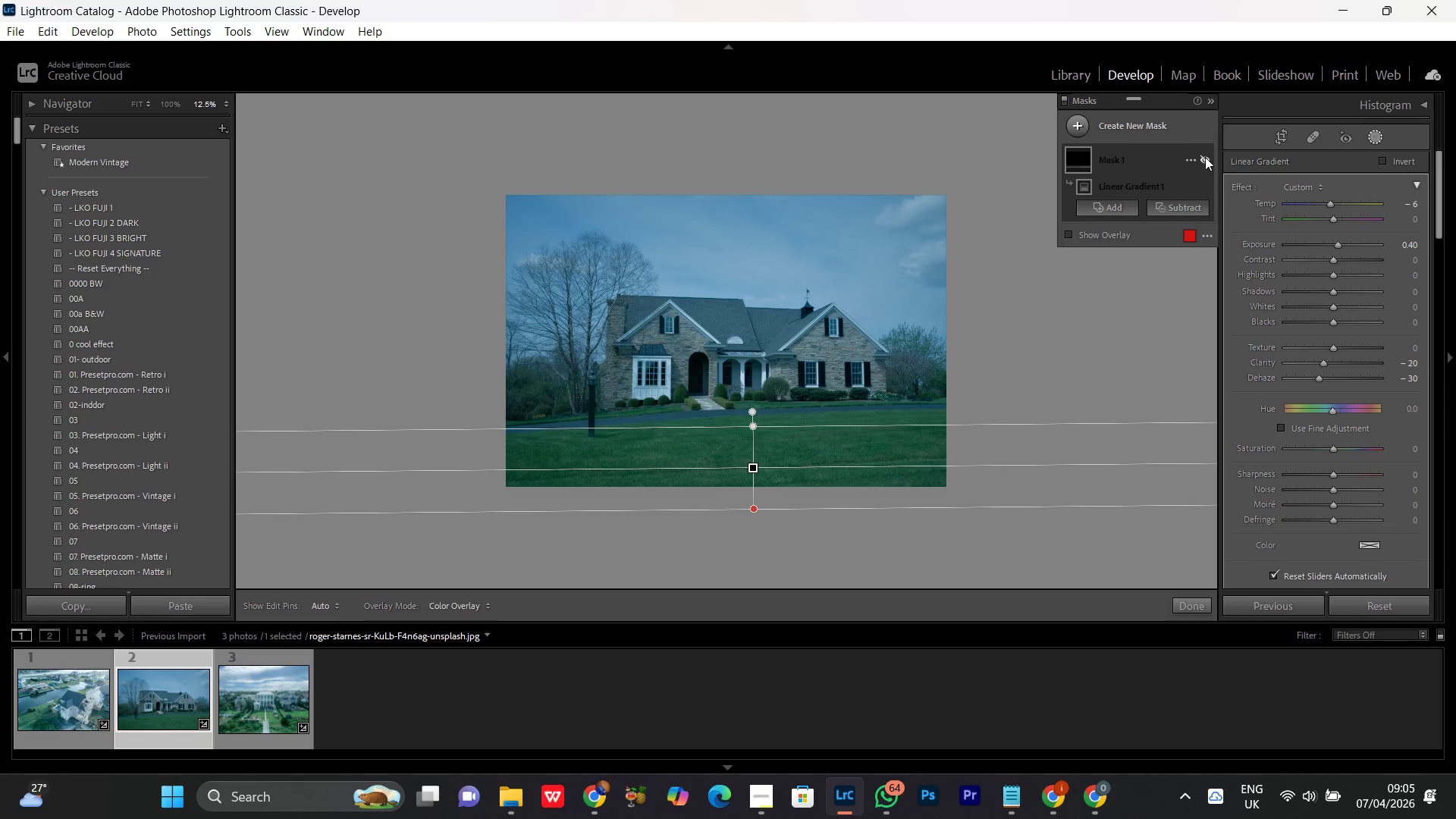 
triple_click([1205, 157])
 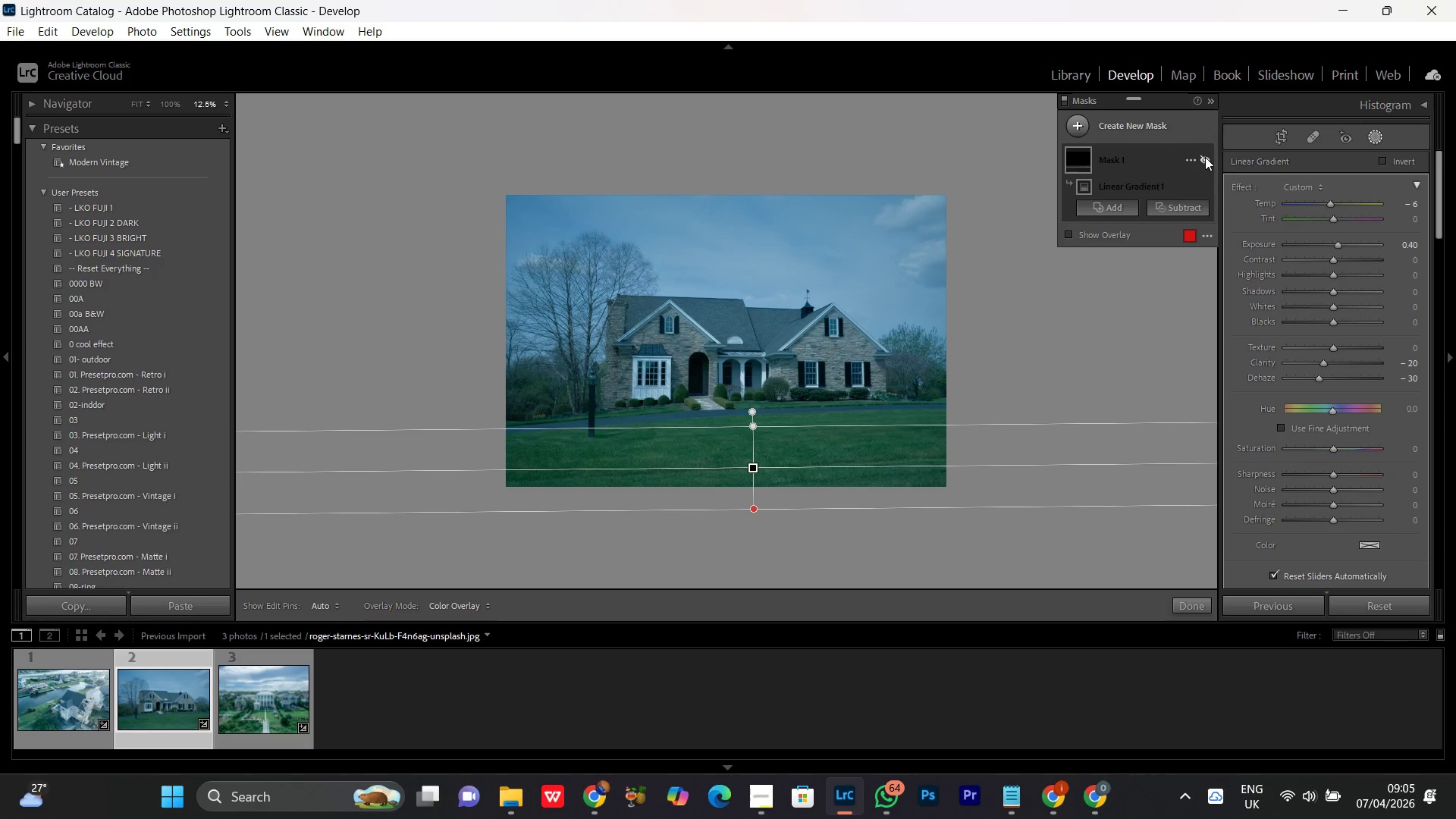 
double_click([1205, 157])
 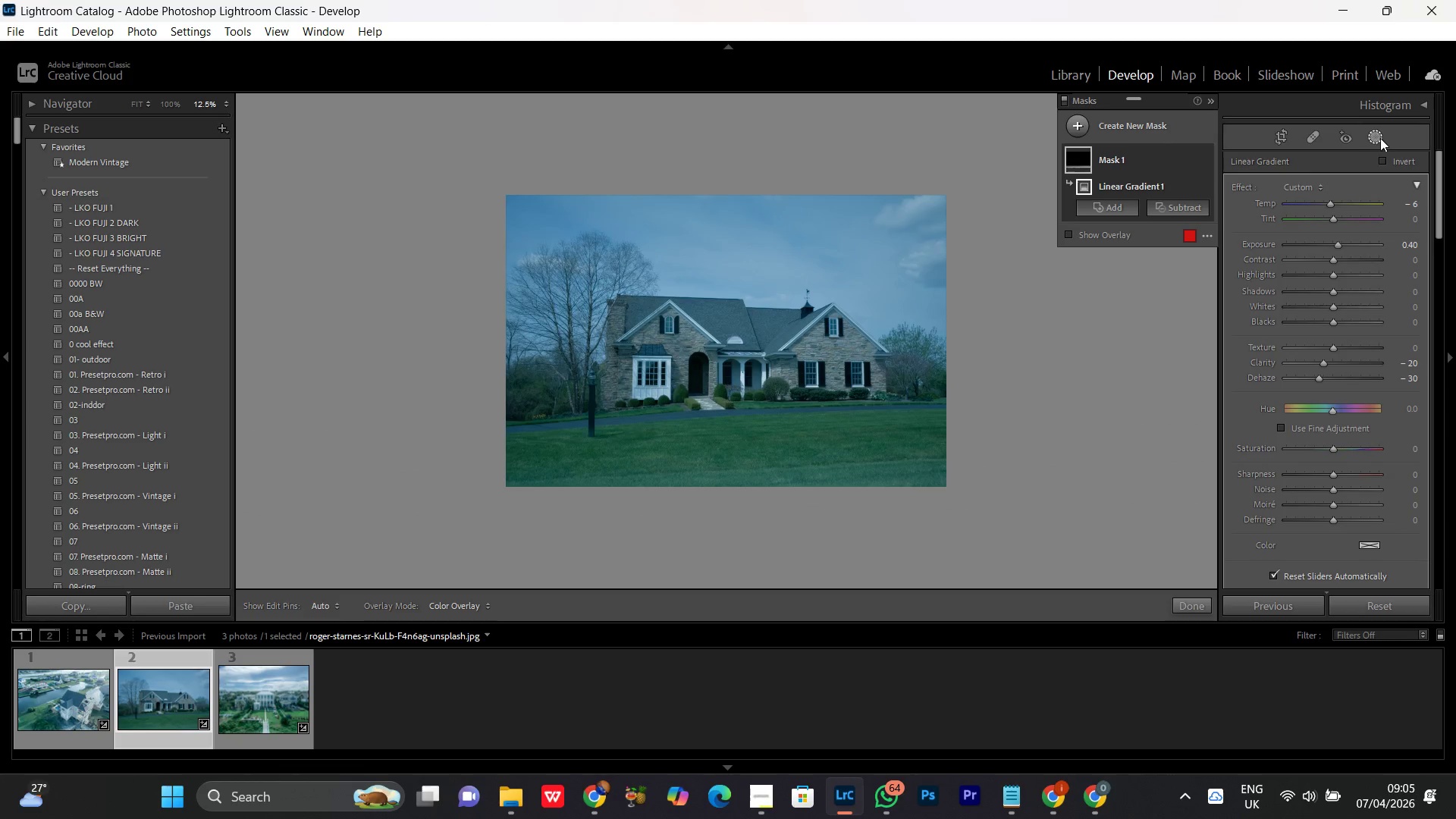 
left_click([1379, 136])
 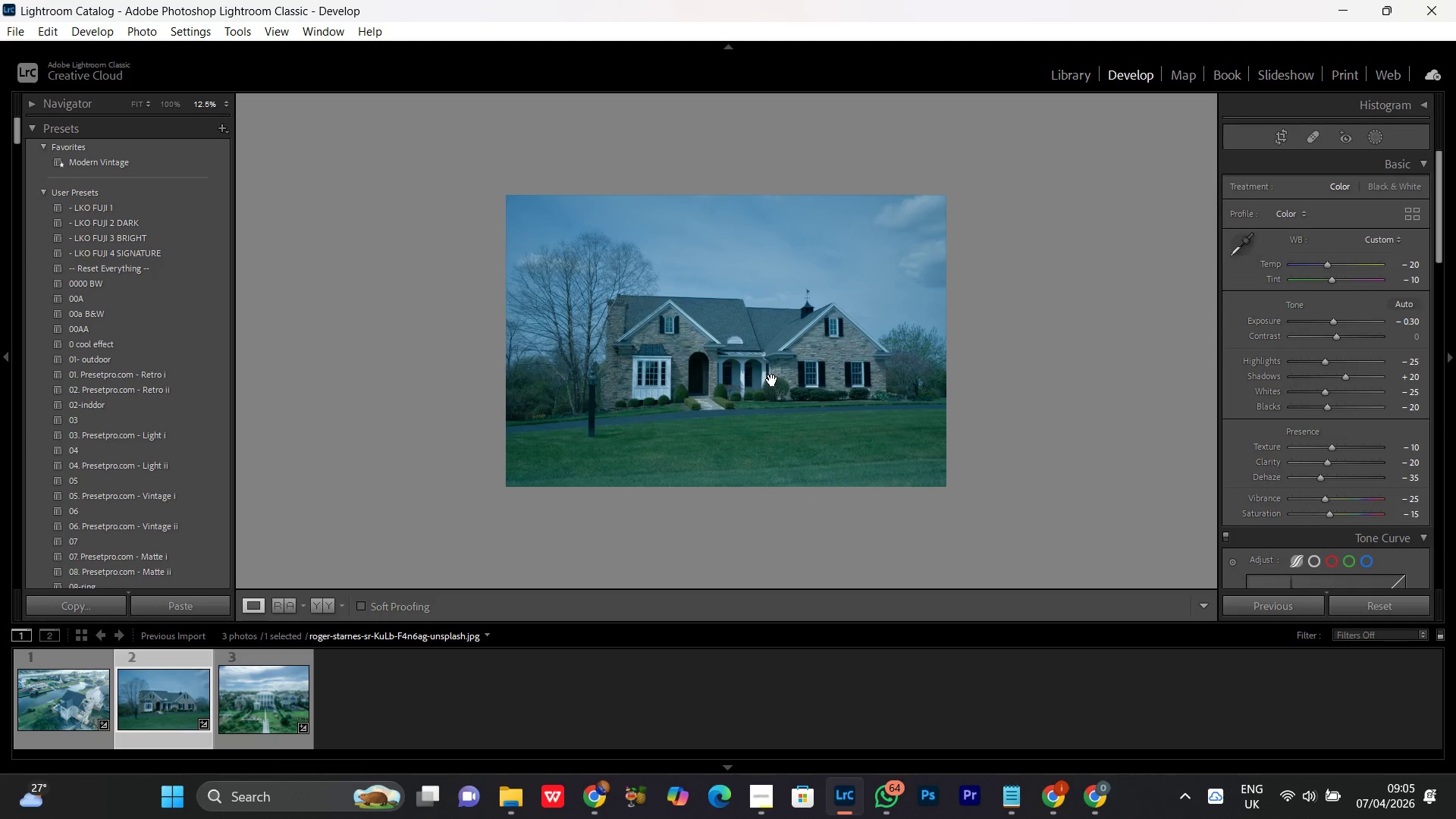 
left_click([767, 381])
 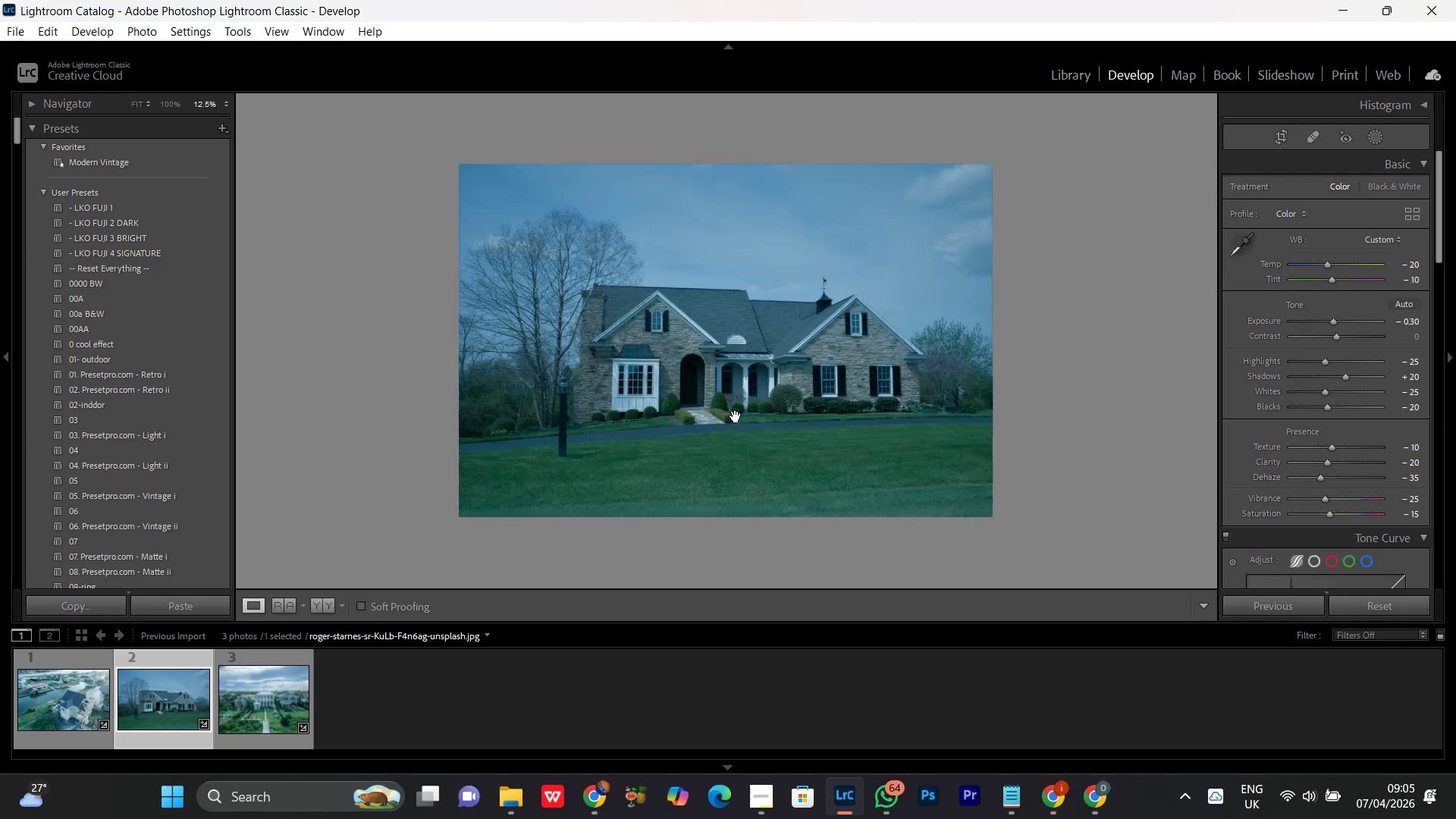 
double_click([736, 416])
 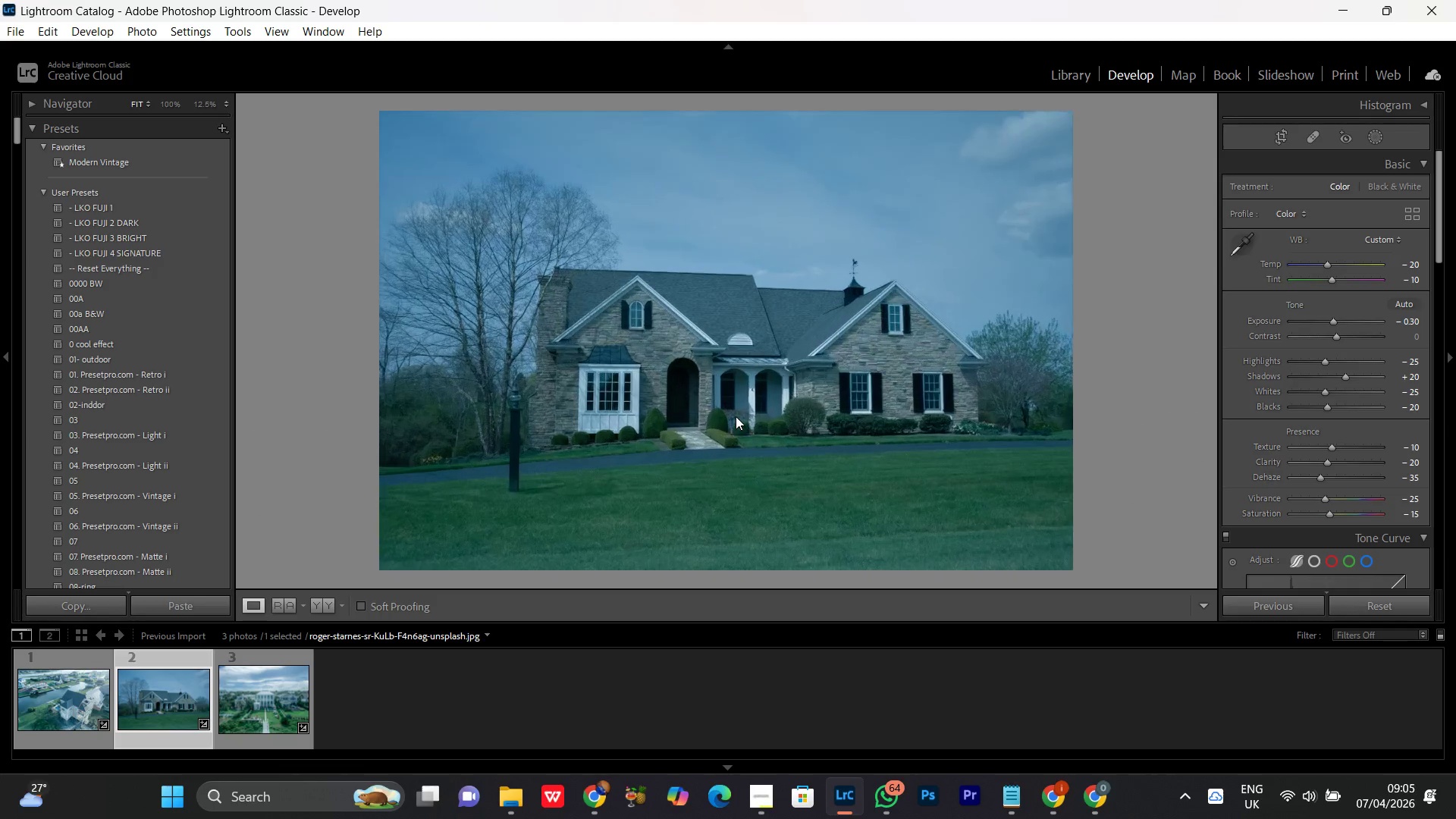 
triple_click([736, 416])
 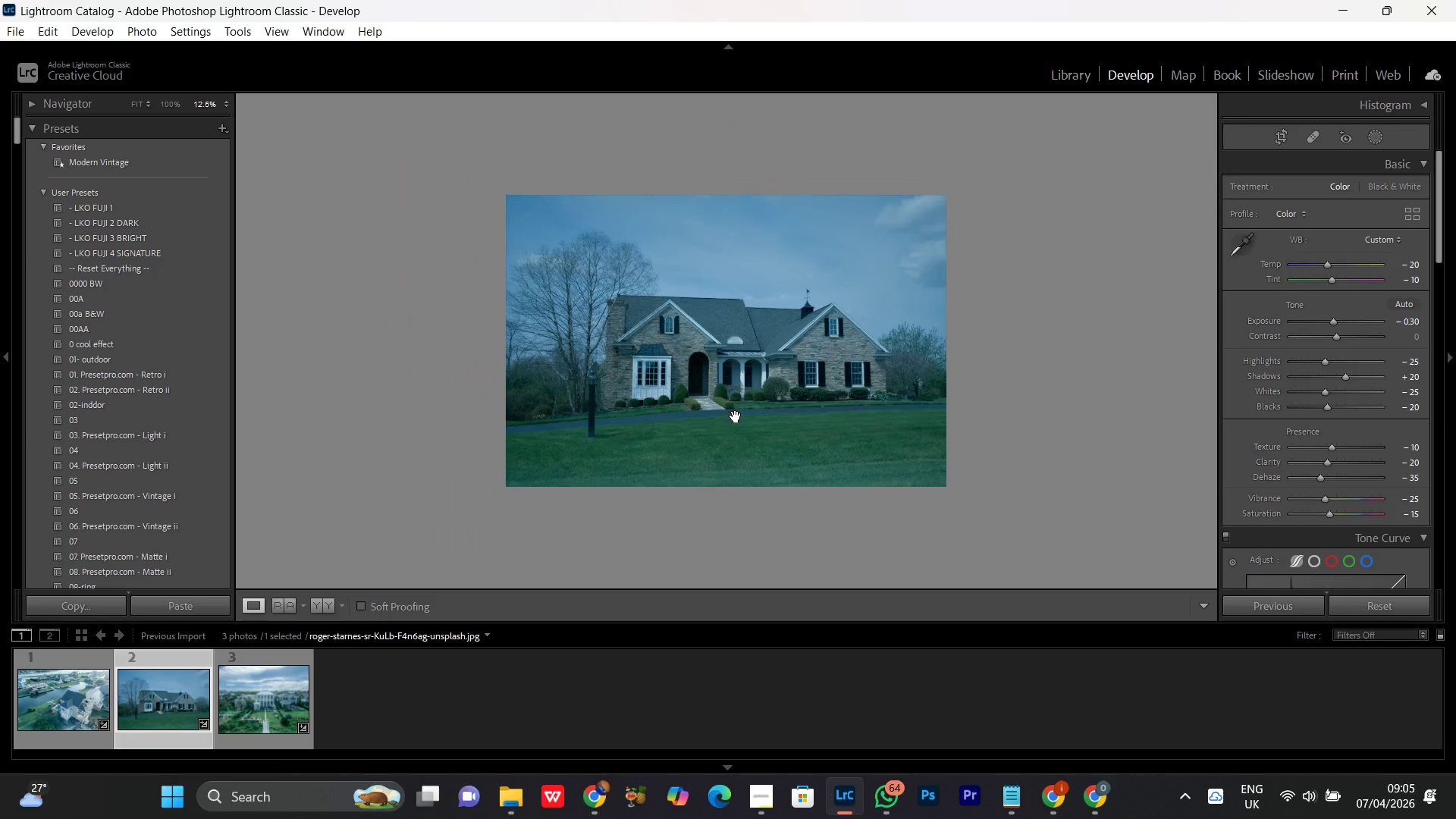 
triple_click([736, 416])
 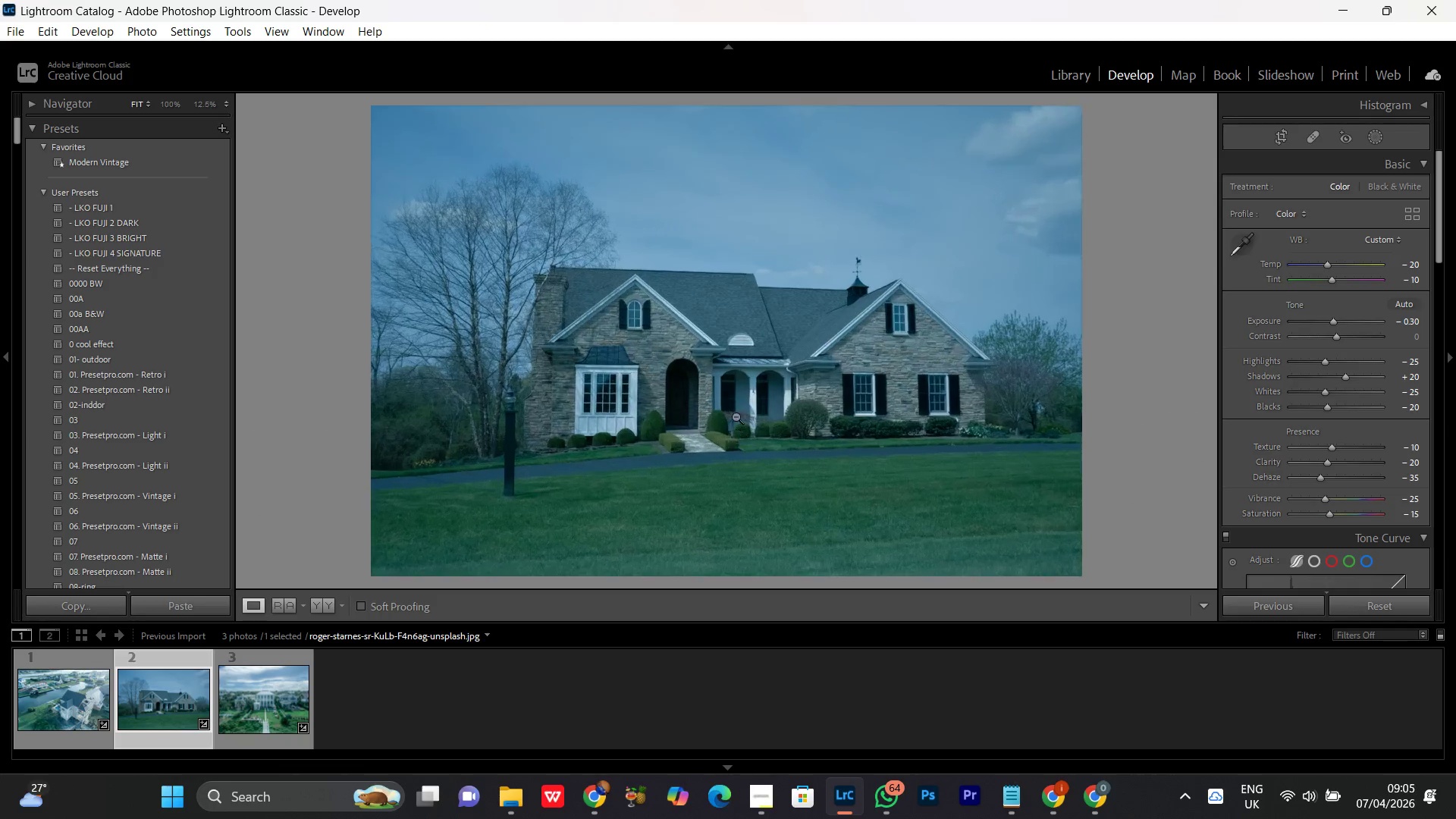 
triple_click([736, 416])
 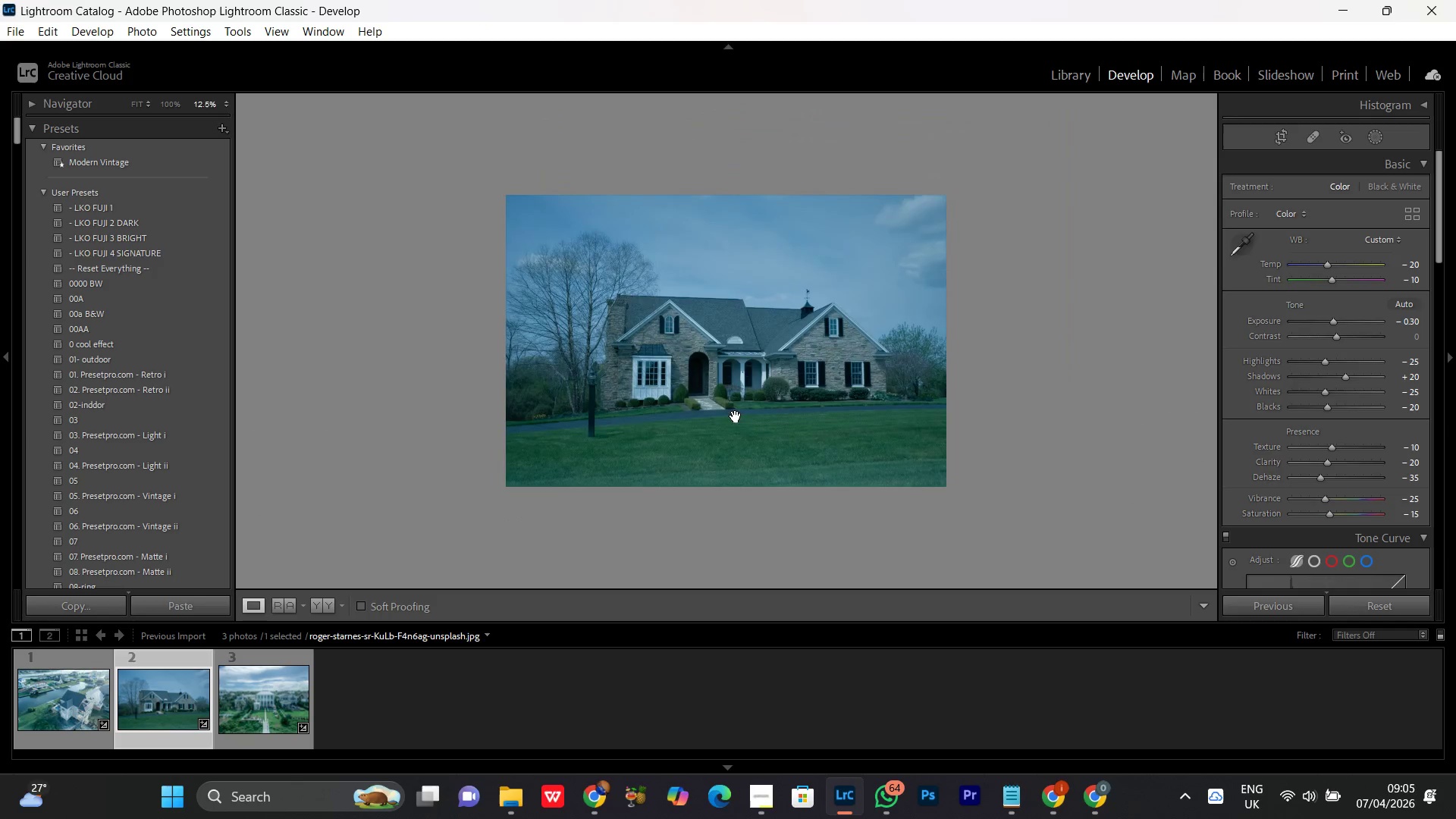 
triple_click([736, 416])
 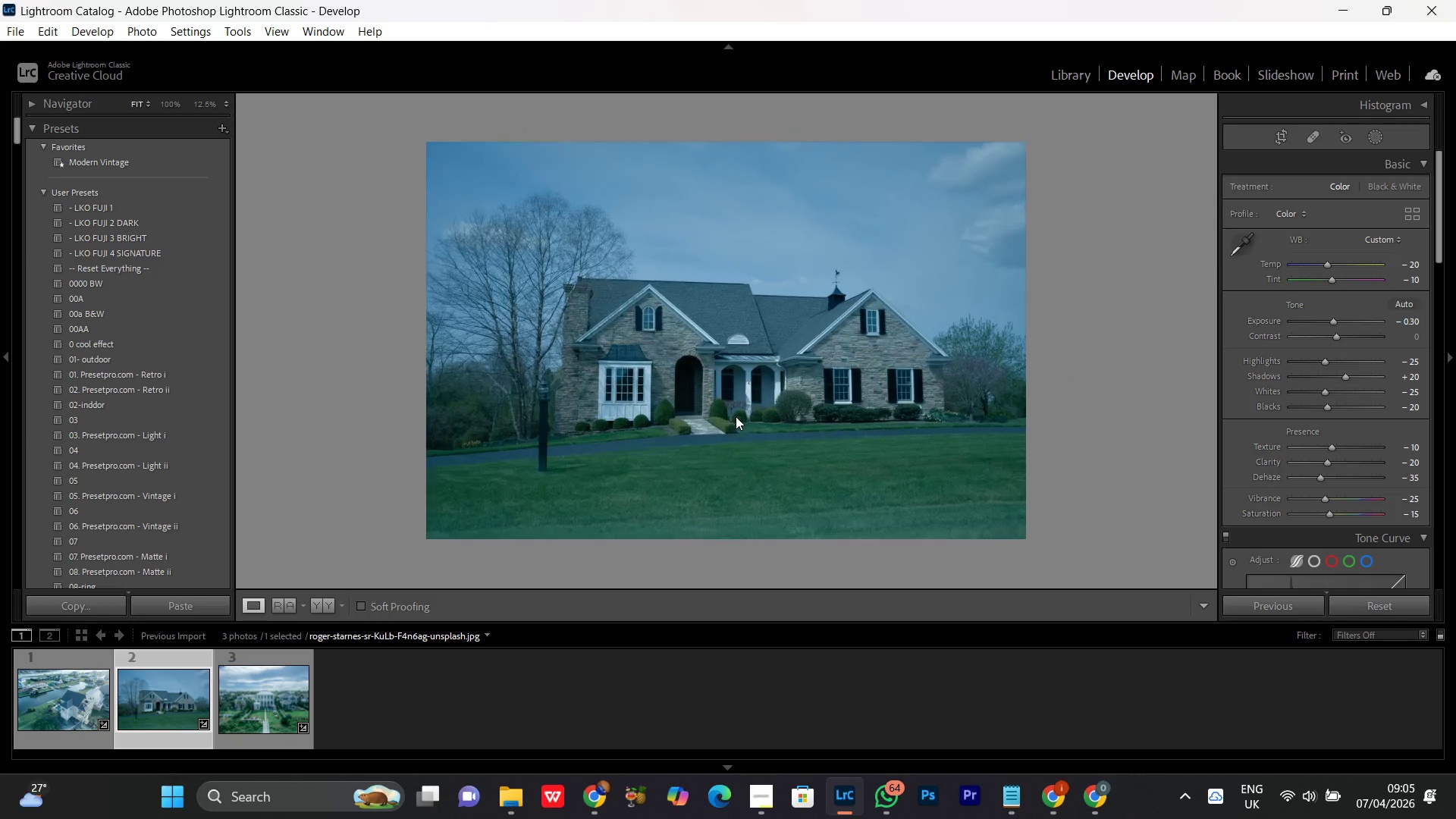 
triple_click([736, 416])
 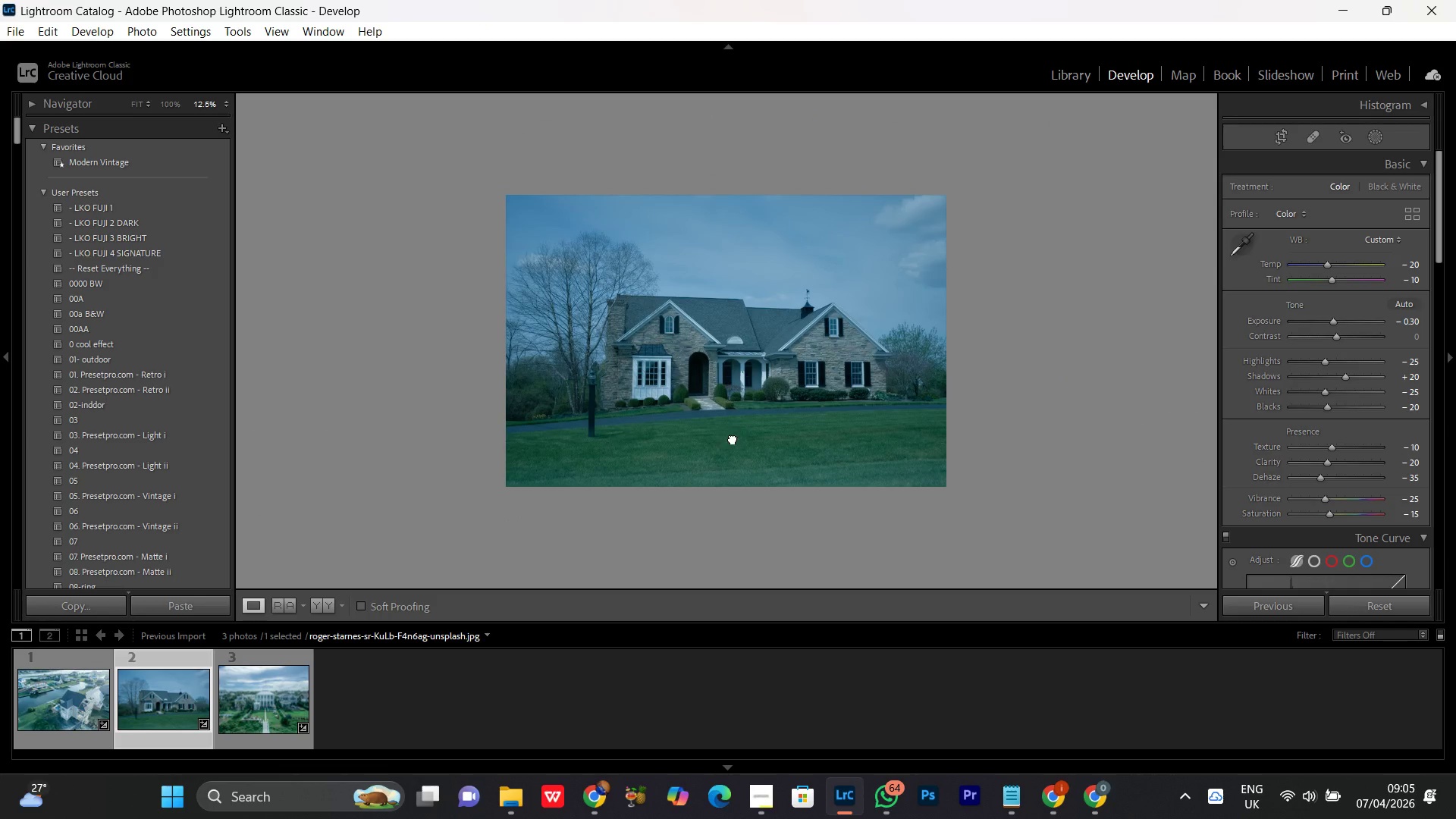 
left_click([733, 438])
 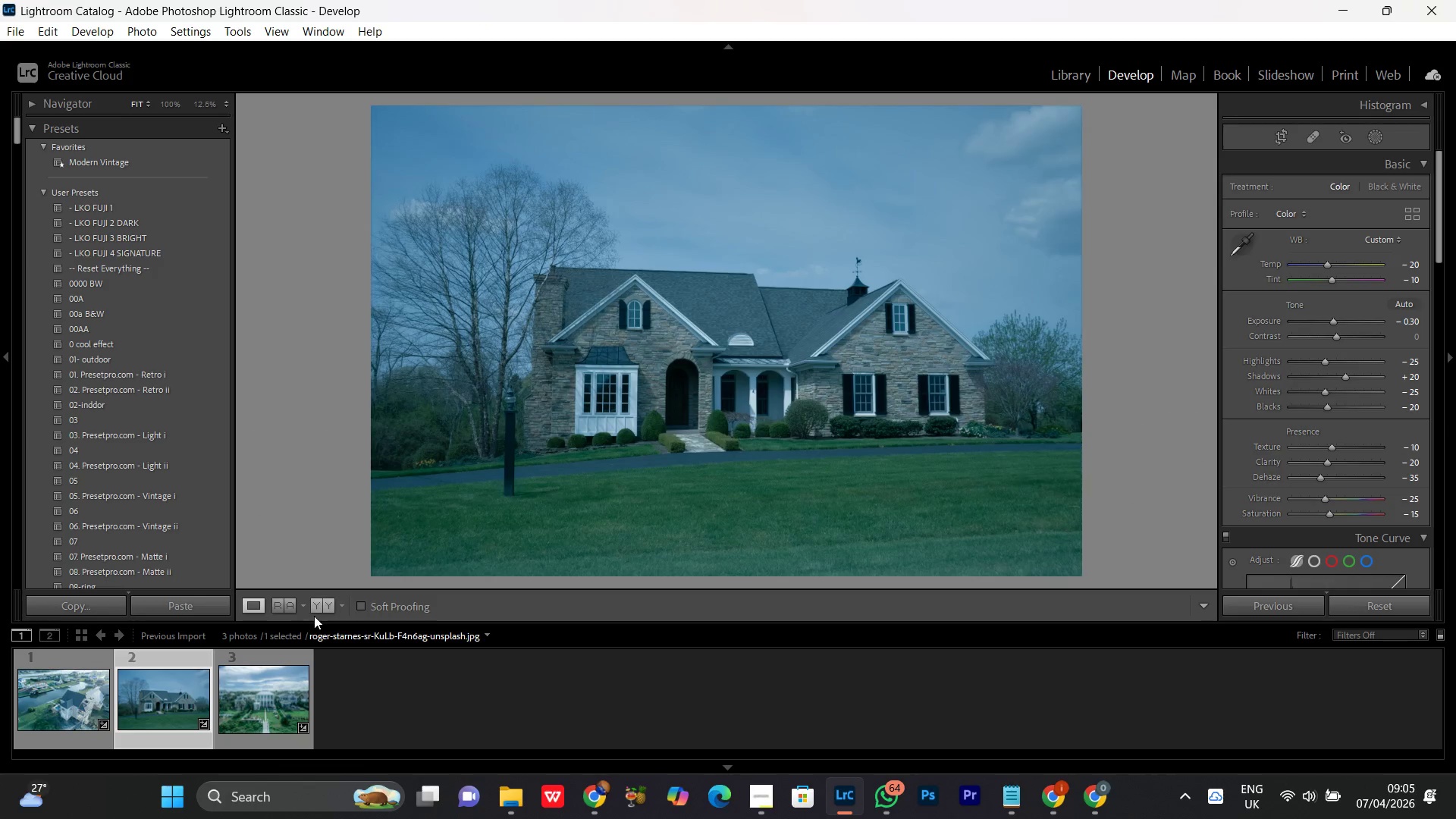 
left_click([315, 611])
 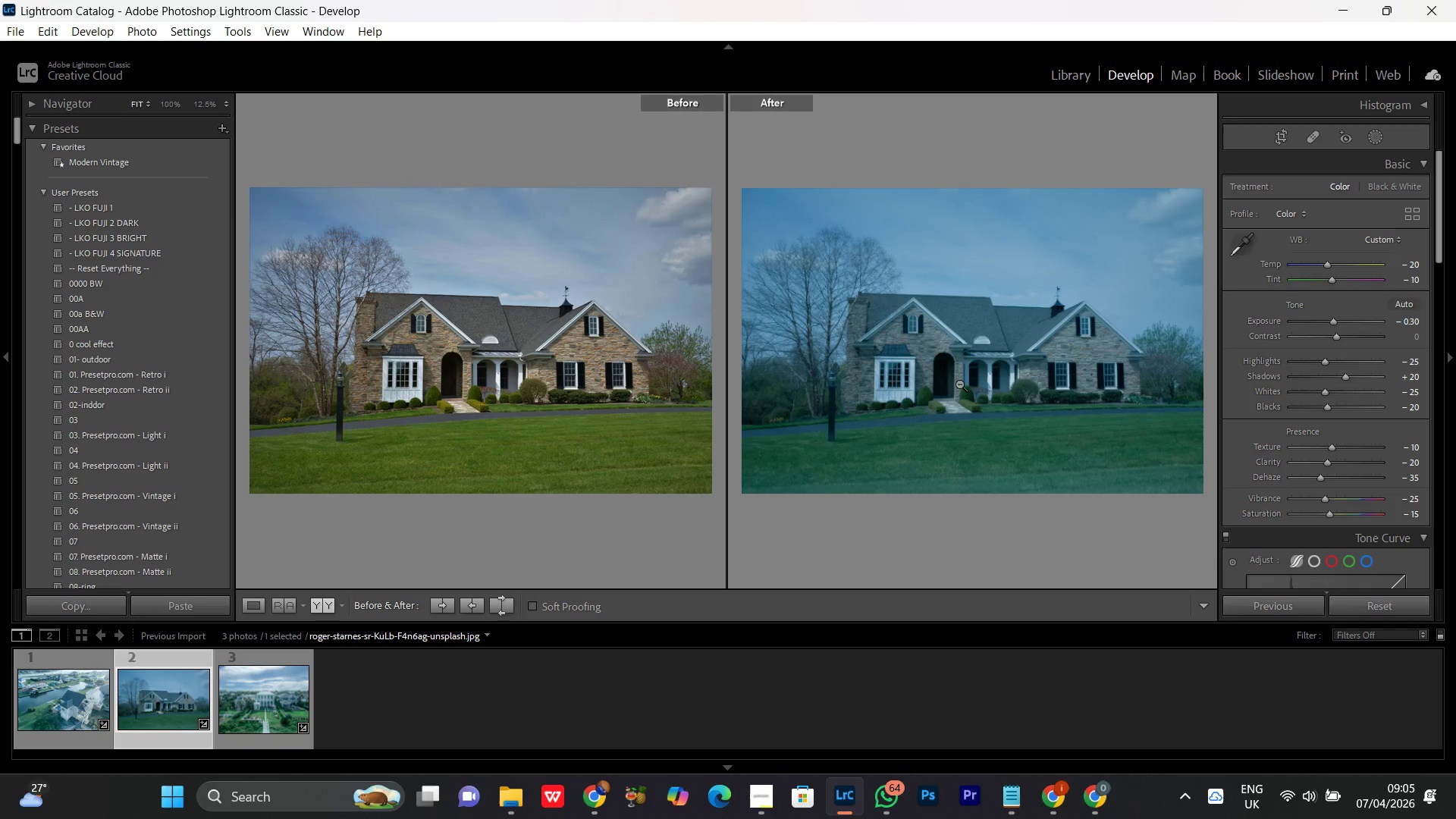 
double_click([954, 377])
 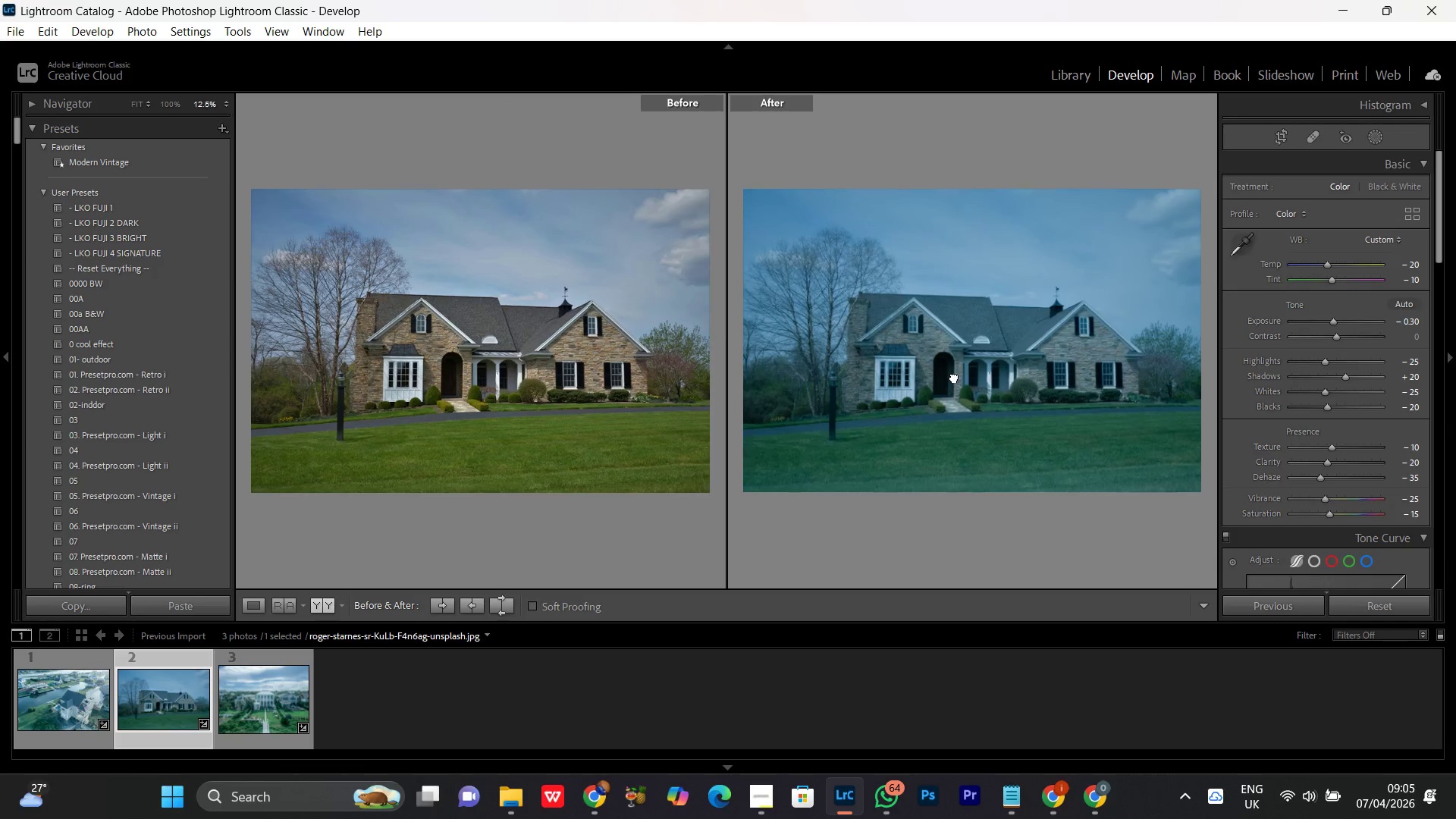 
double_click([954, 377])
 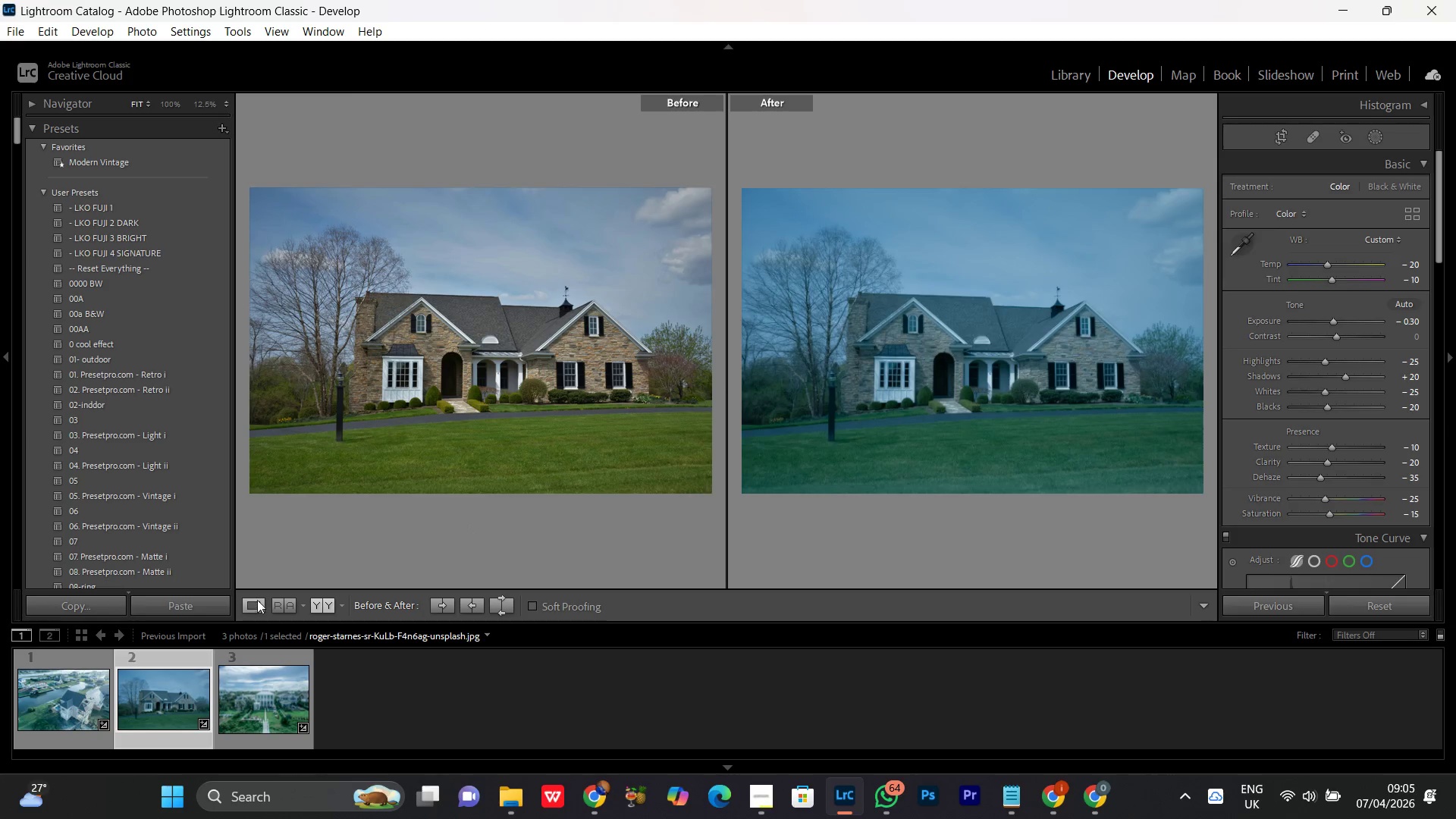 
left_click([254, 598])
 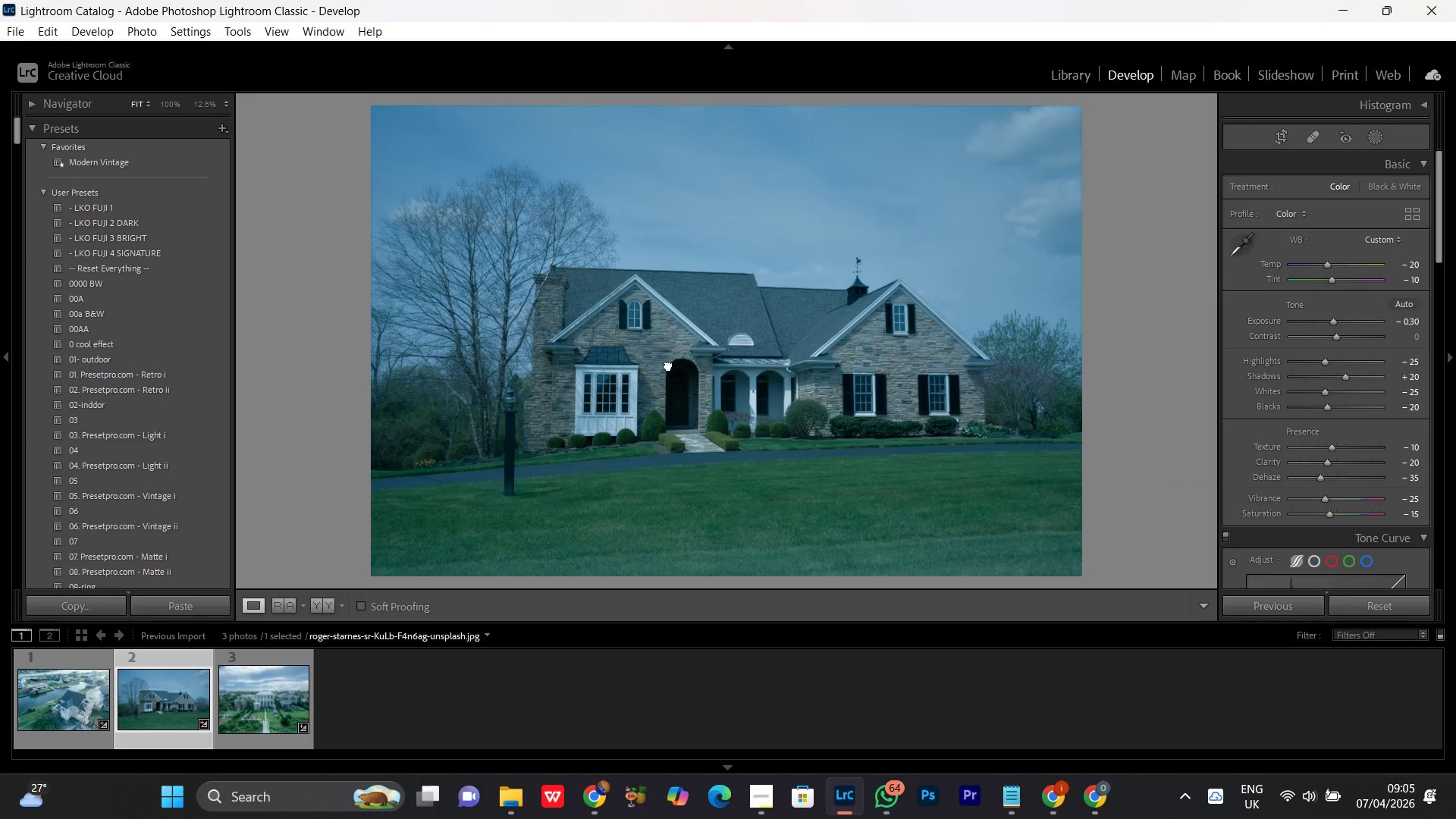 
double_click([668, 364])
 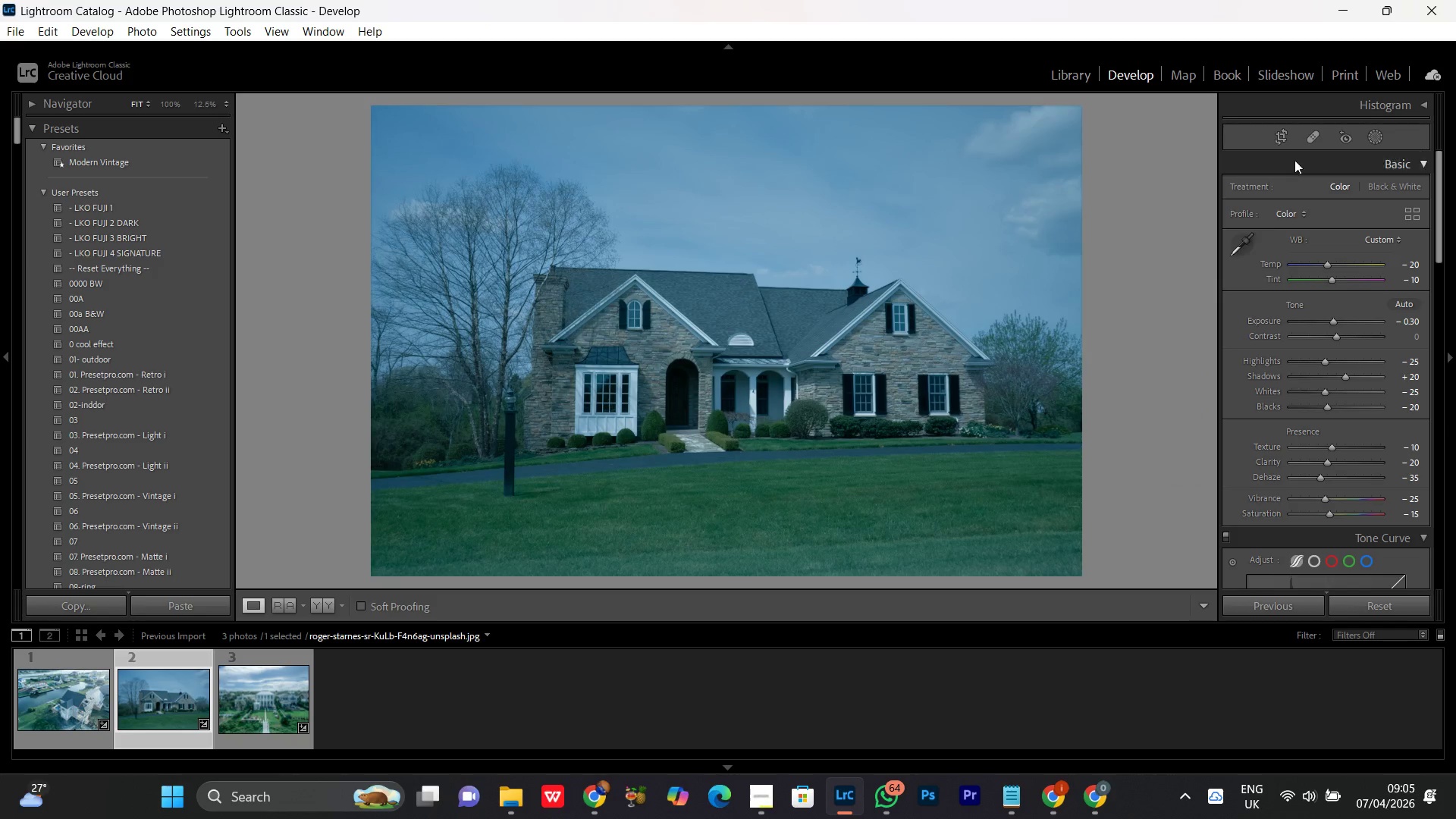 
wait(6.83)
 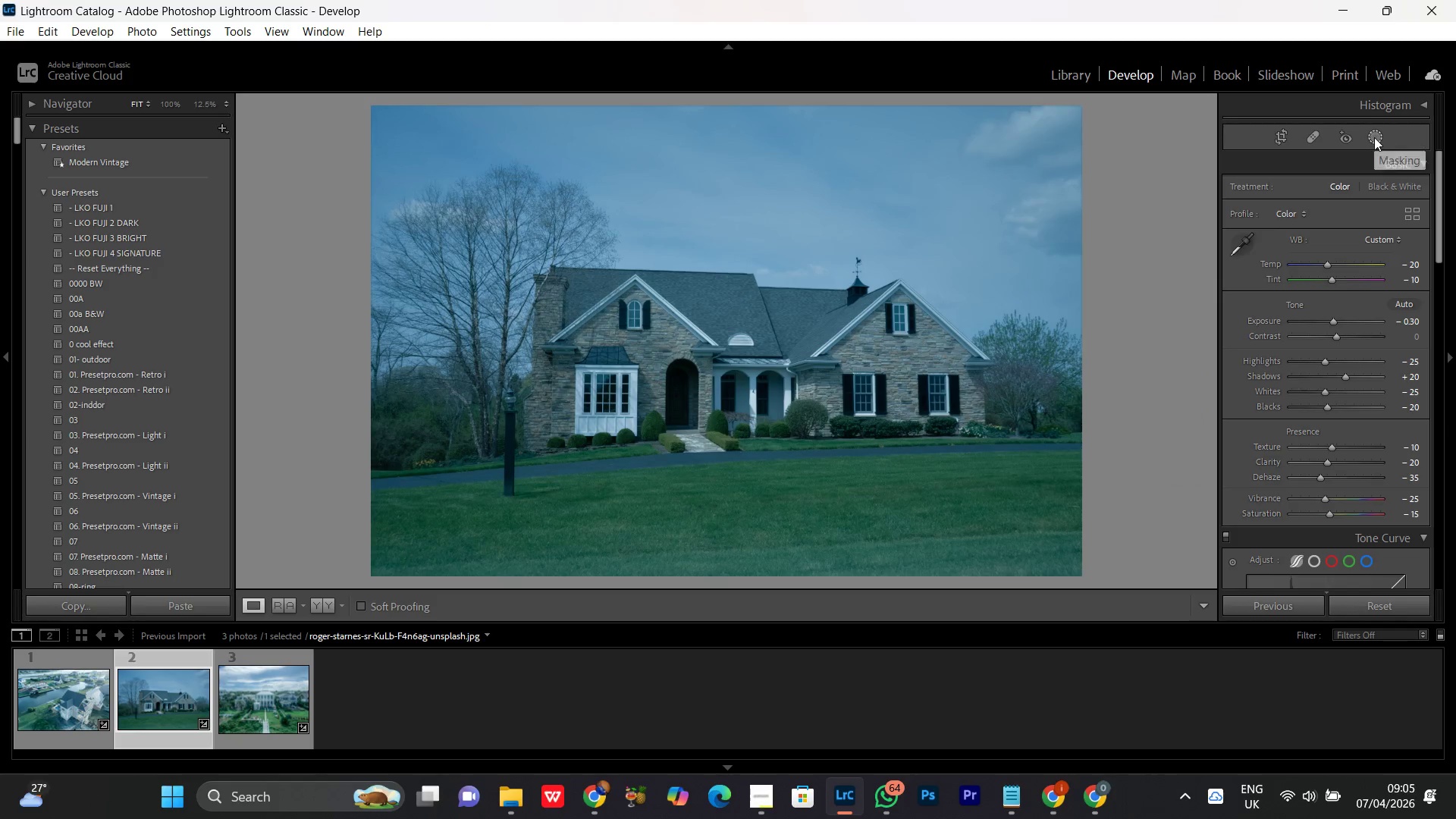 
left_click([1370, 135])
 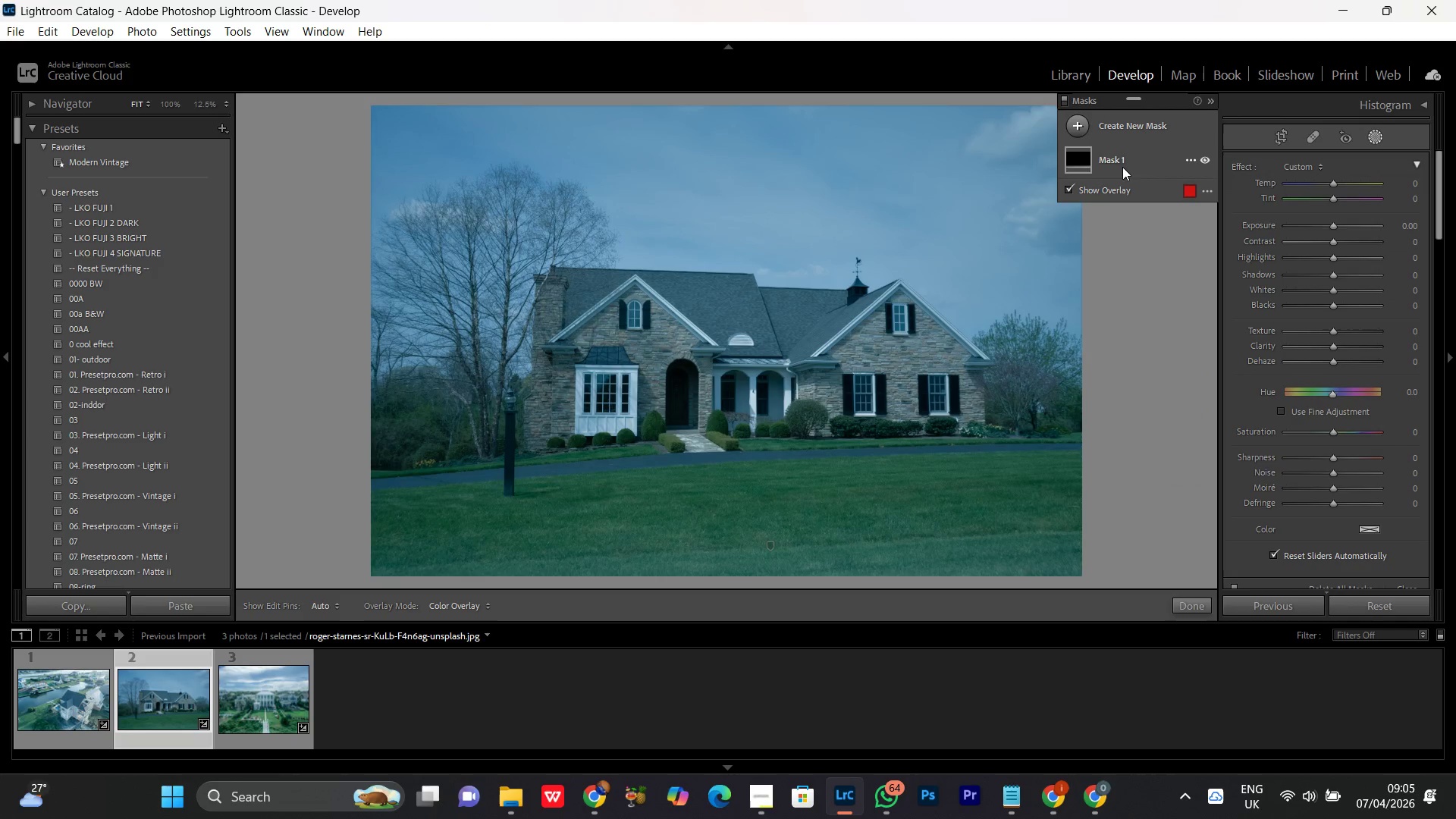 
left_click([1122, 162])
 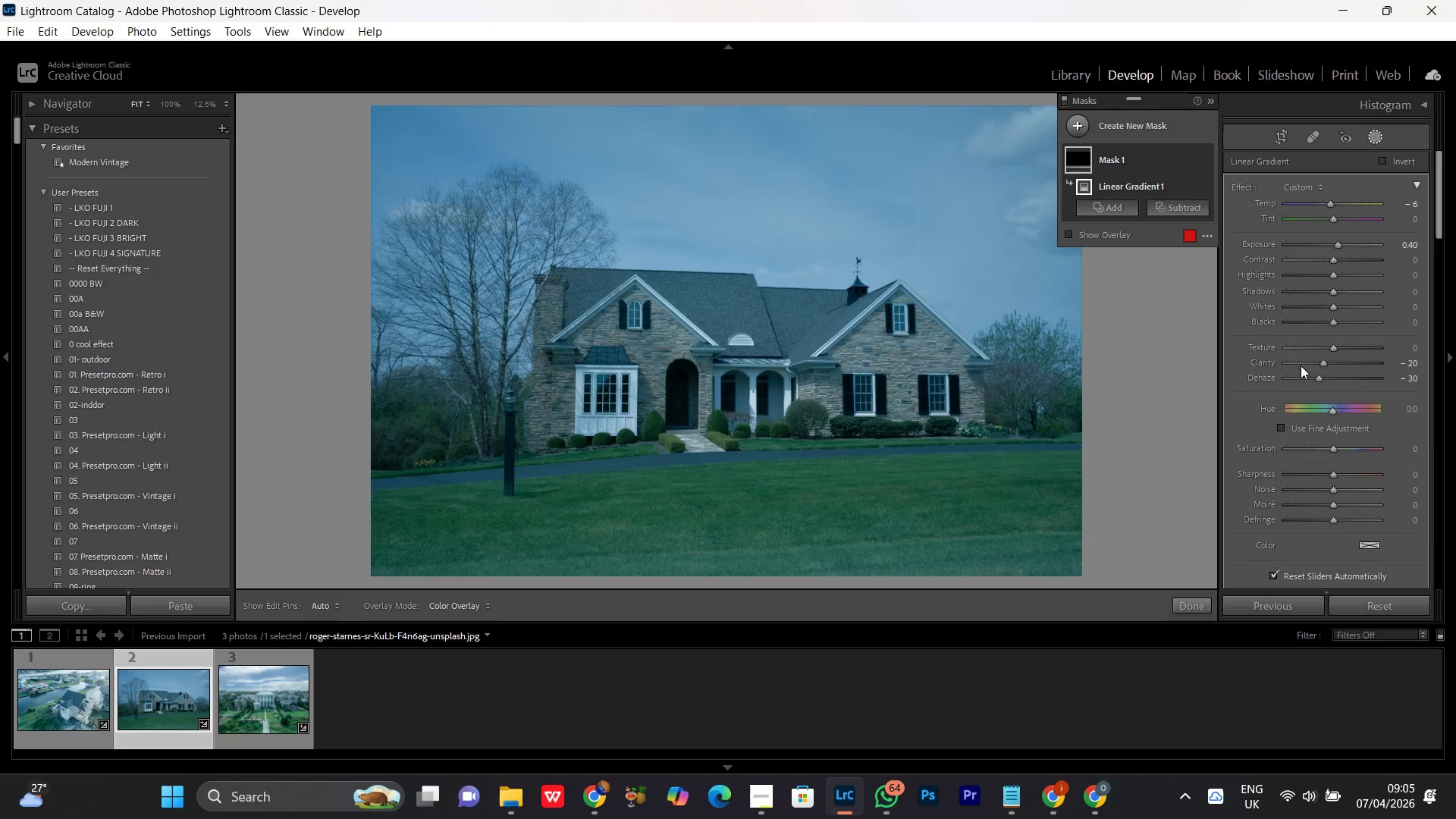 
left_click([1321, 360])
 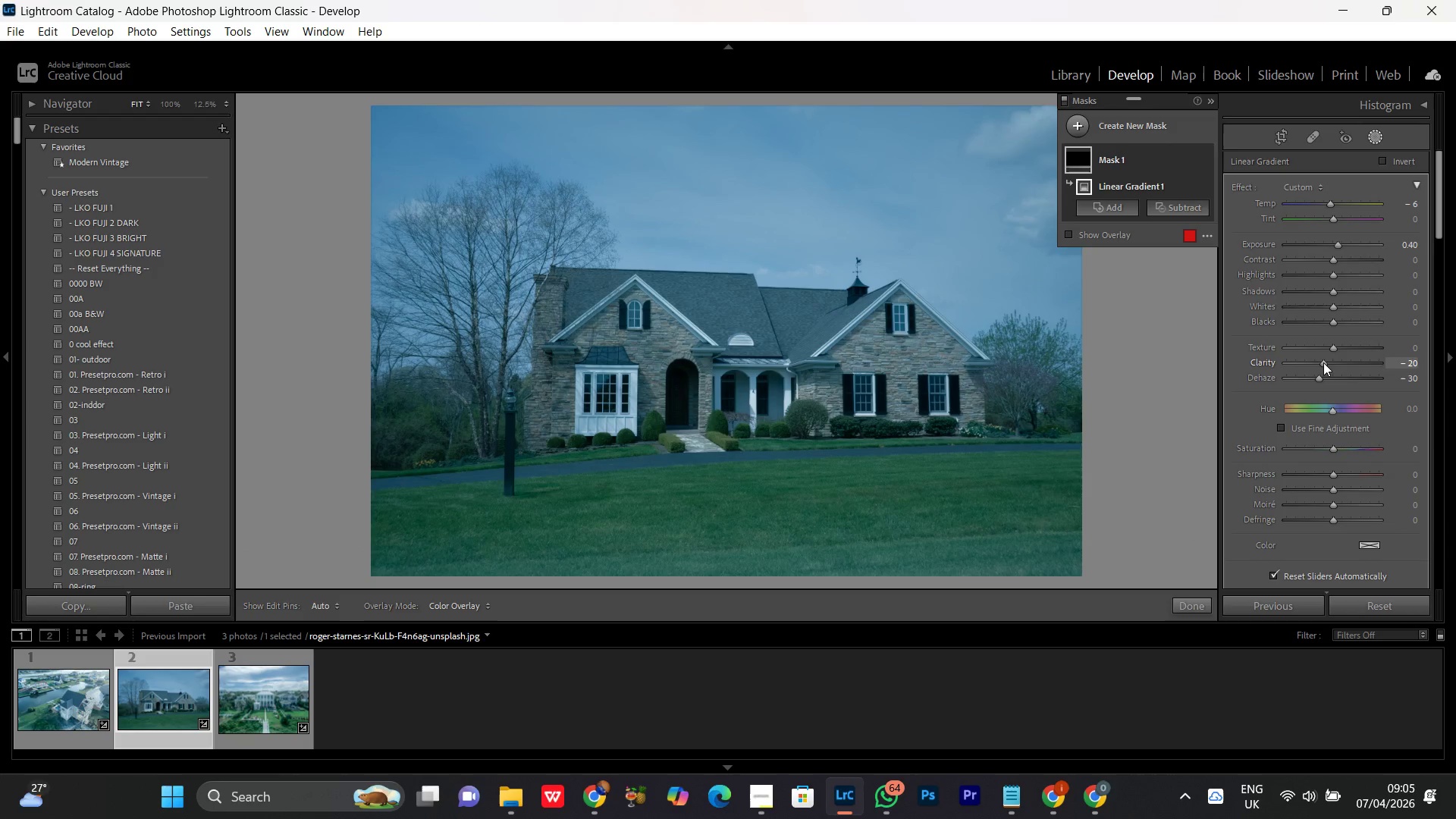 
scroll: coordinate [1323, 362], scroll_direction: up, amount: 7.0
 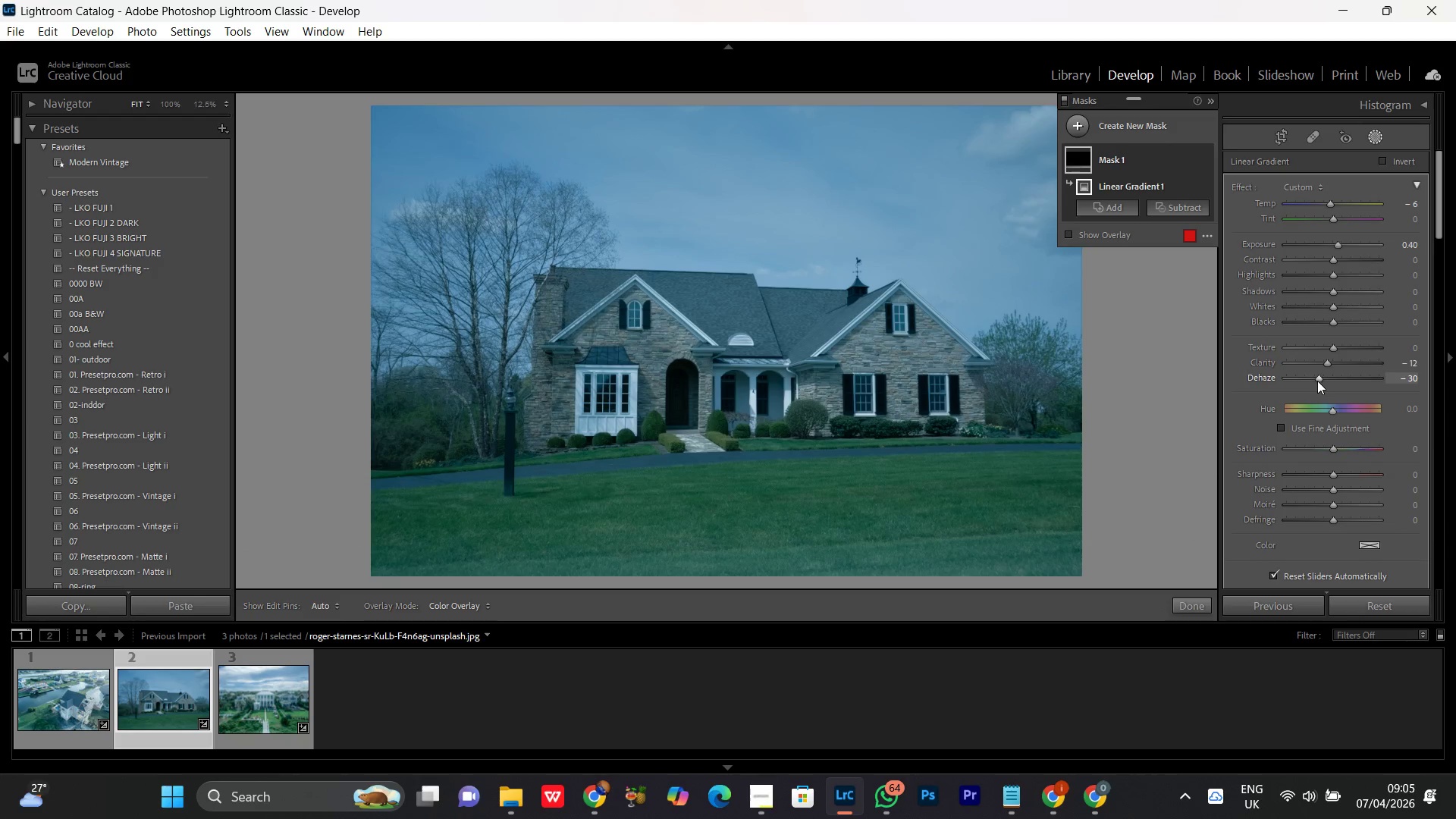 
left_click([1317, 381])
 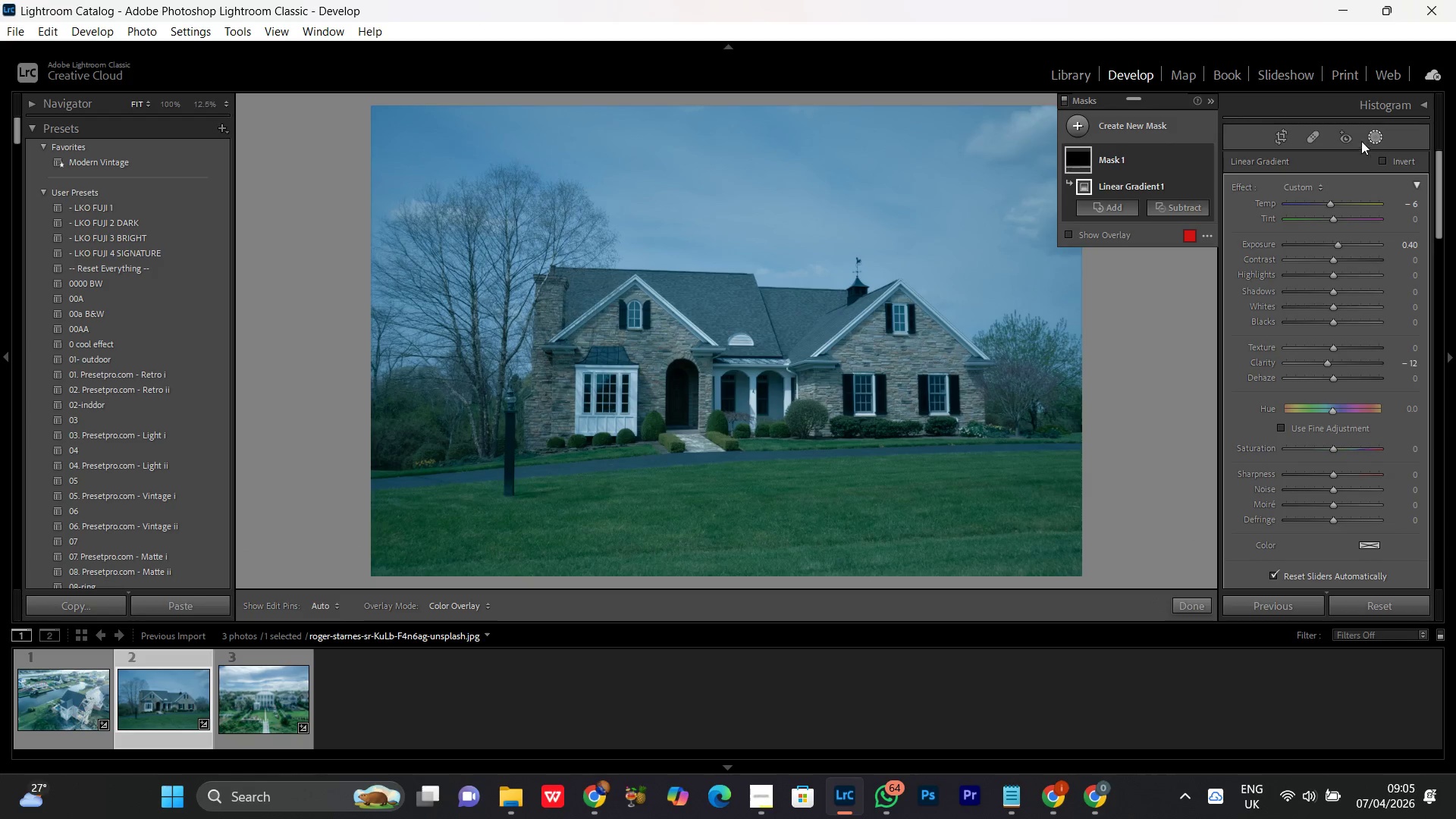 
left_click([1125, 118])
 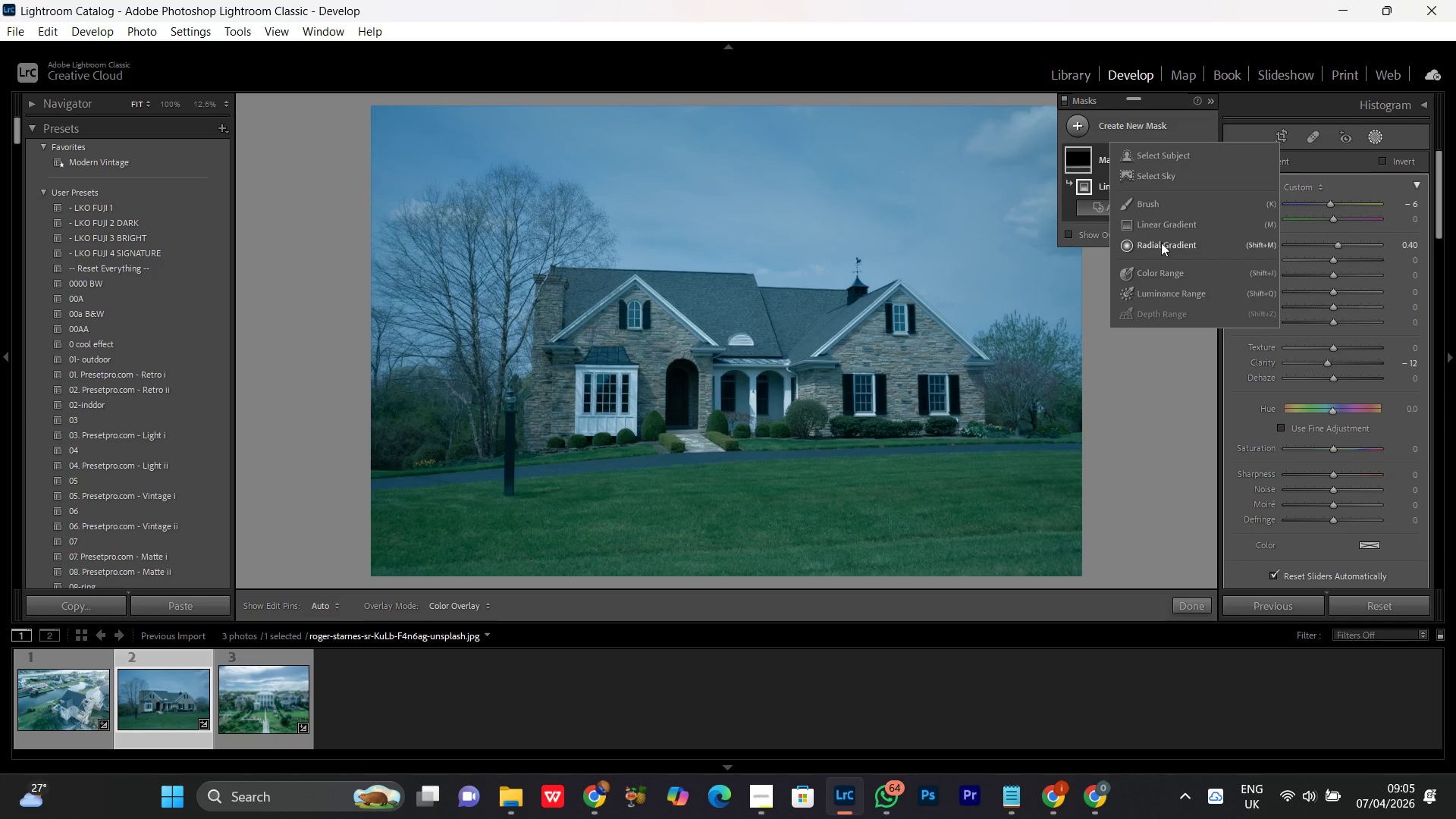 
left_click([1161, 243])
 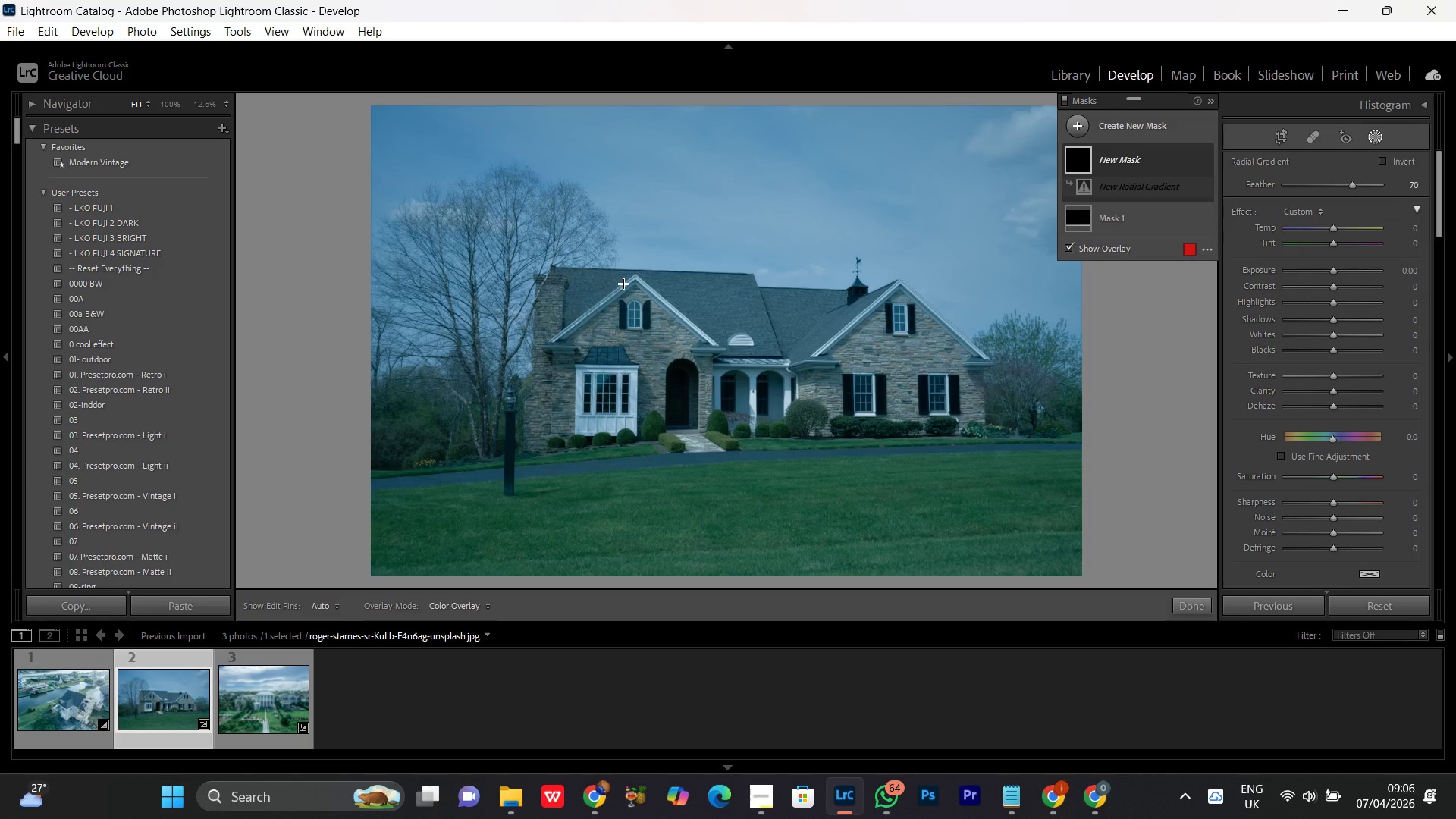 
left_click_drag(start_coordinate=[570, 268], to_coordinate=[799, 419])
 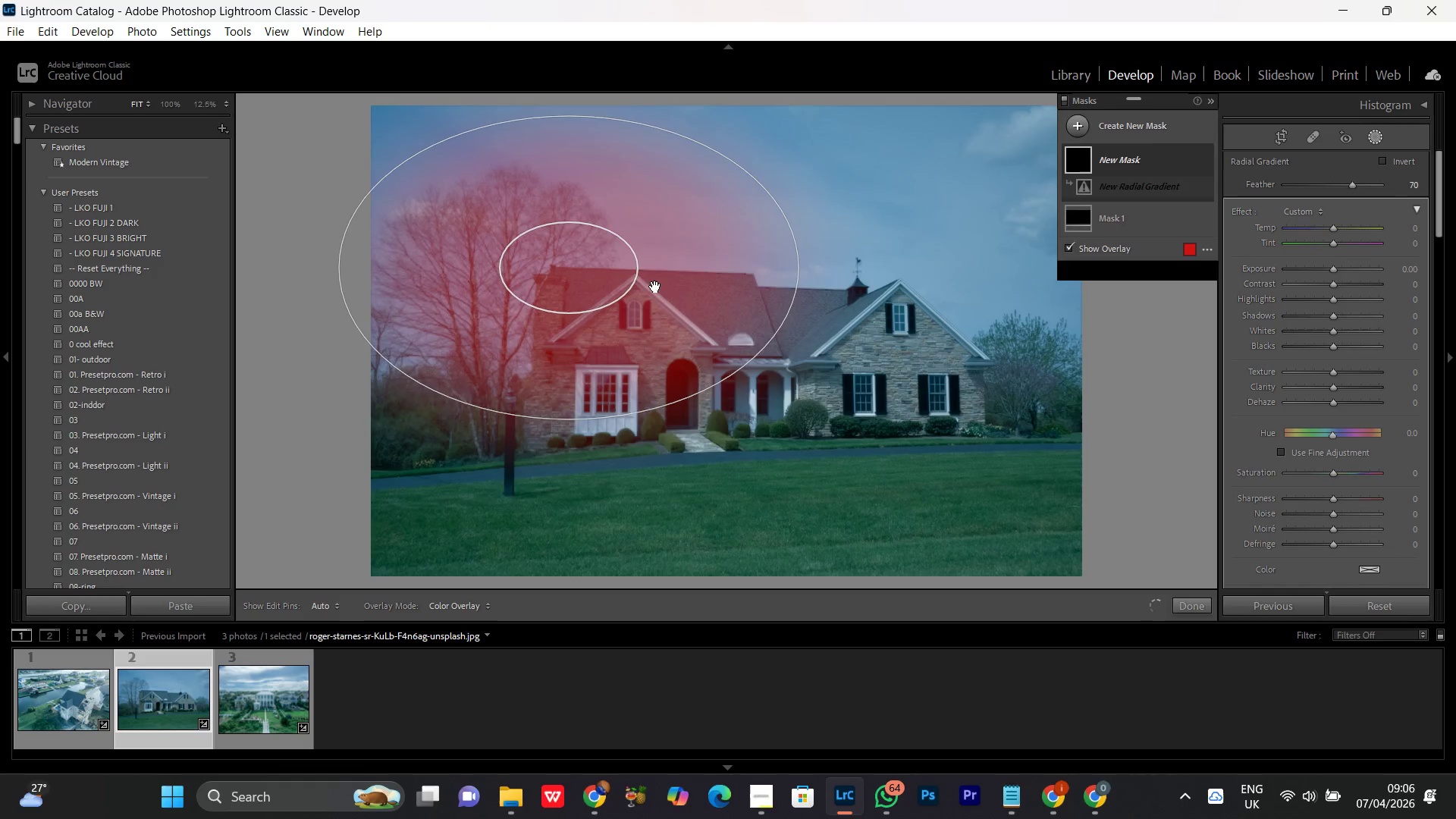 
left_click_drag(start_coordinate=[655, 286], to_coordinate=[808, 342])
 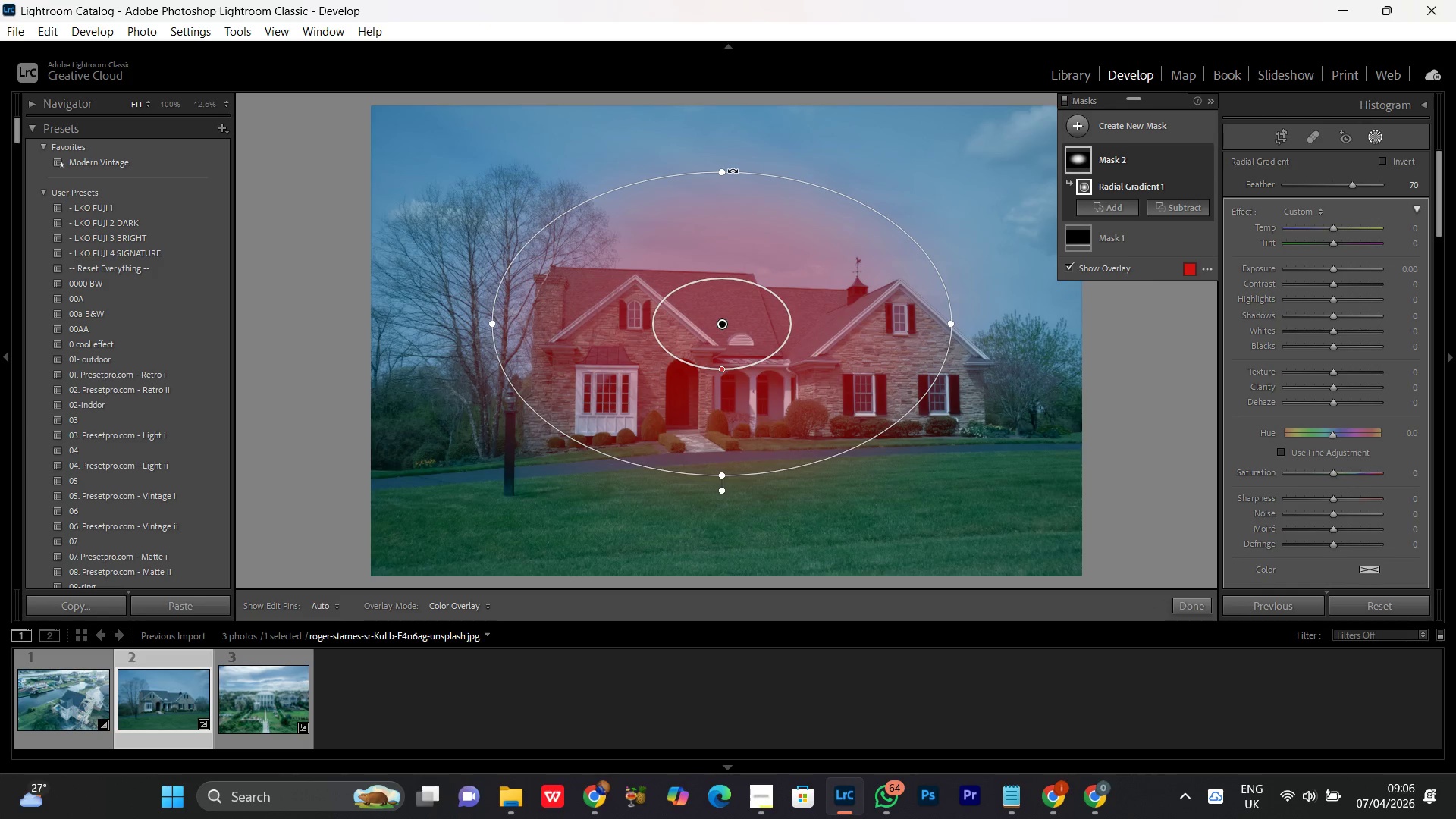 
left_click_drag(start_coordinate=[724, 172], to_coordinate=[722, 190])
 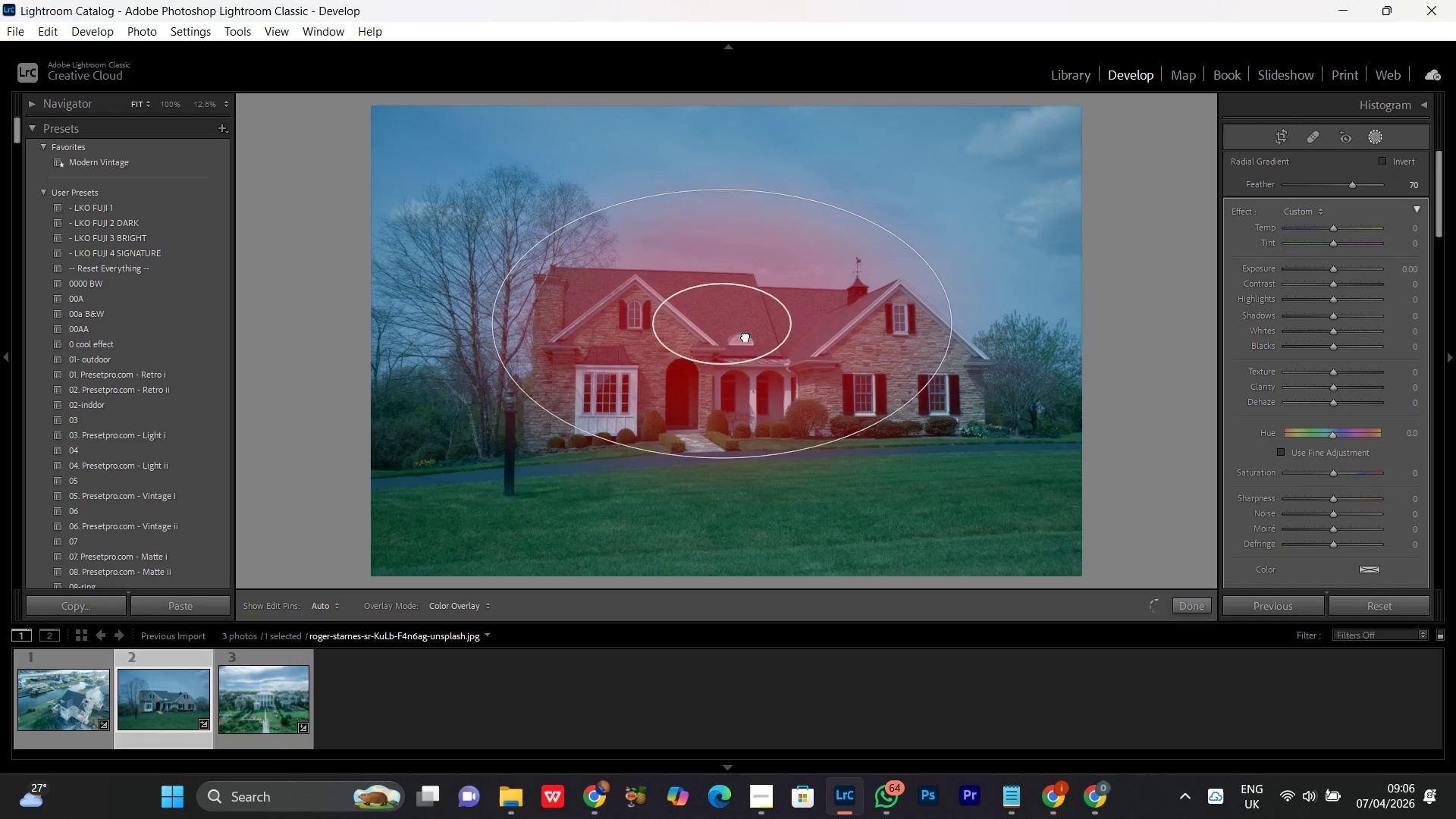 
left_click_drag(start_coordinate=[739, 331], to_coordinate=[752, 344])
 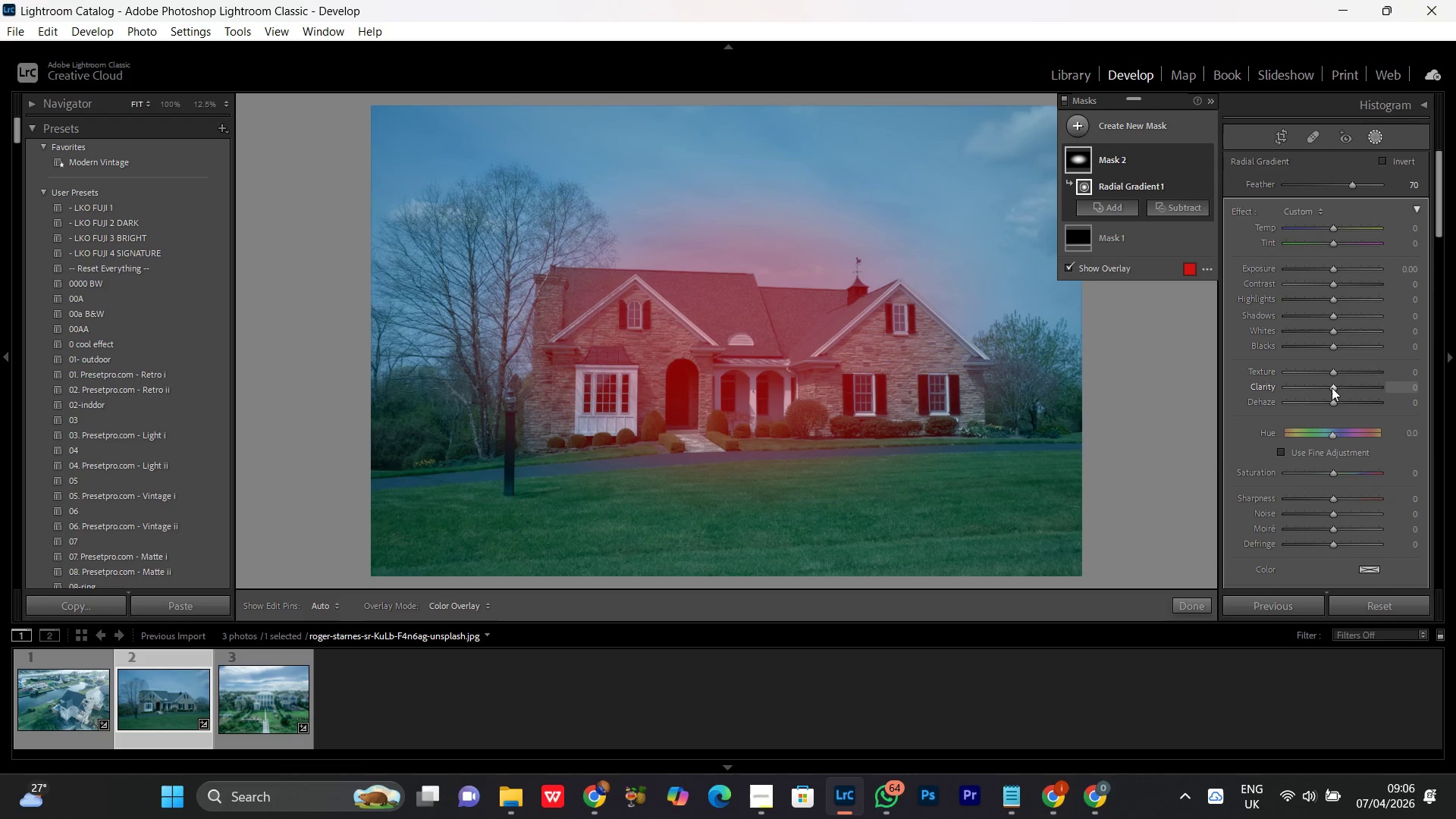 
scroll: coordinate [1332, 386], scroll_direction: down, amount: 21.0
 